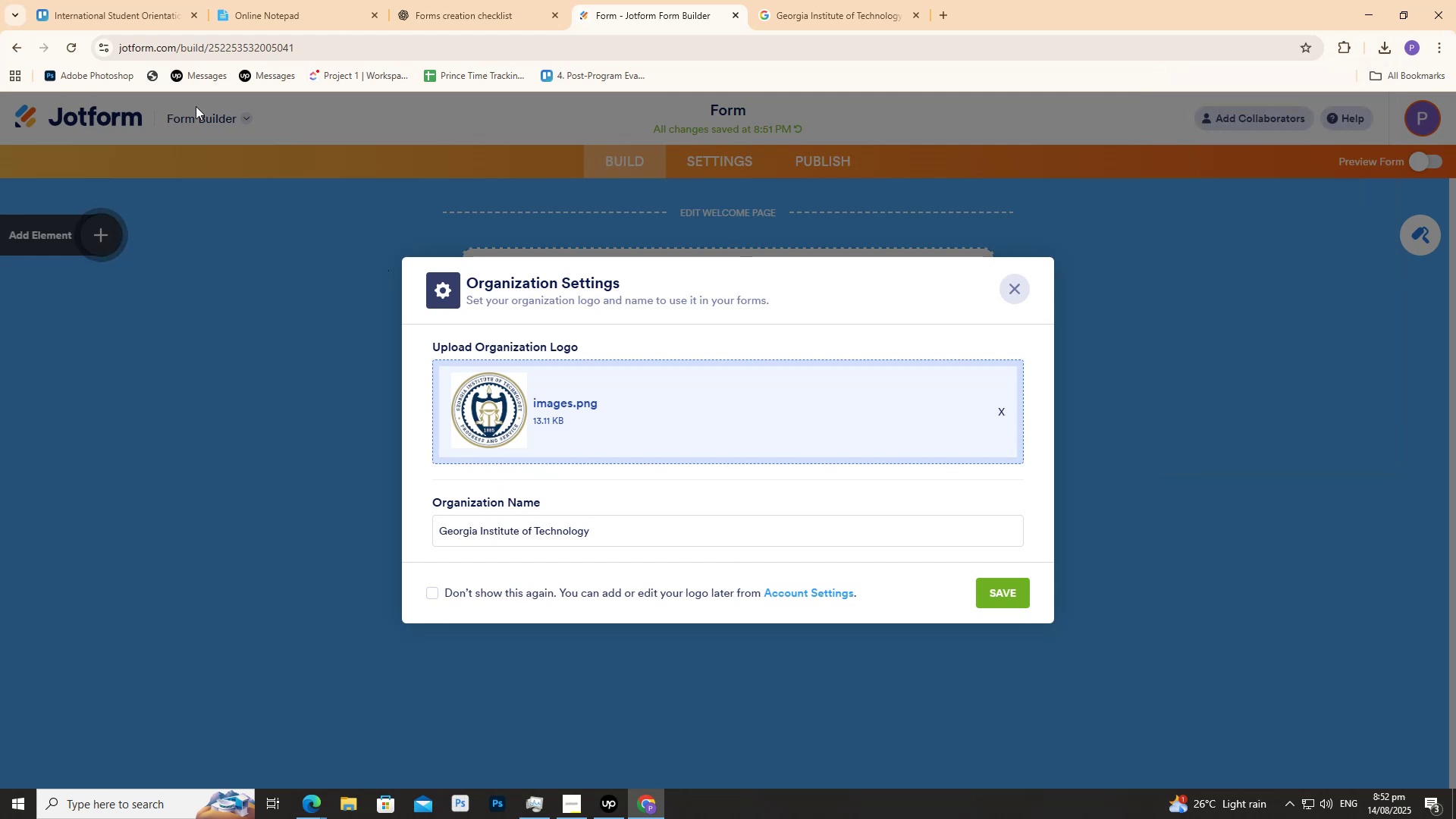 
left_click([106, 0])
 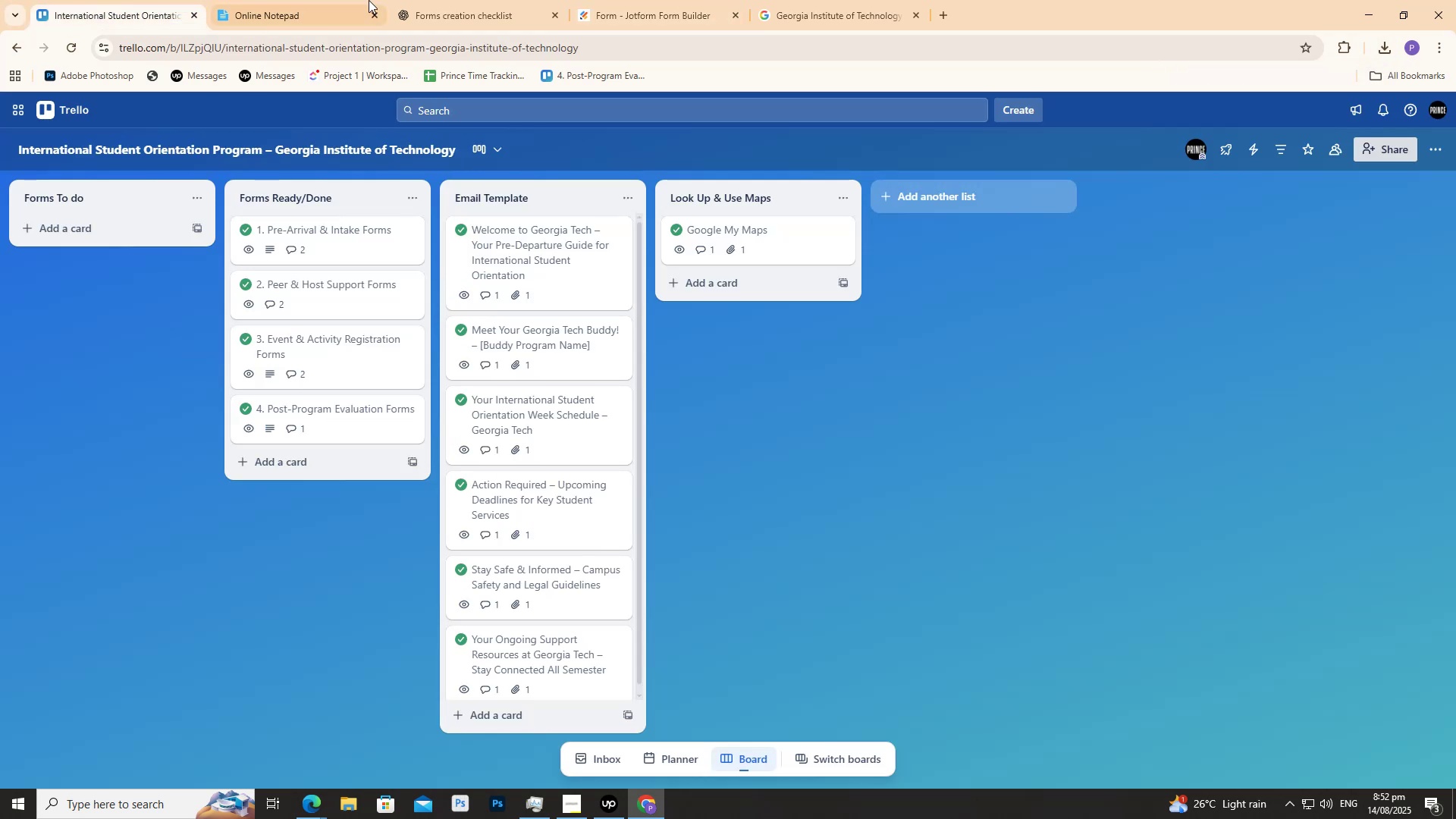 
left_click([360, 0])
 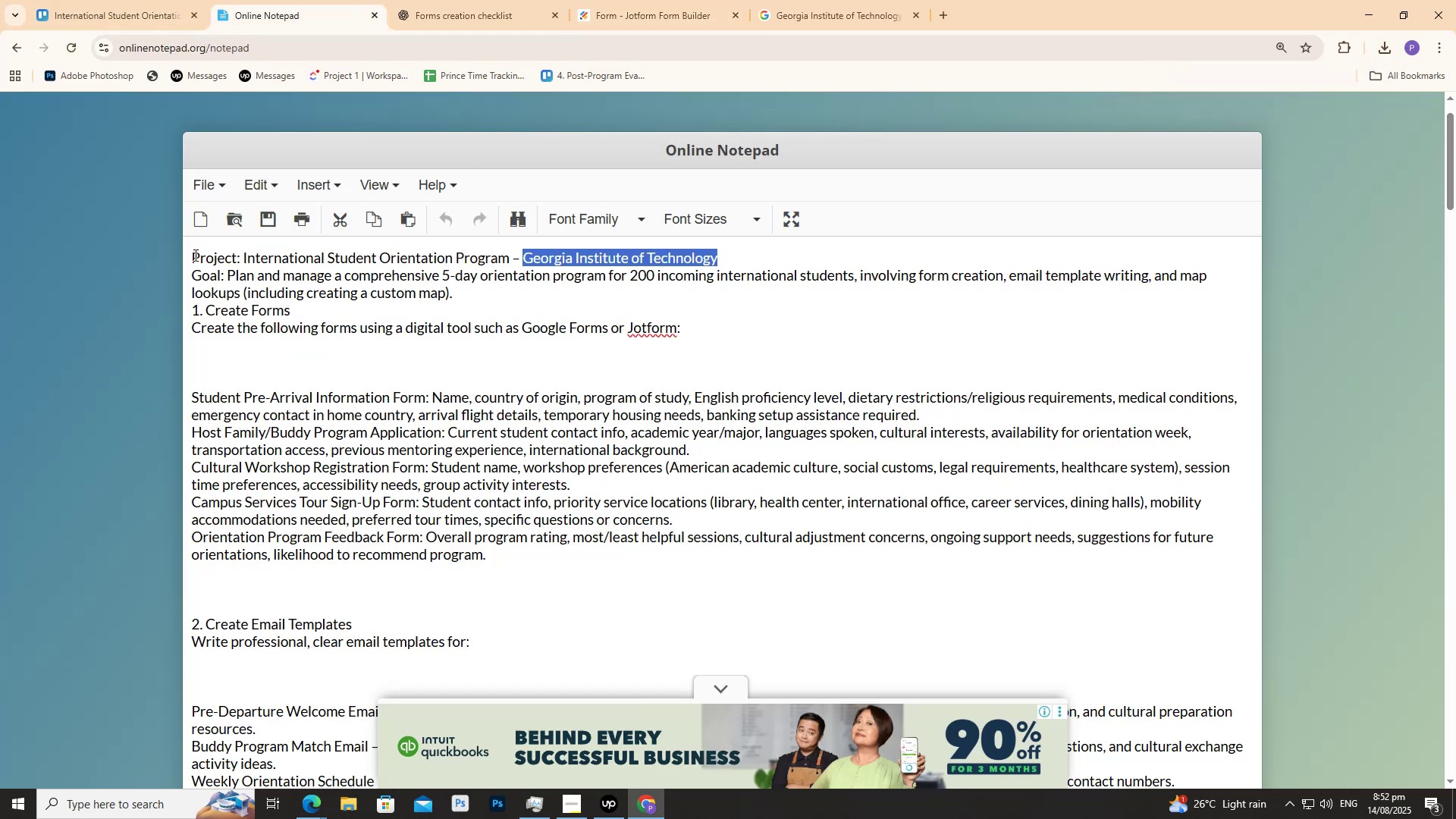 
left_click_drag(start_coordinate=[193, 255], to_coordinate=[234, 256])
 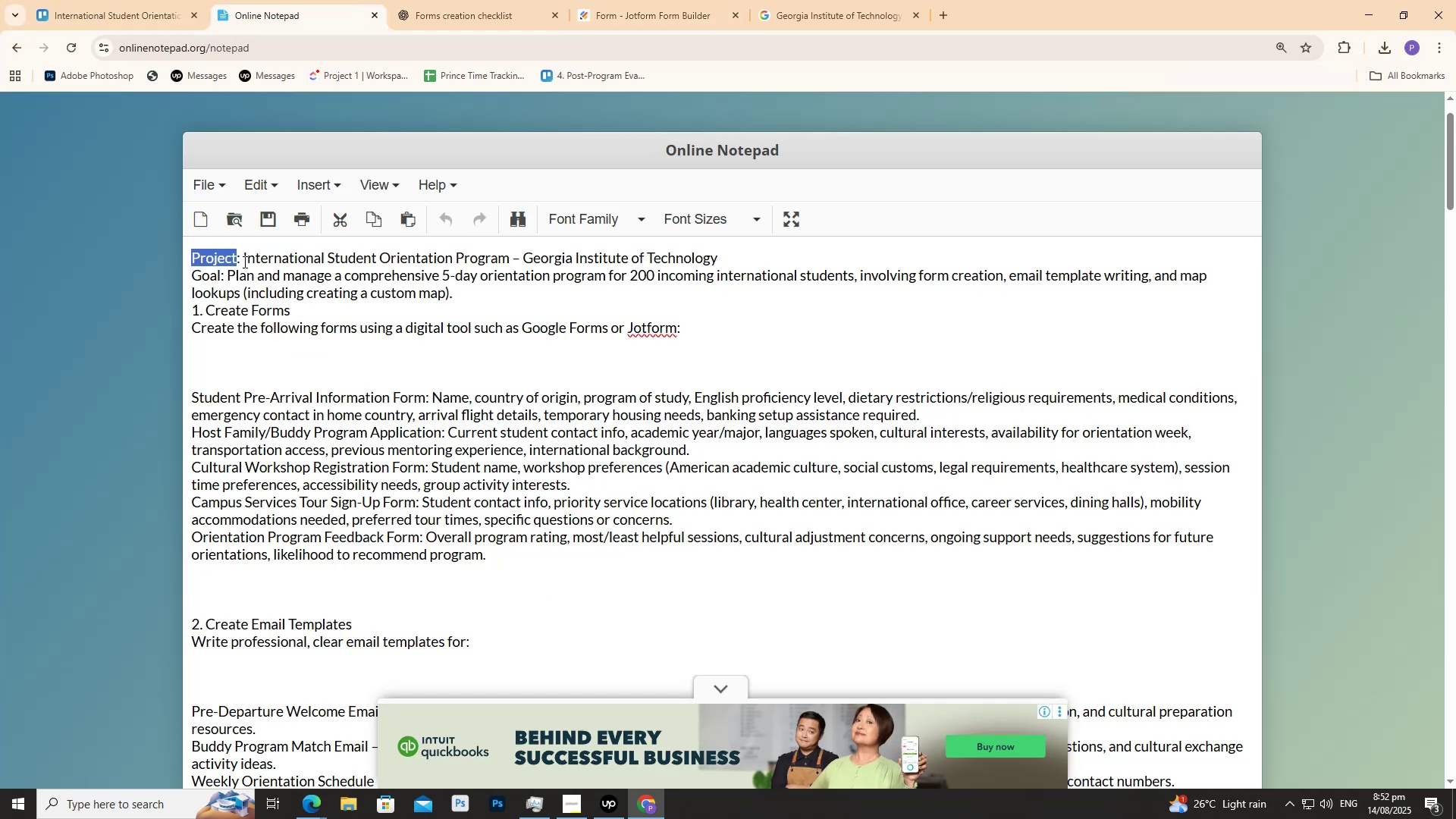 
left_click_drag(start_coordinate=[244, 262], to_coordinate=[747, 249])
 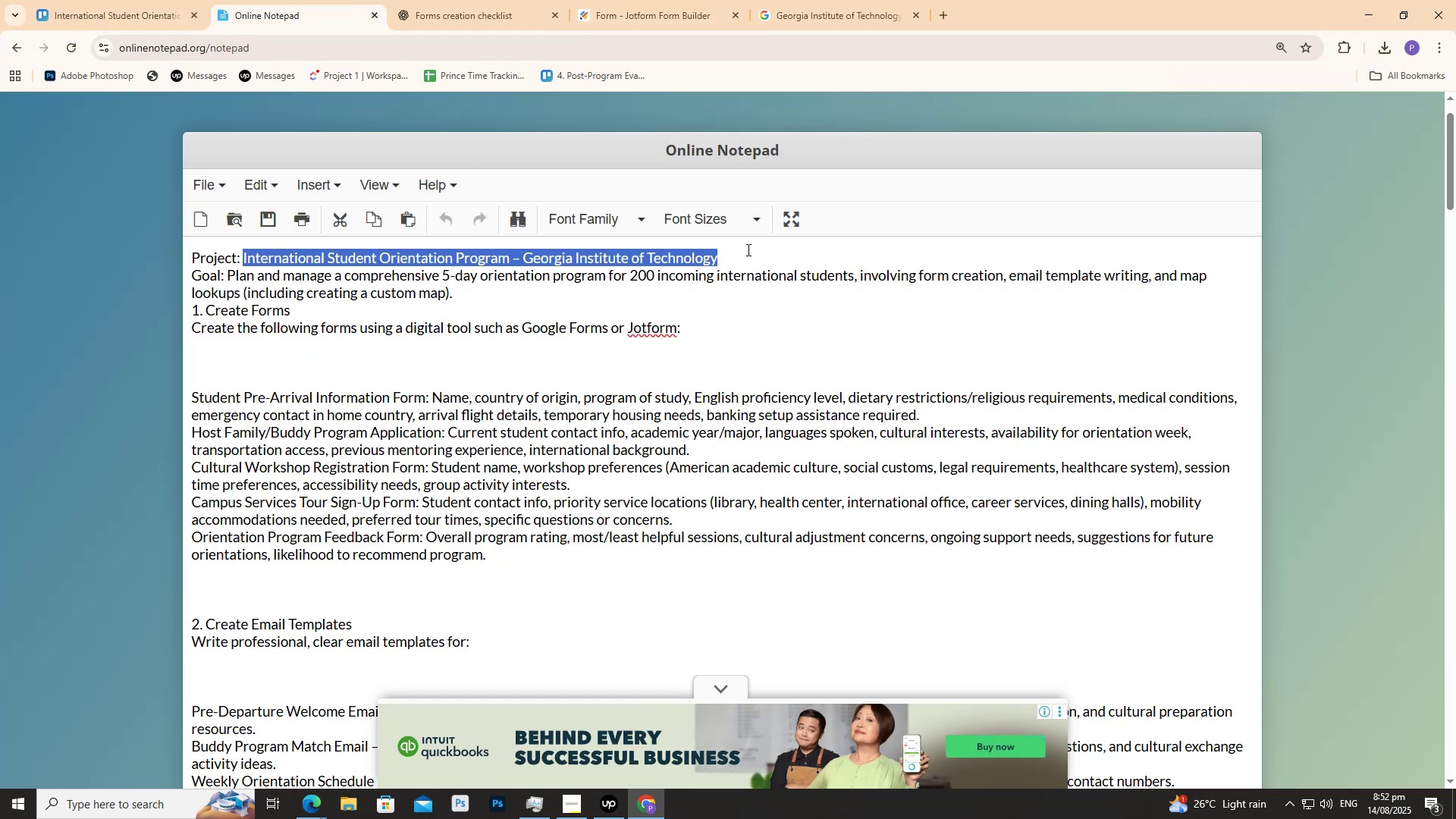 
key(Control+C)
 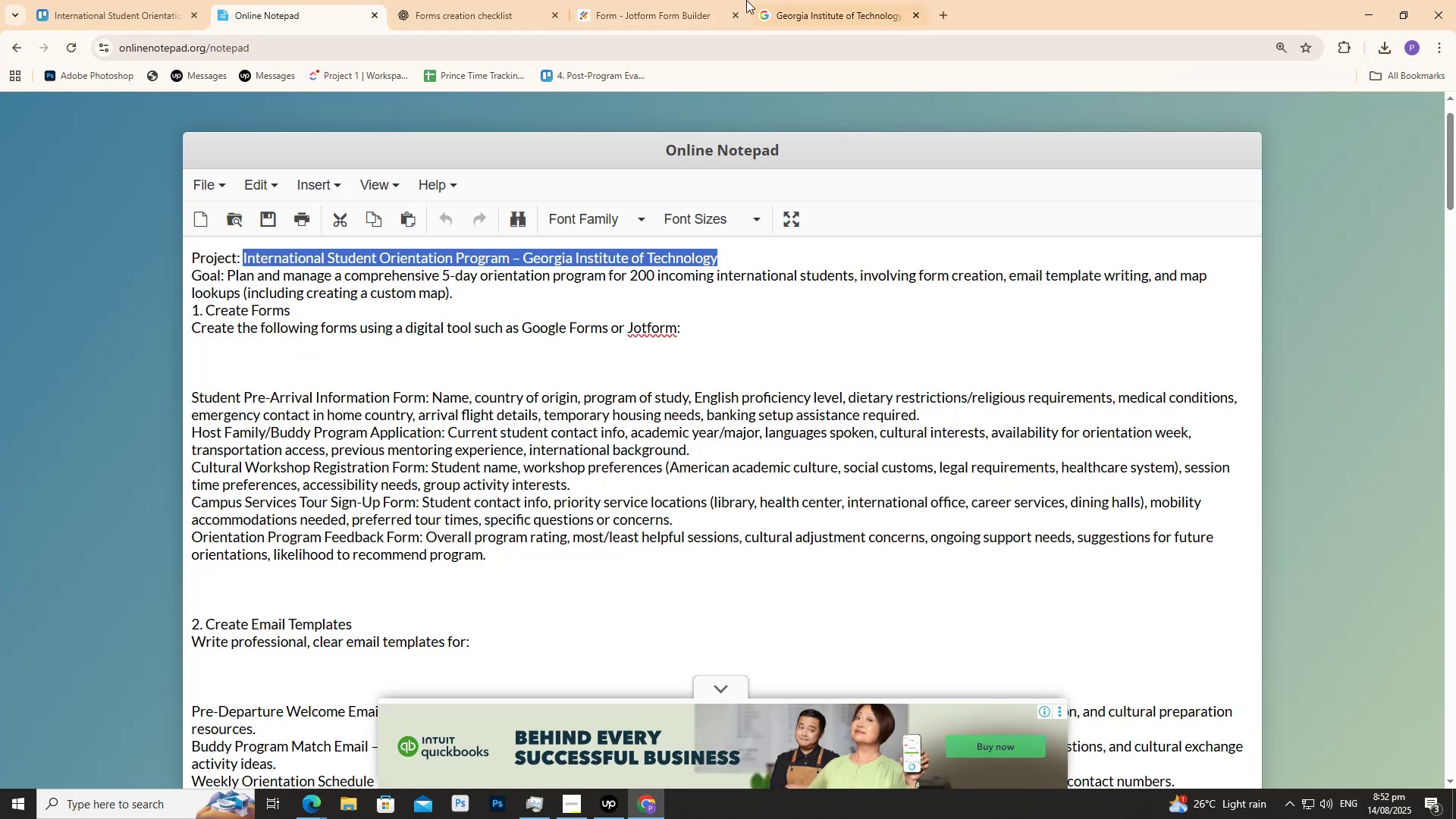 
key(Control+C)
 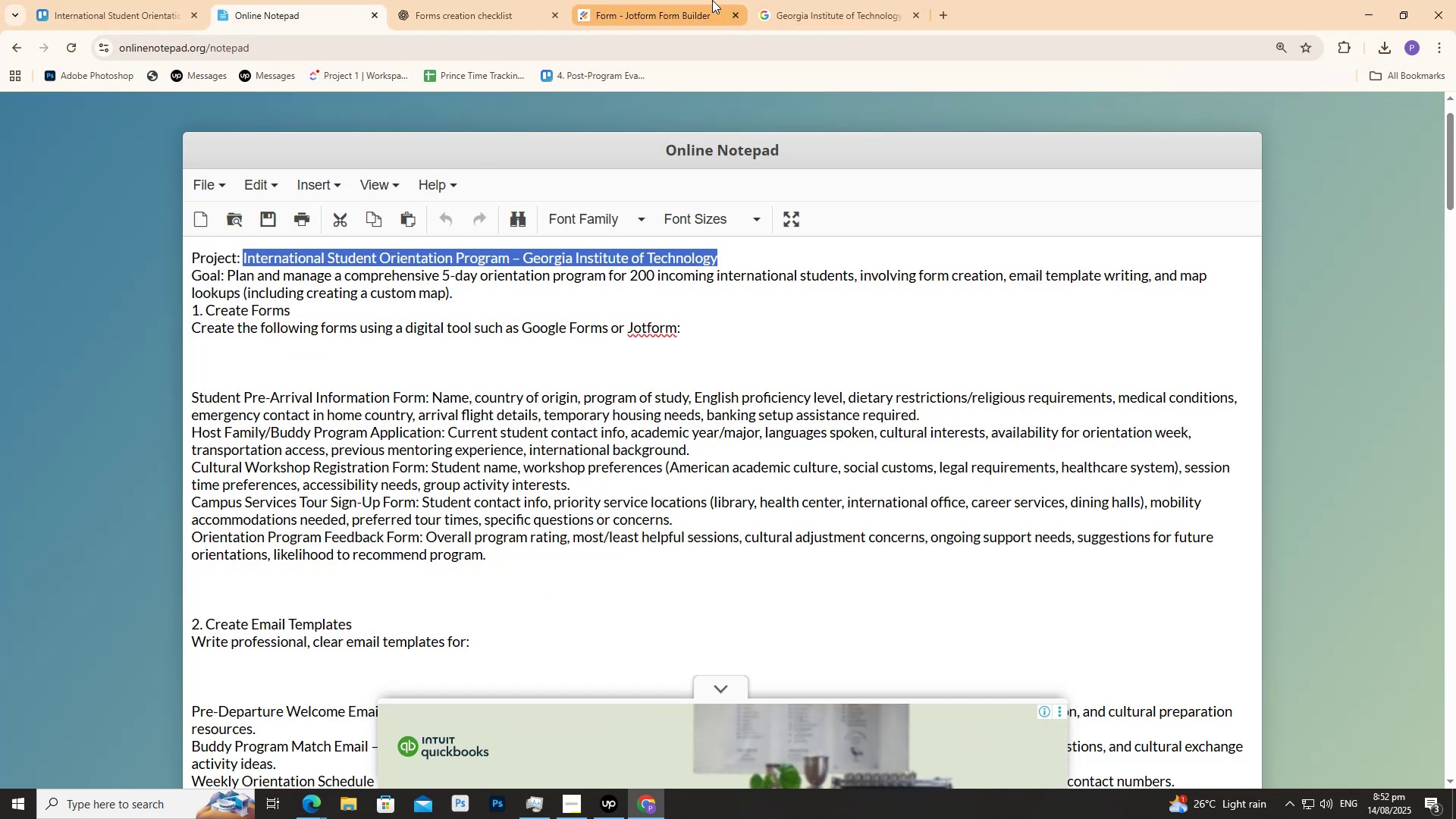 
left_click([712, 0])
 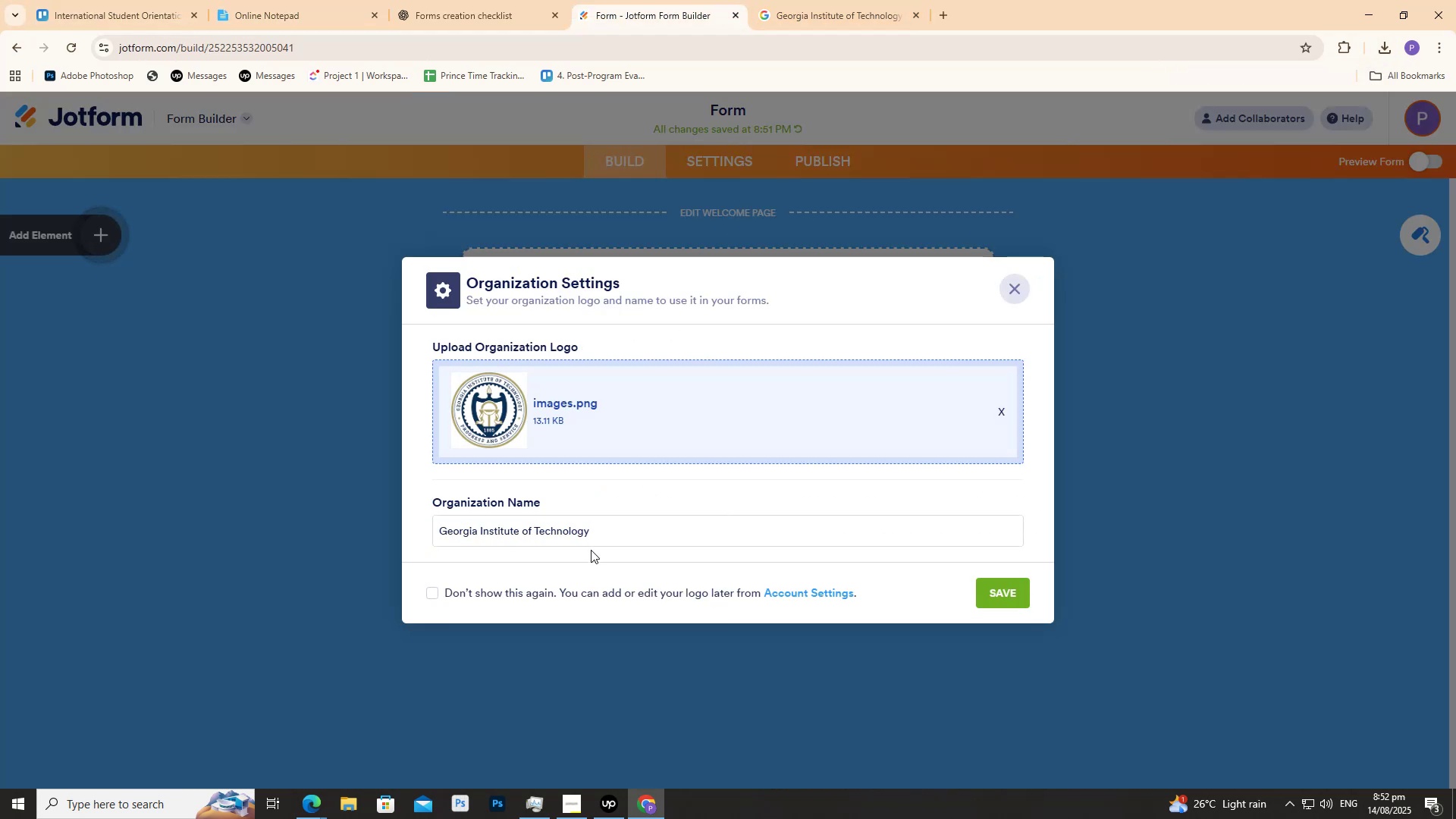 
key(Control+A)
 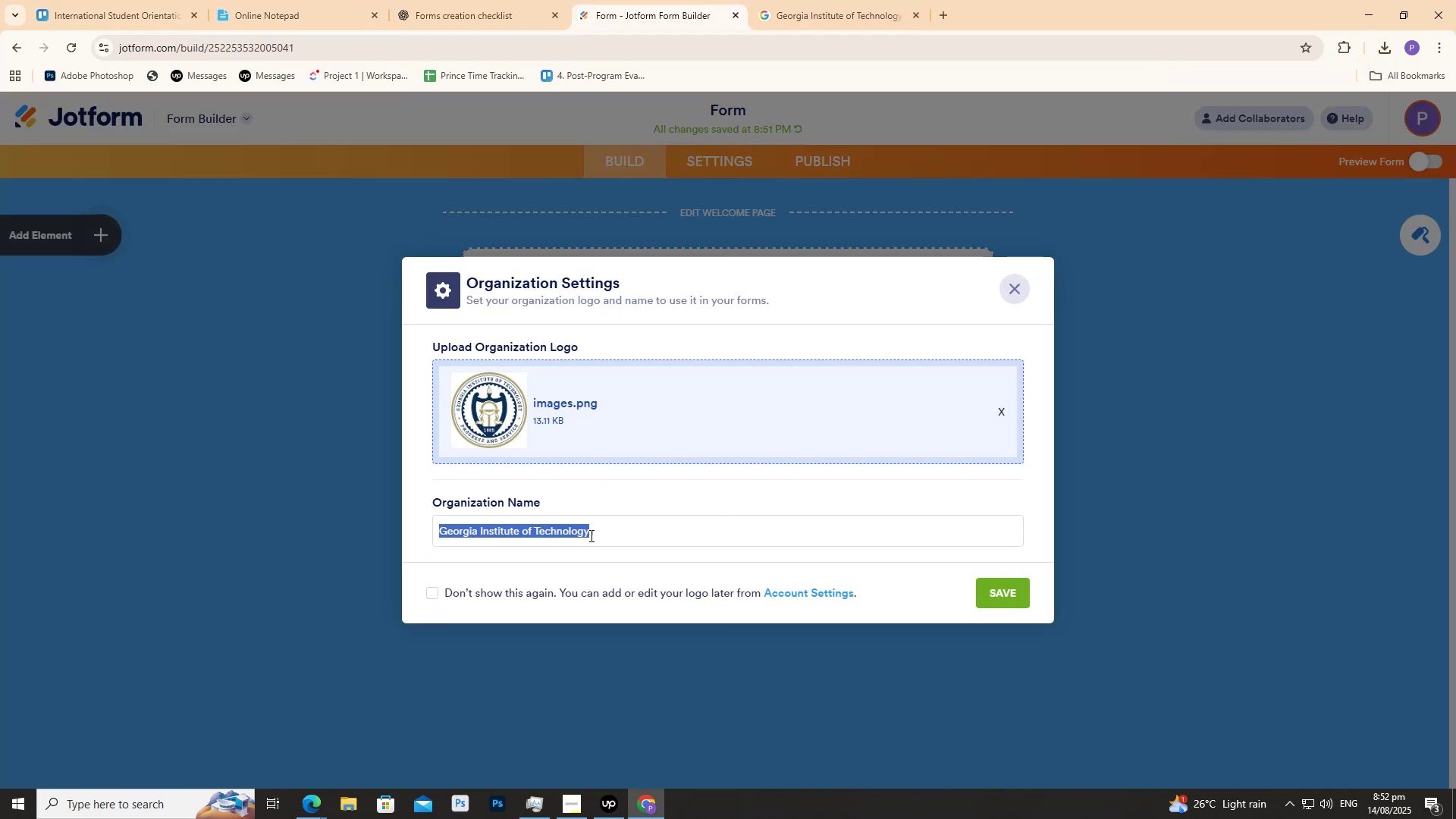 
key(Control+V)
 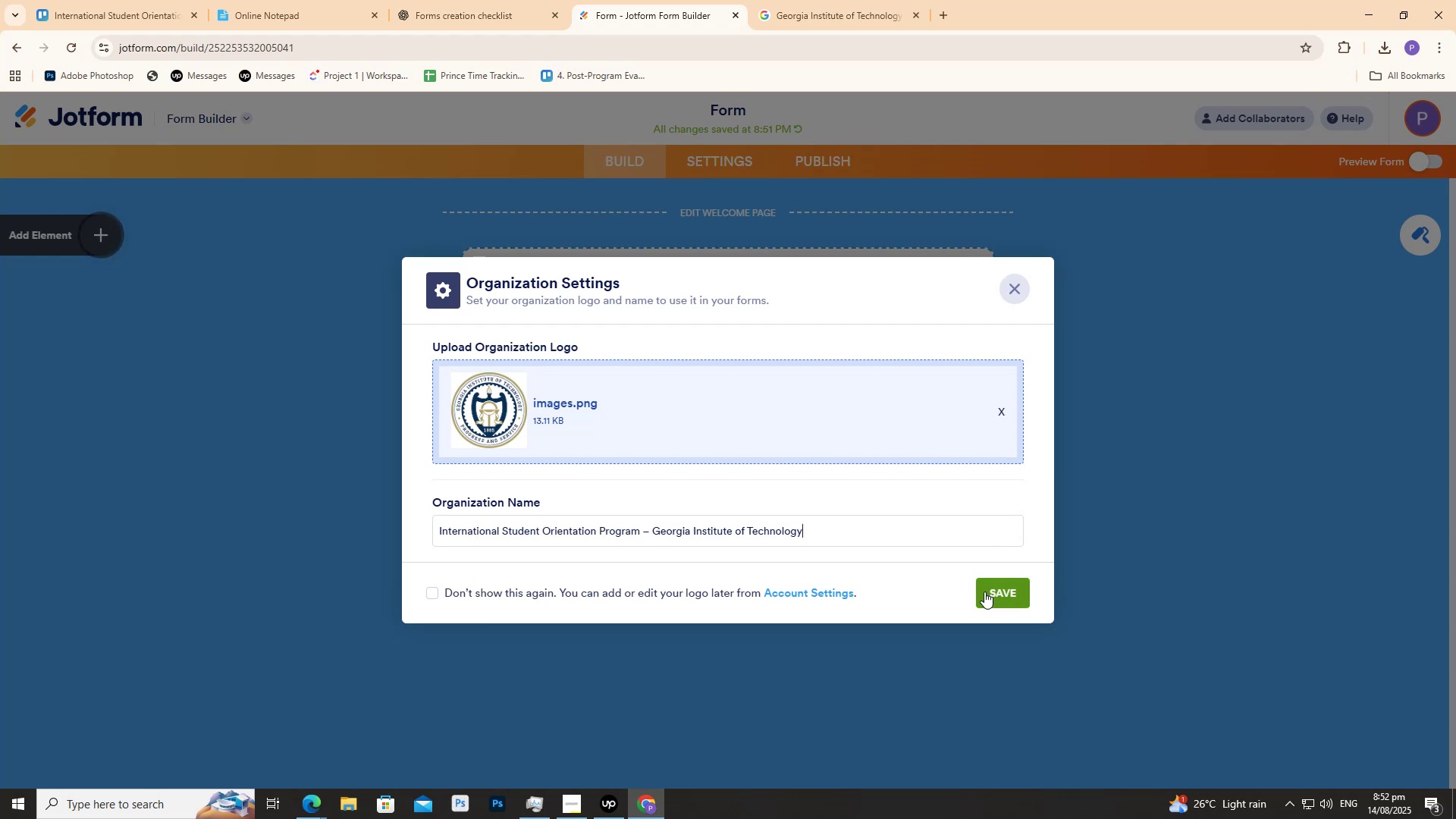 
left_click([985, 592])
 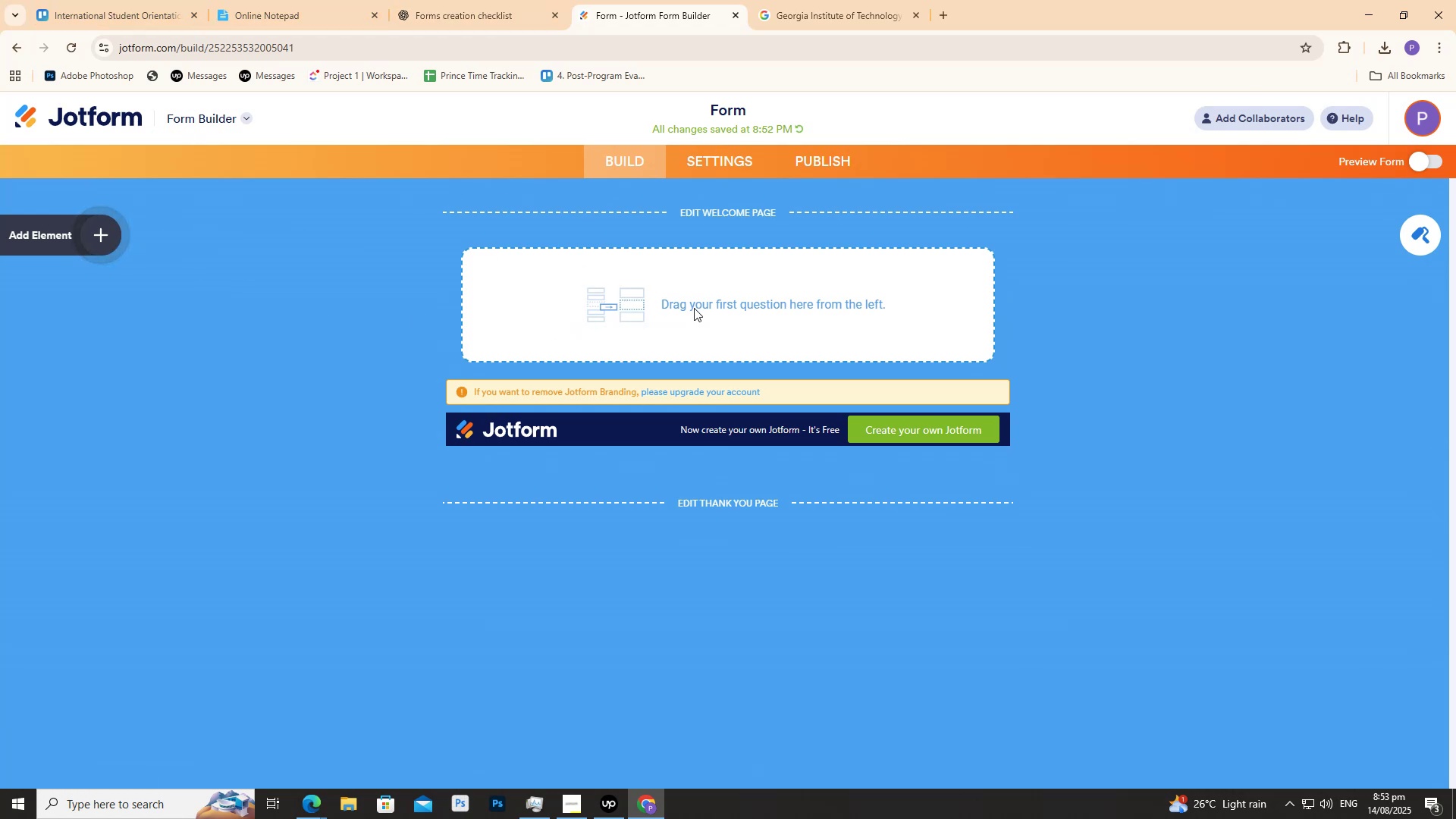 
wait(41.57)
 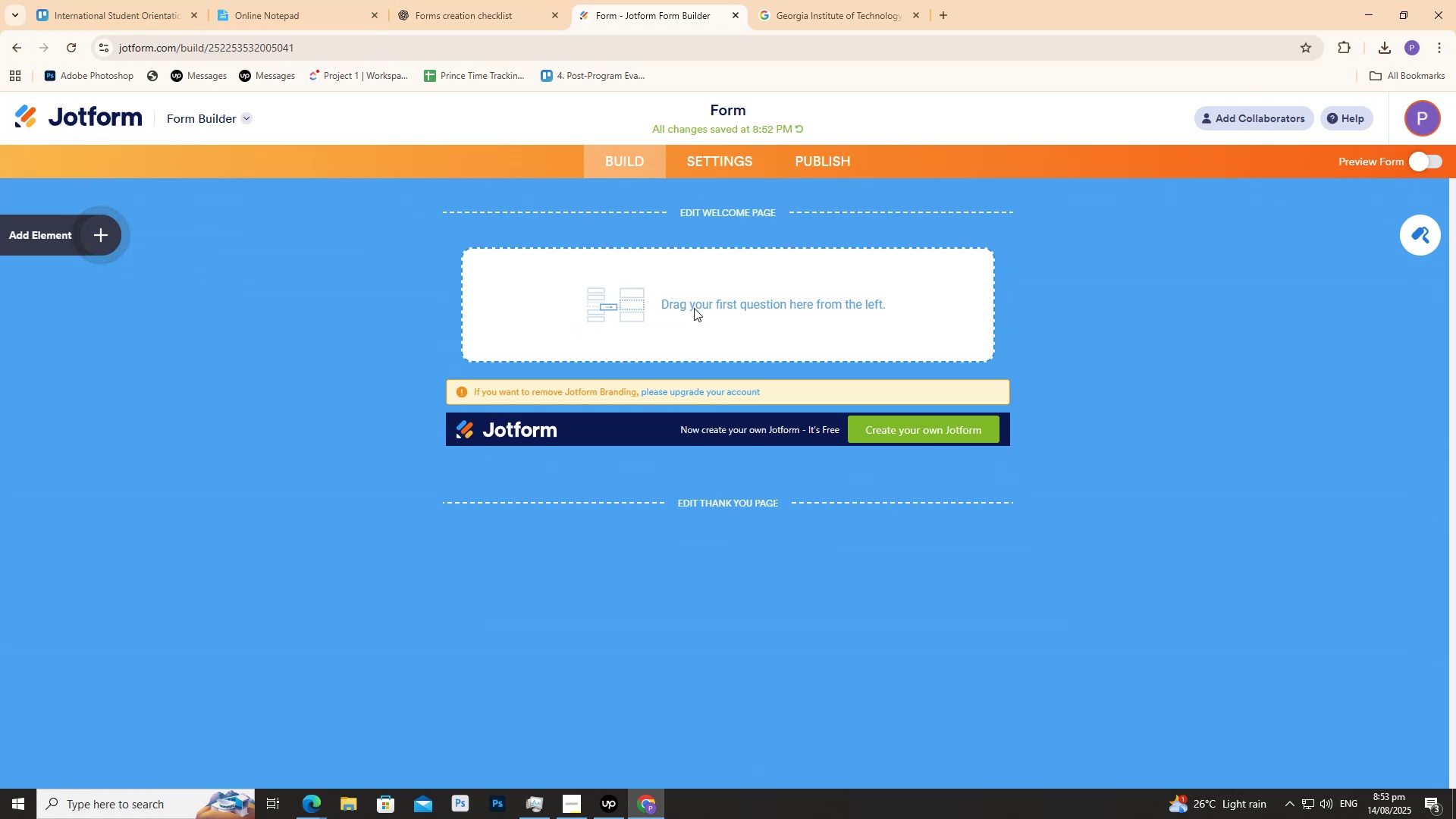 
left_click([39, 235])
 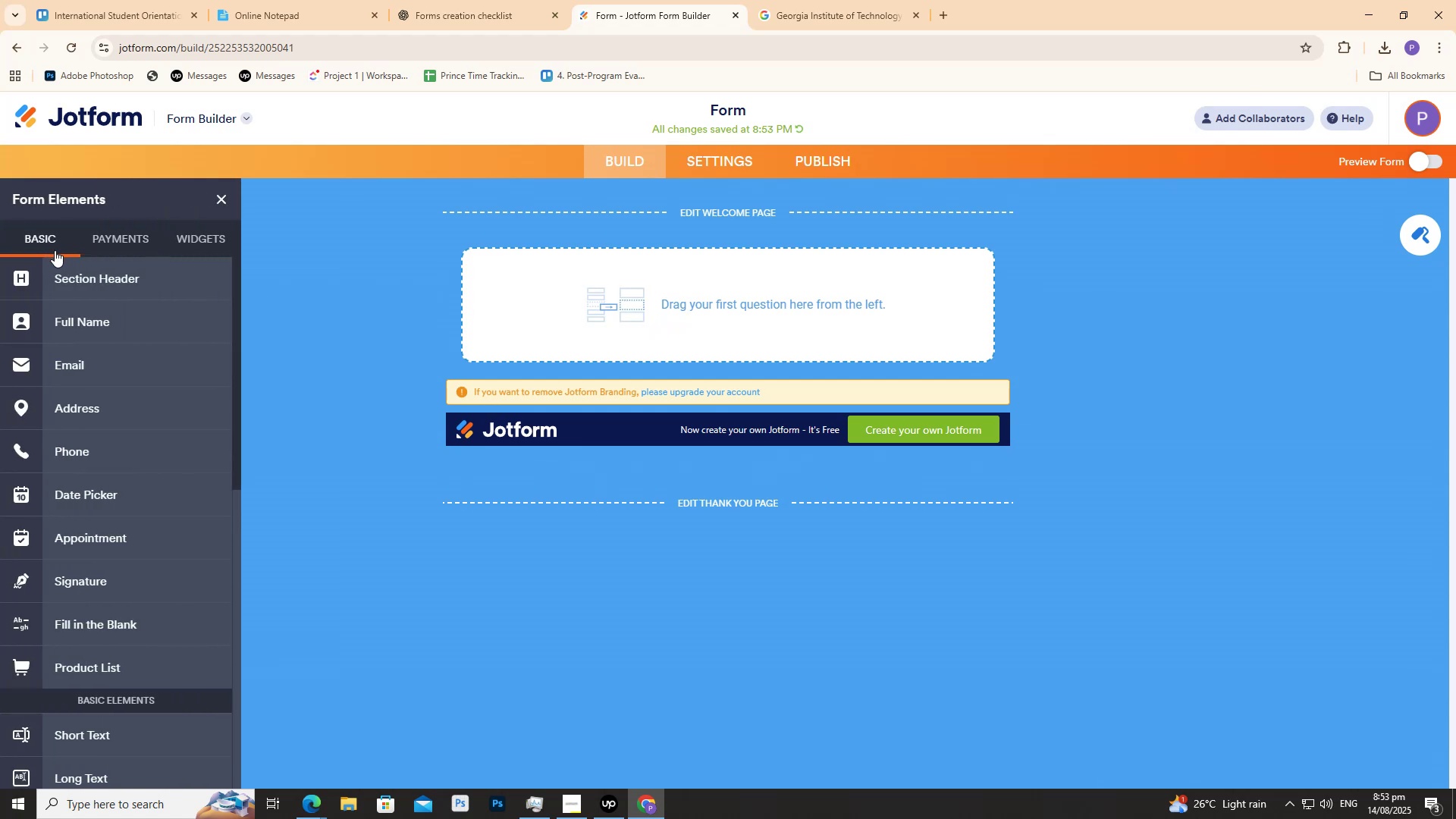 
wait(8.1)
 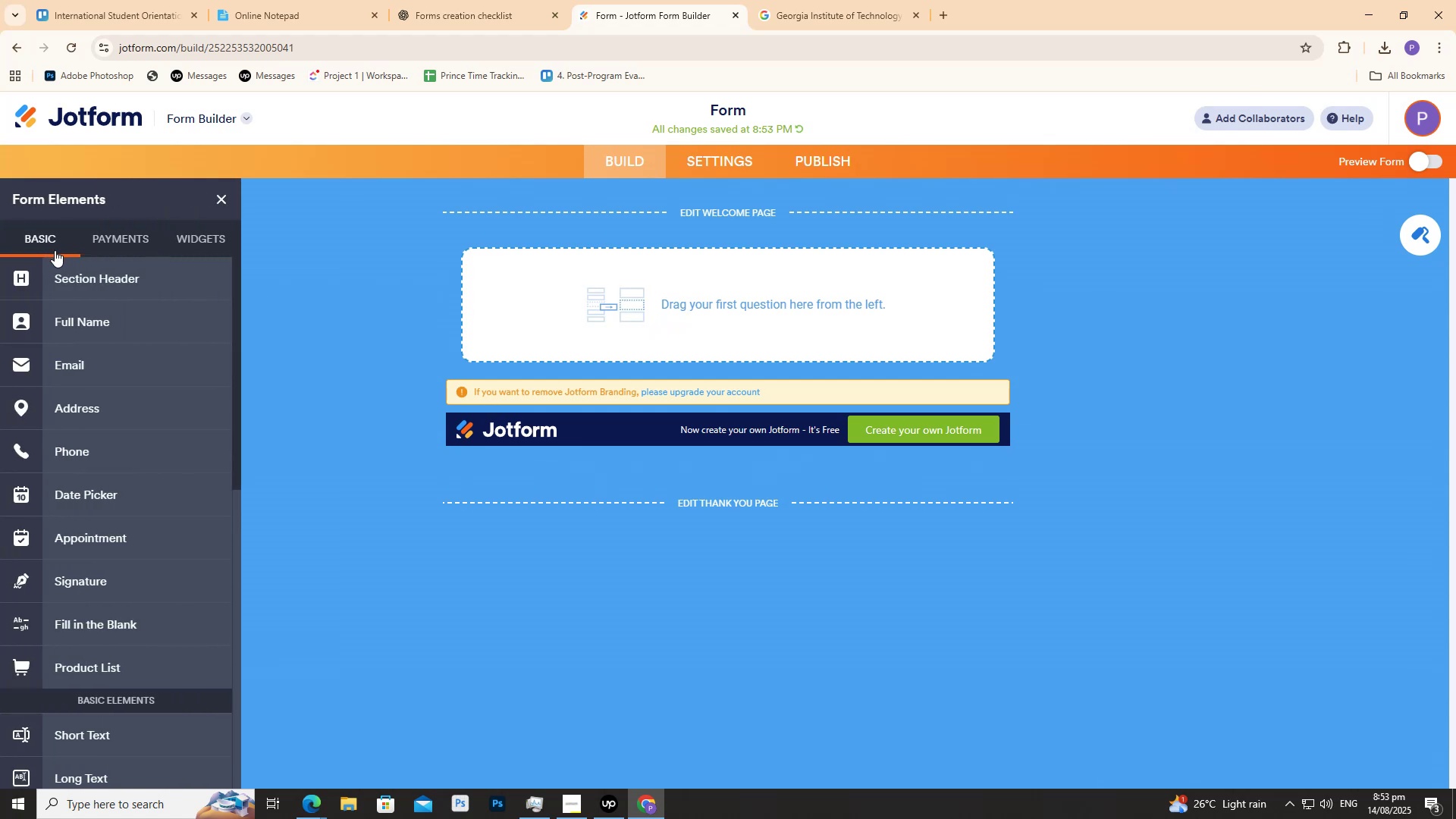 
left_click_drag(start_coordinate=[80, 329], to_coordinate=[672, 324])
 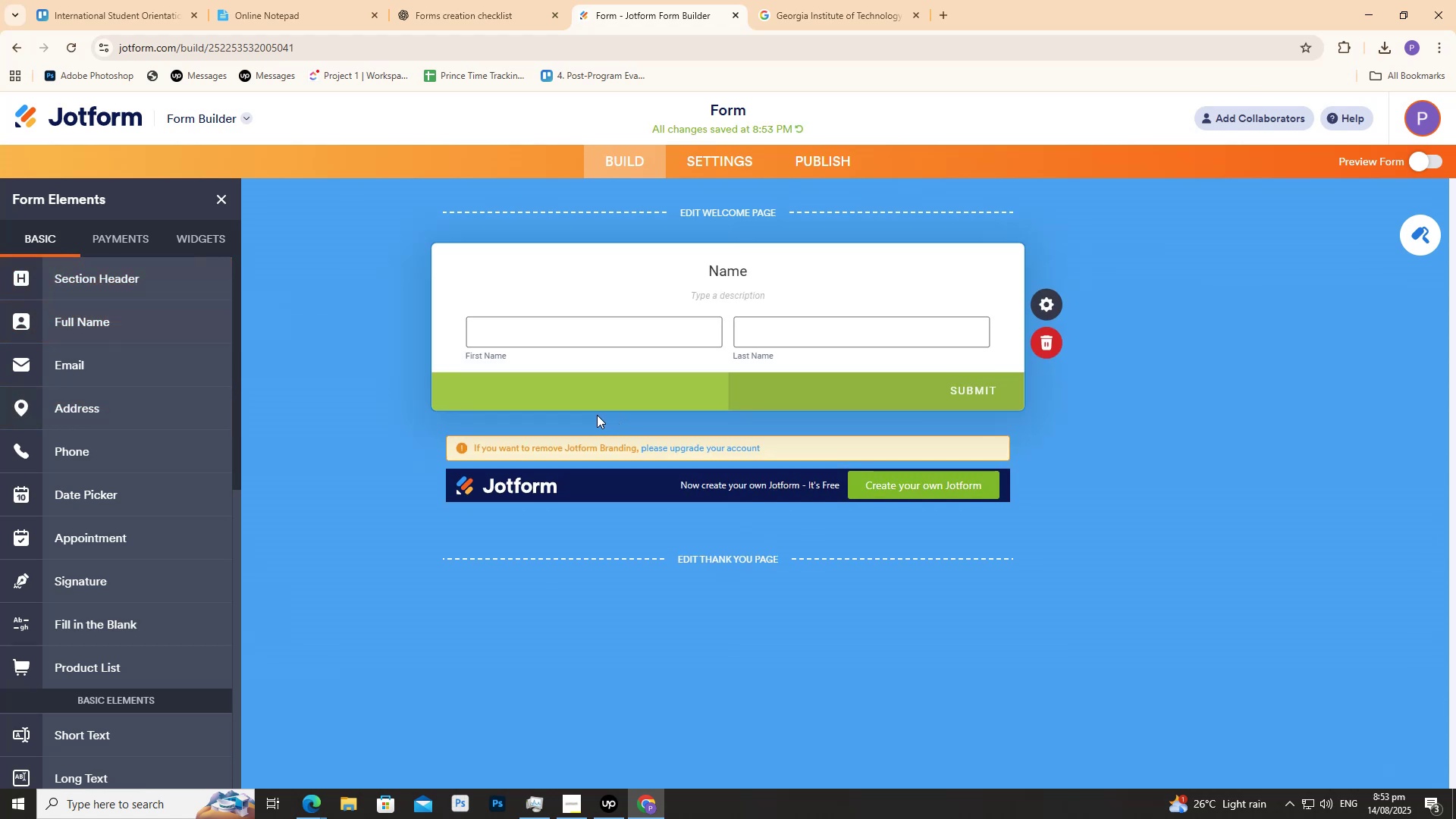 
left_click([532, 337])
 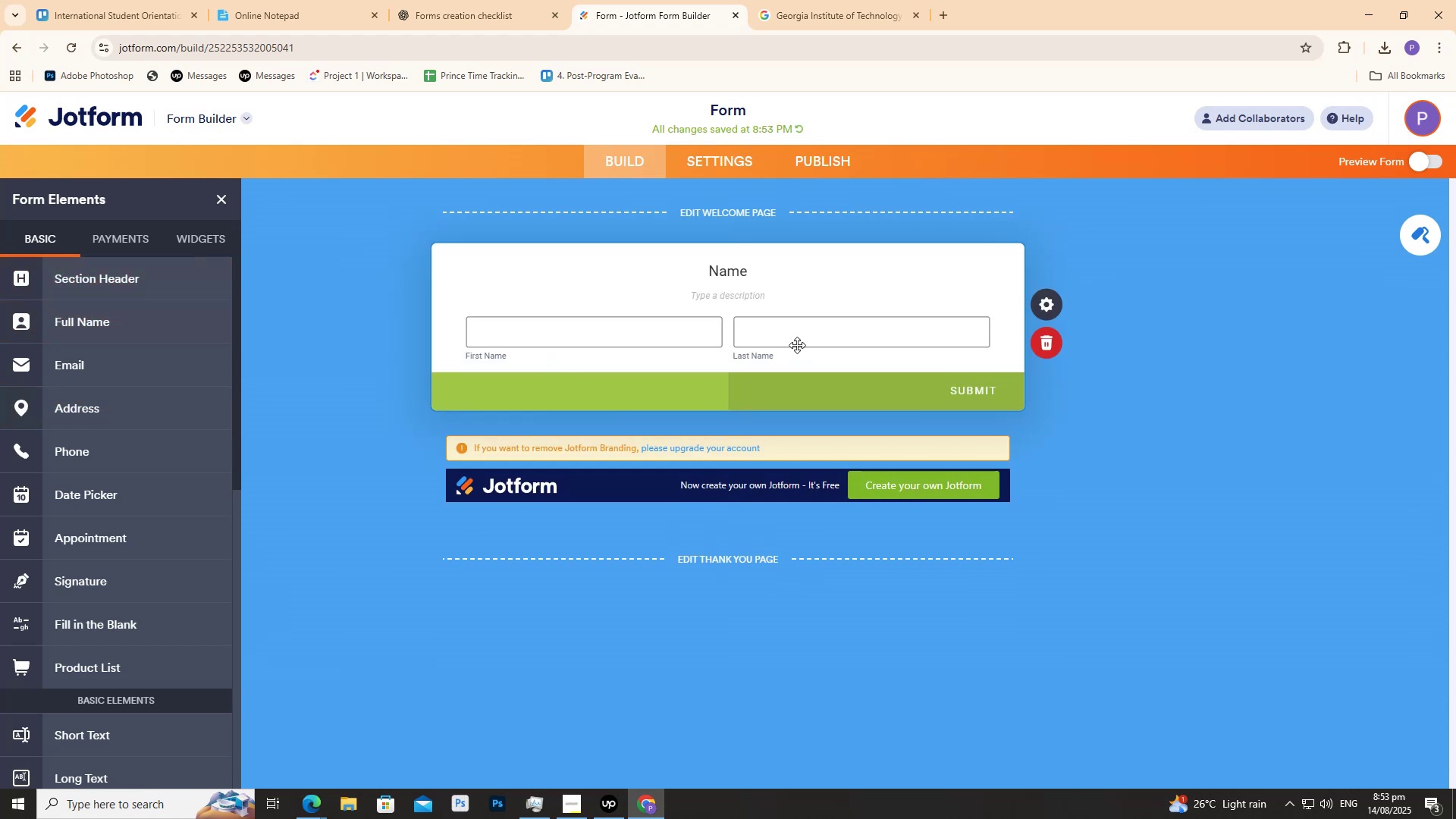 
left_click([801, 340])
 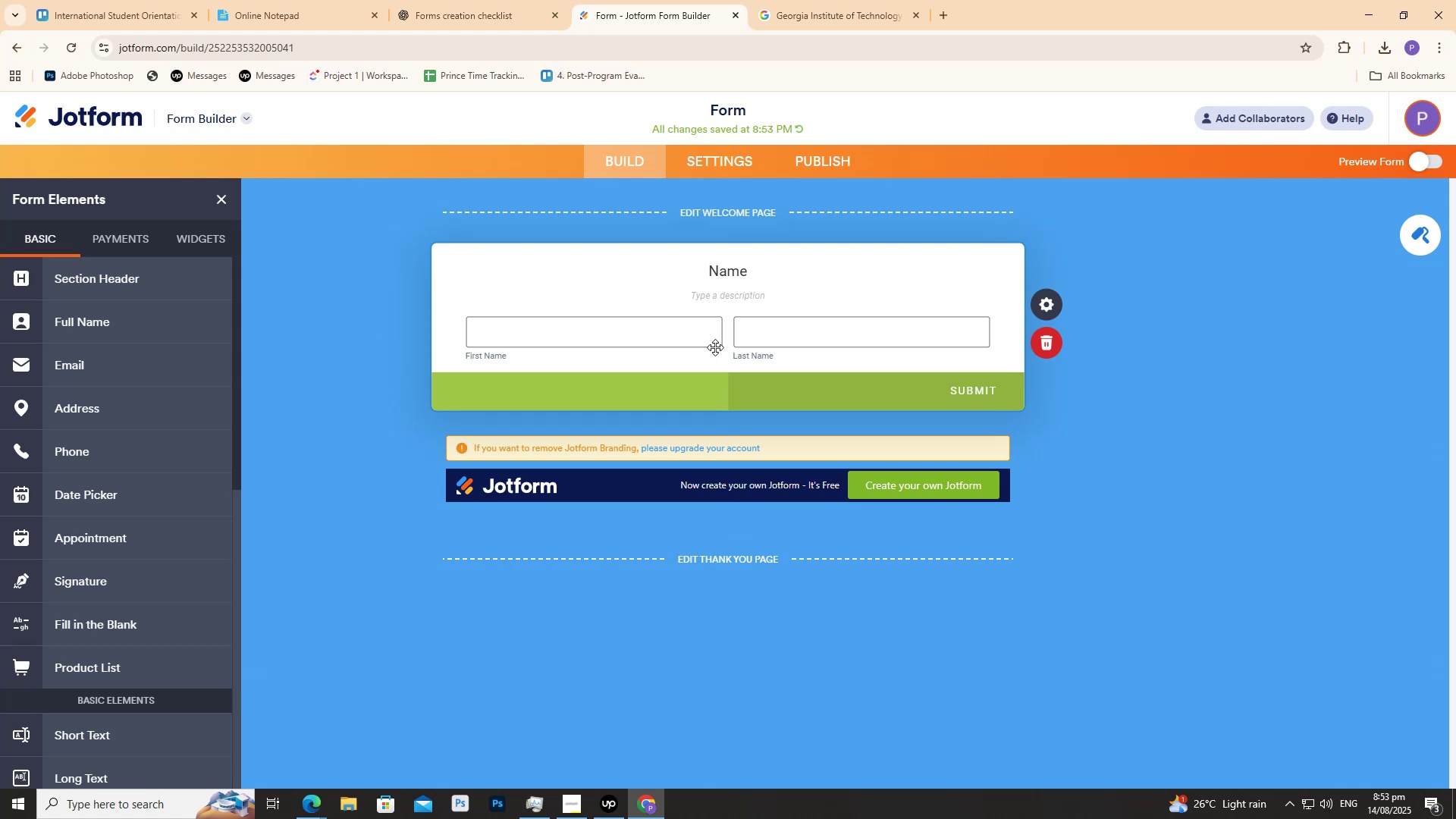 
wait(6.47)
 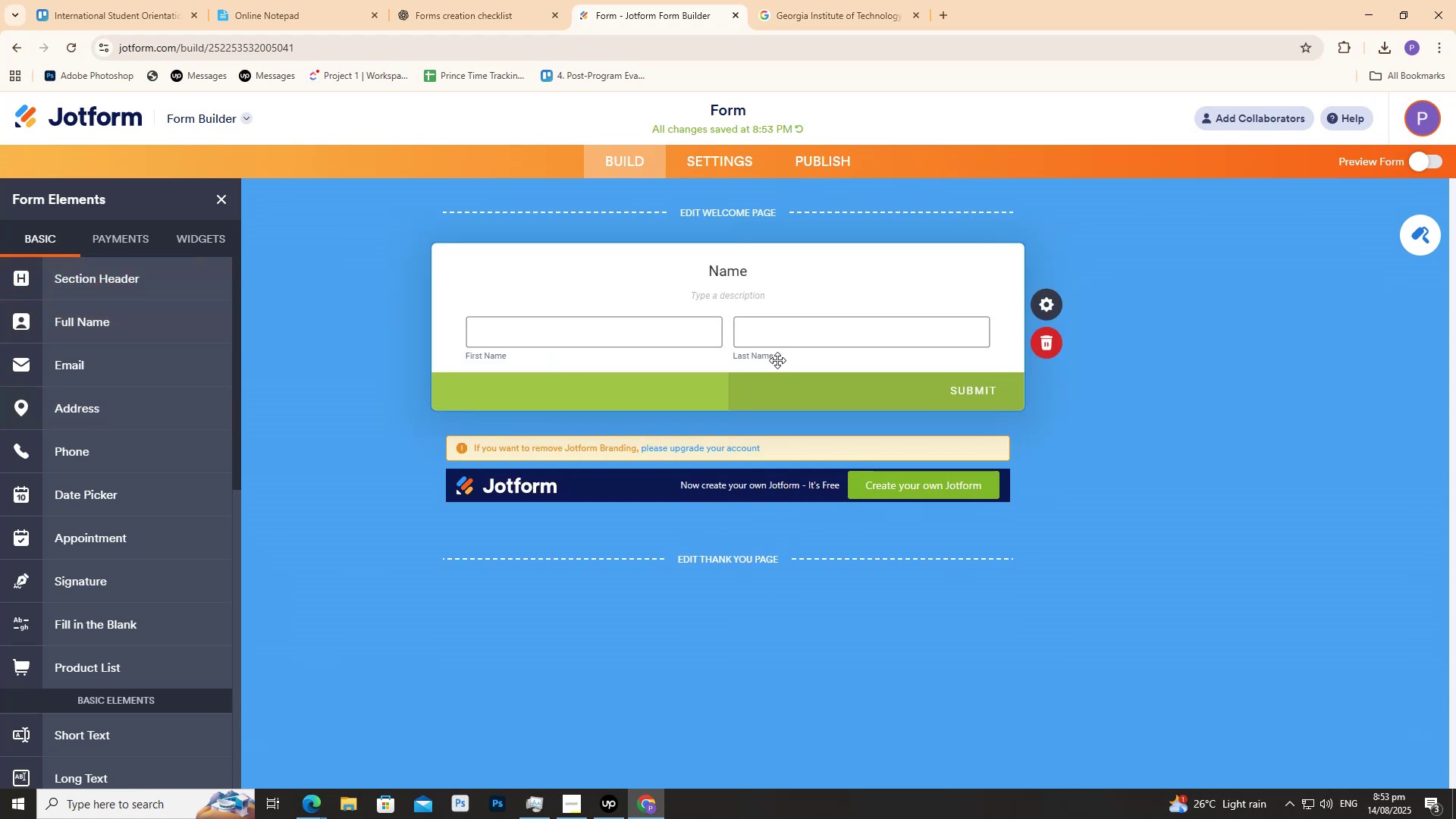 
left_click([400, 303])
 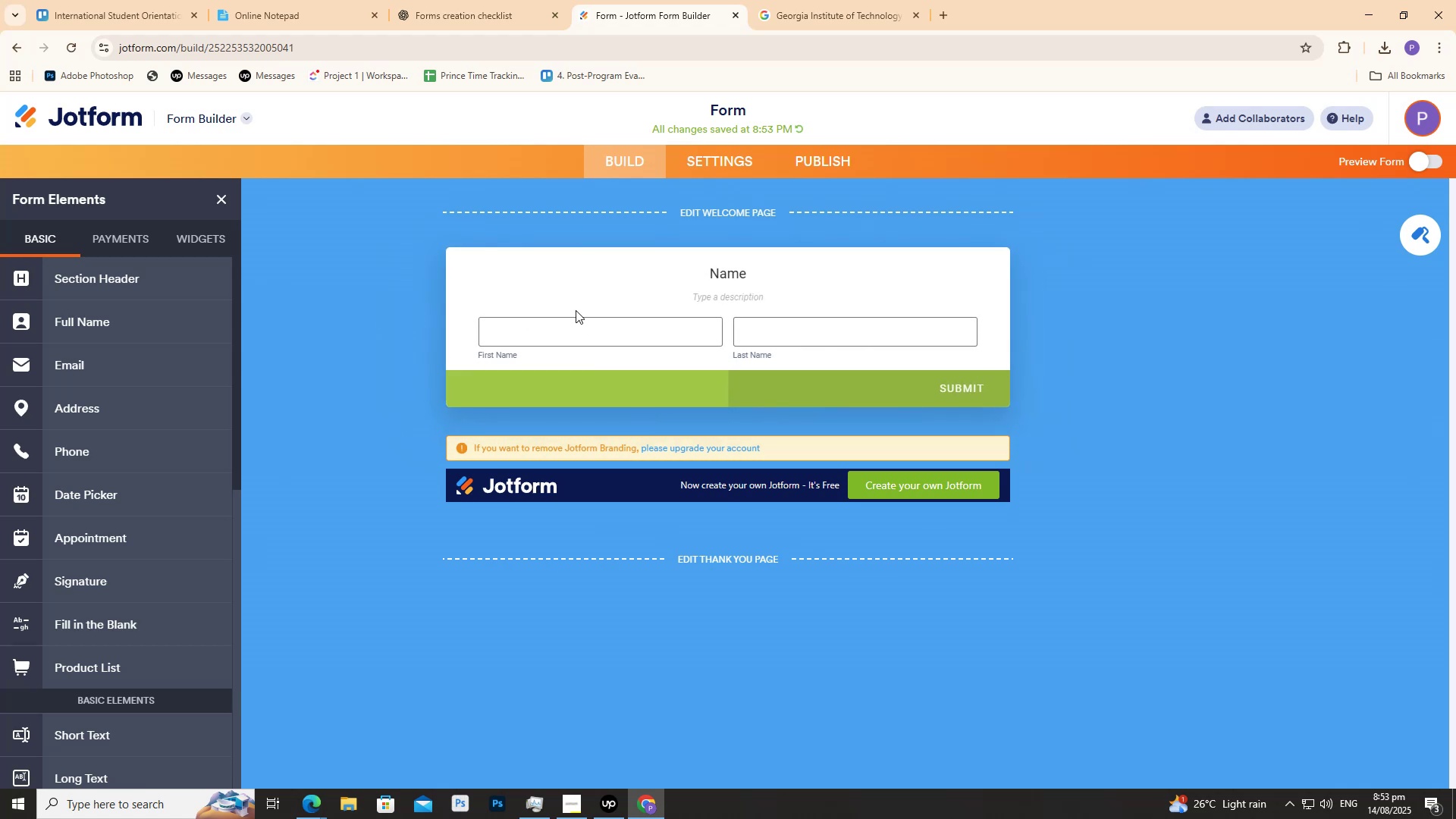 
left_click([576, 310])
 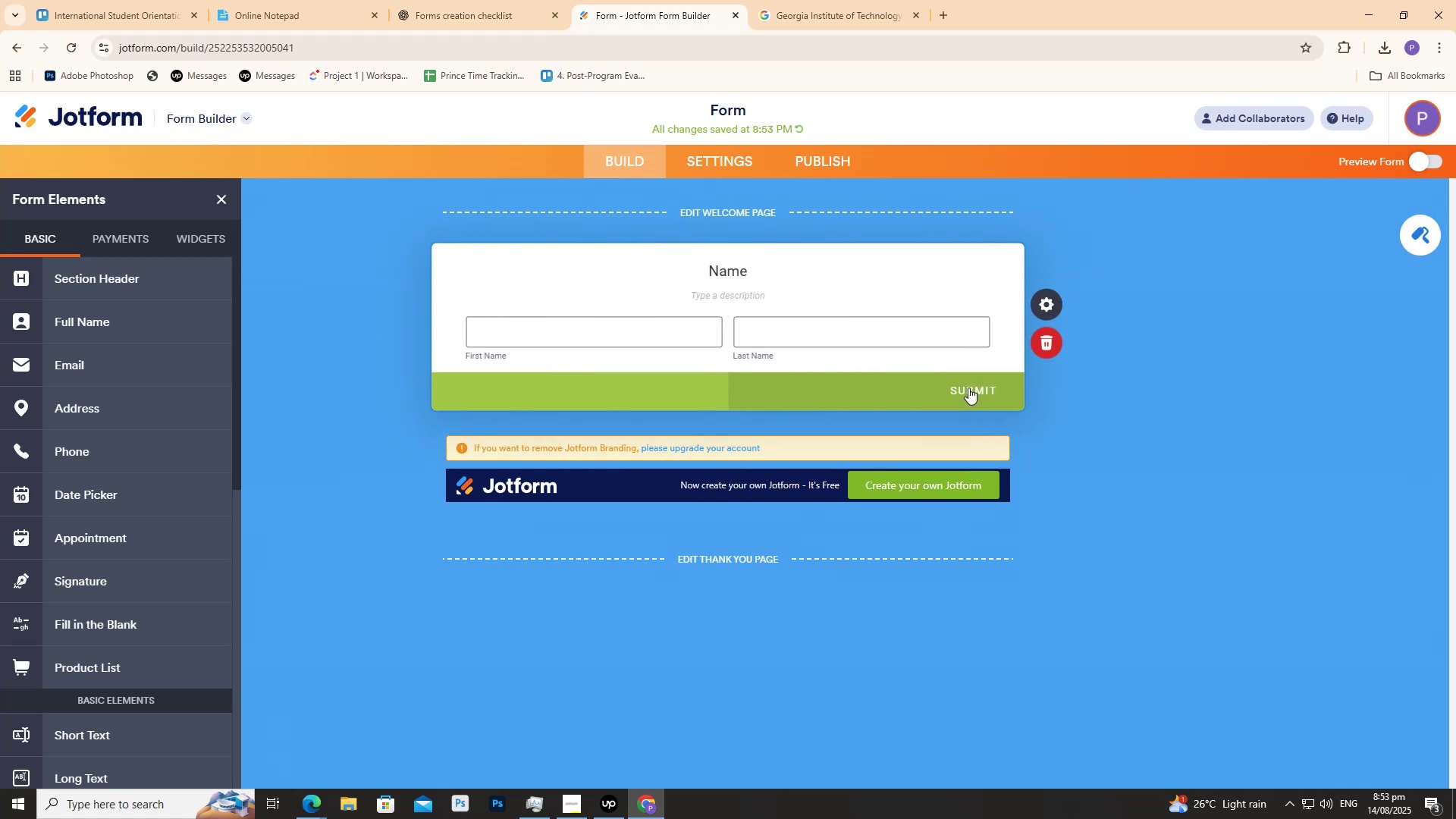 
wait(5.69)
 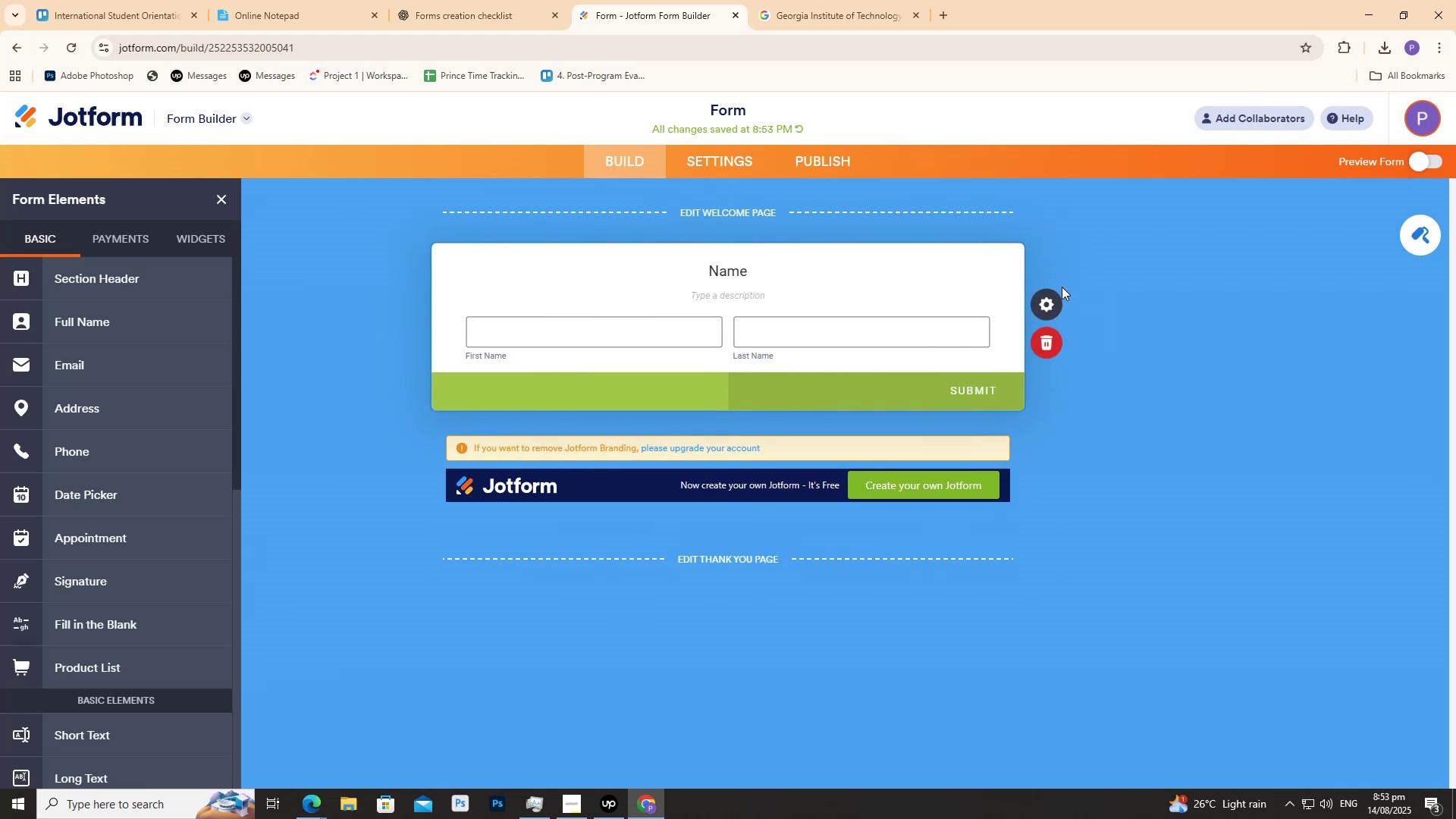 
left_click([741, 279])
 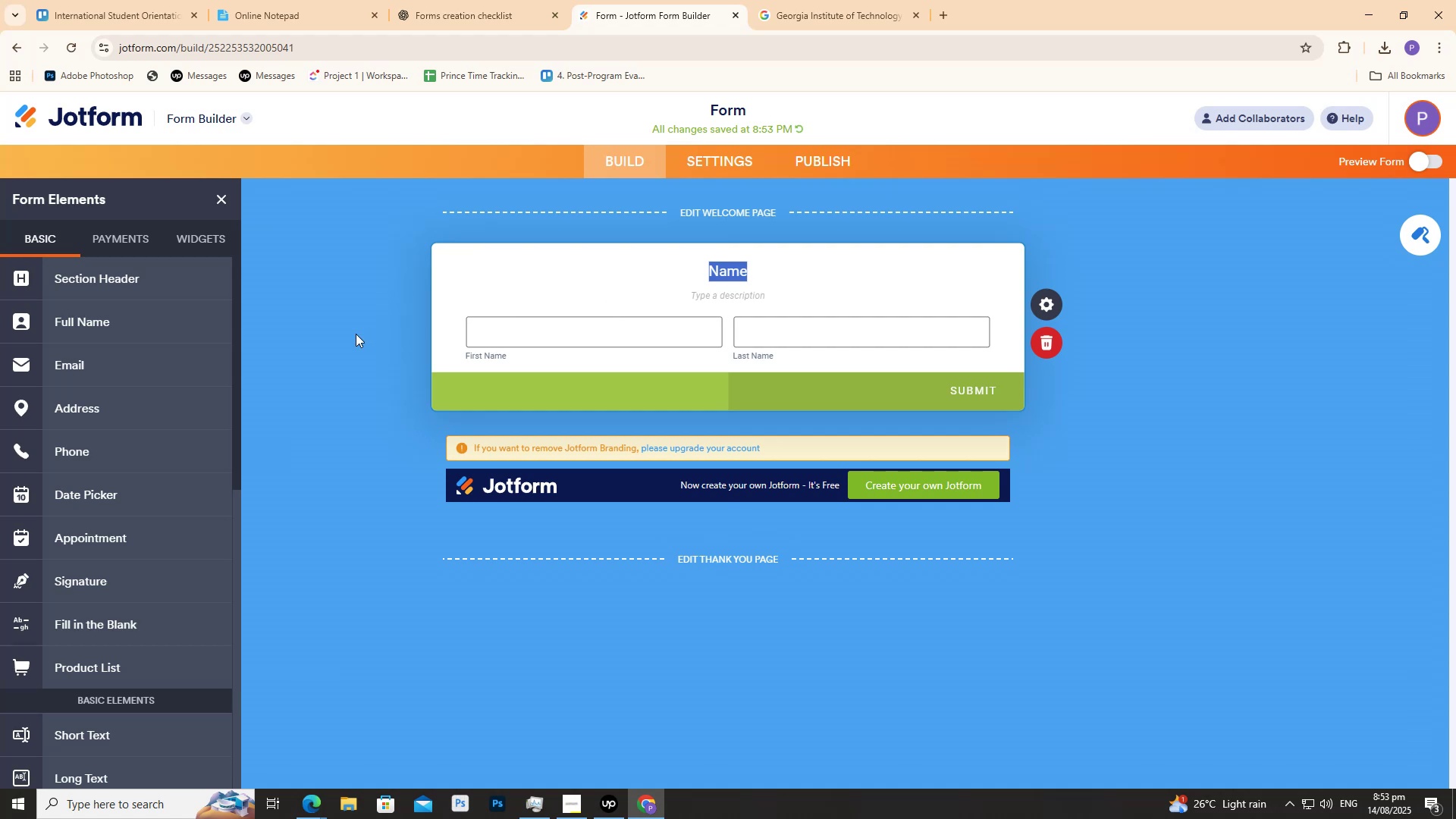 
left_click([356, 334])
 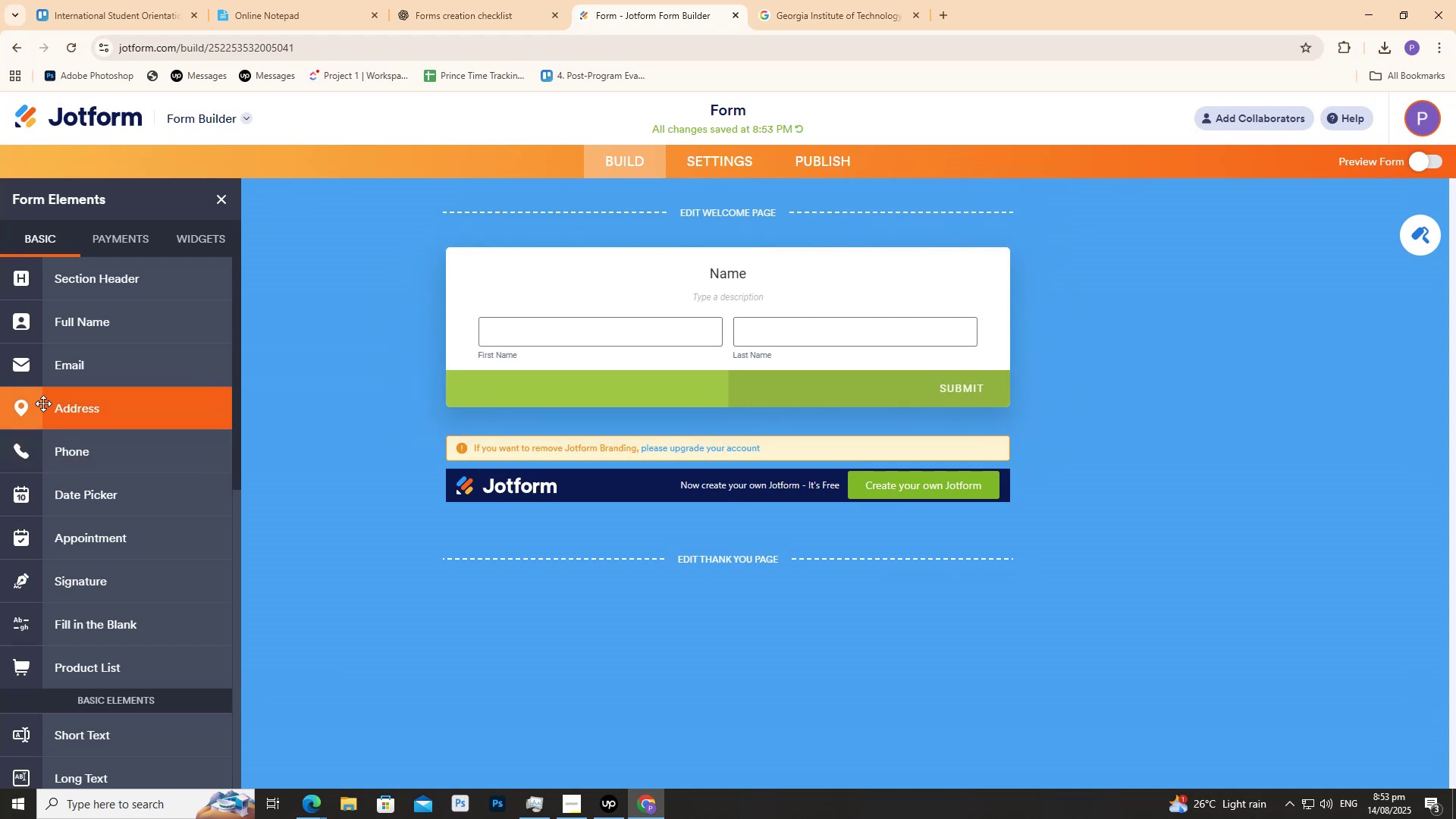 
scroll: coordinate [52, 404], scroll_direction: down, amount: 1.0
 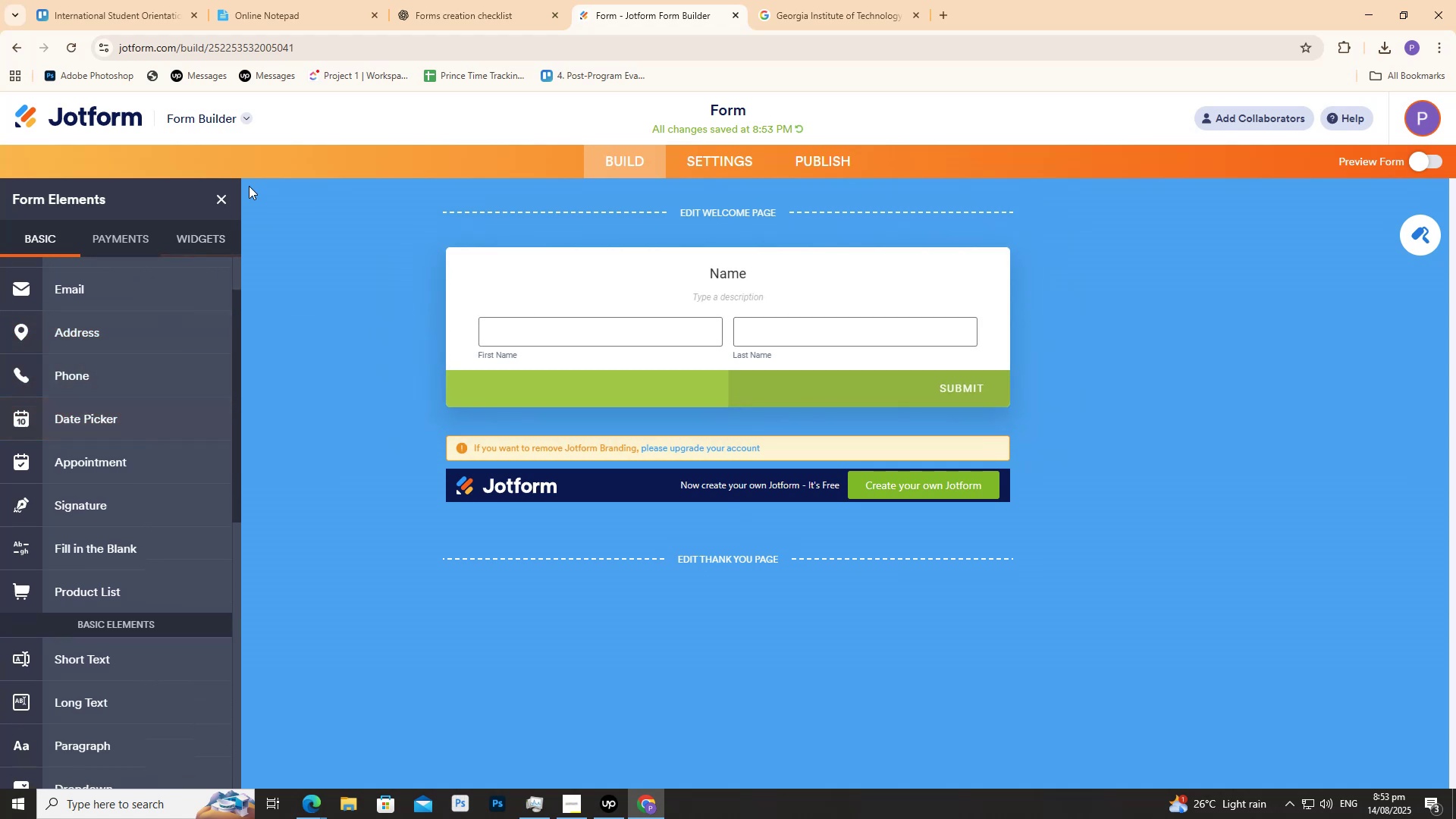 
left_click([325, 0])
 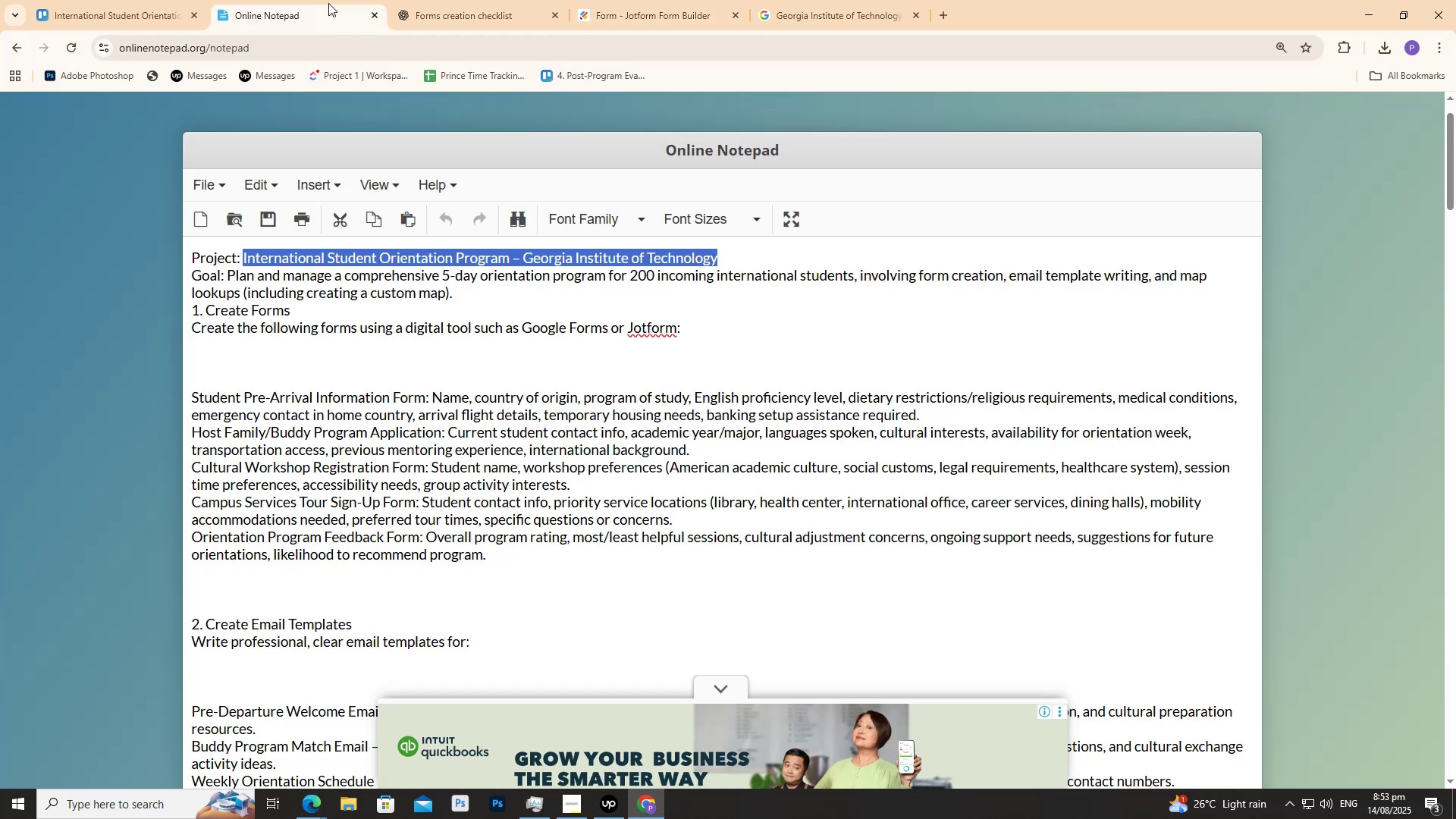 
mouse_move([209, 6])
 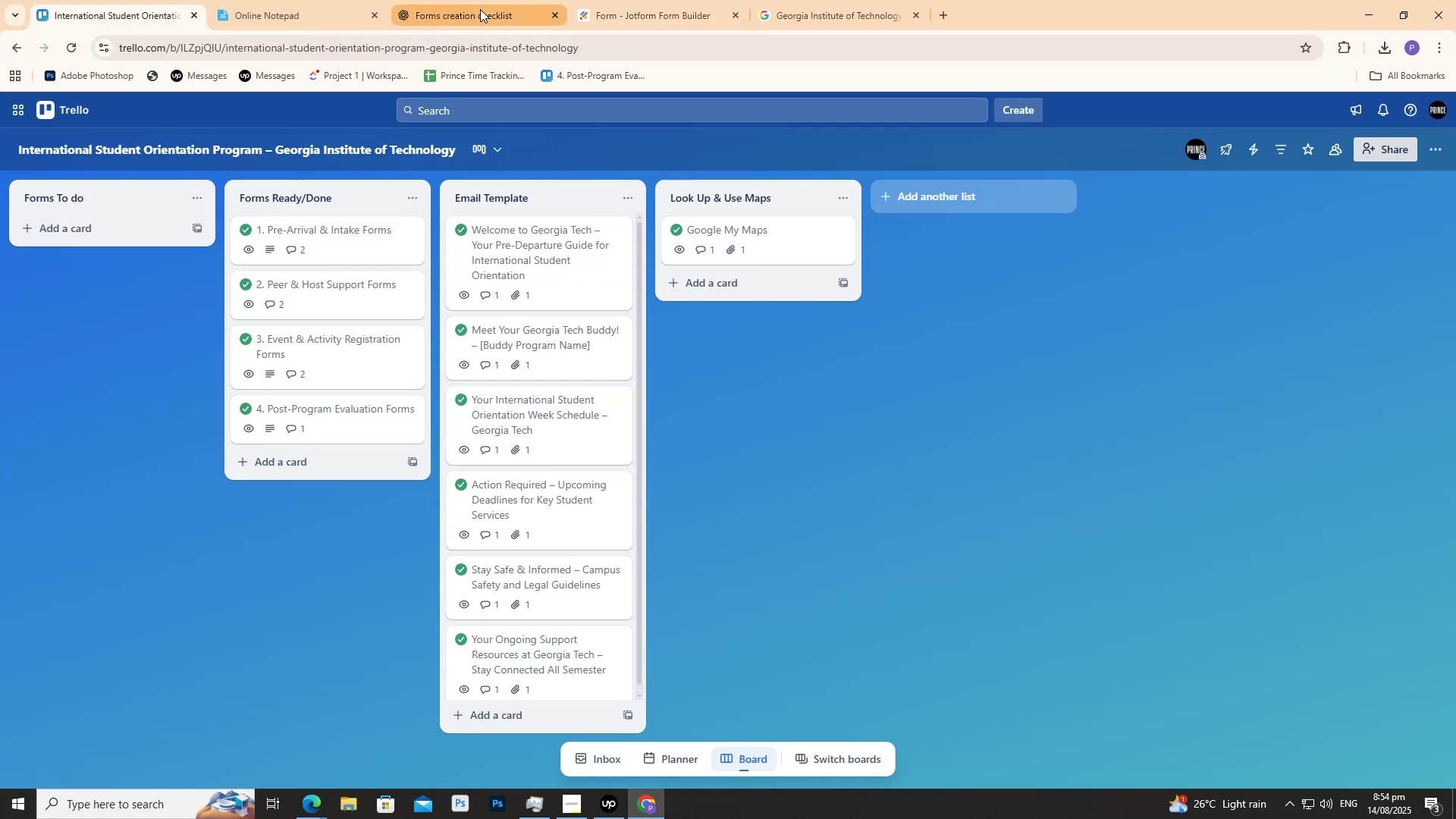 
left_click([480, 9])
 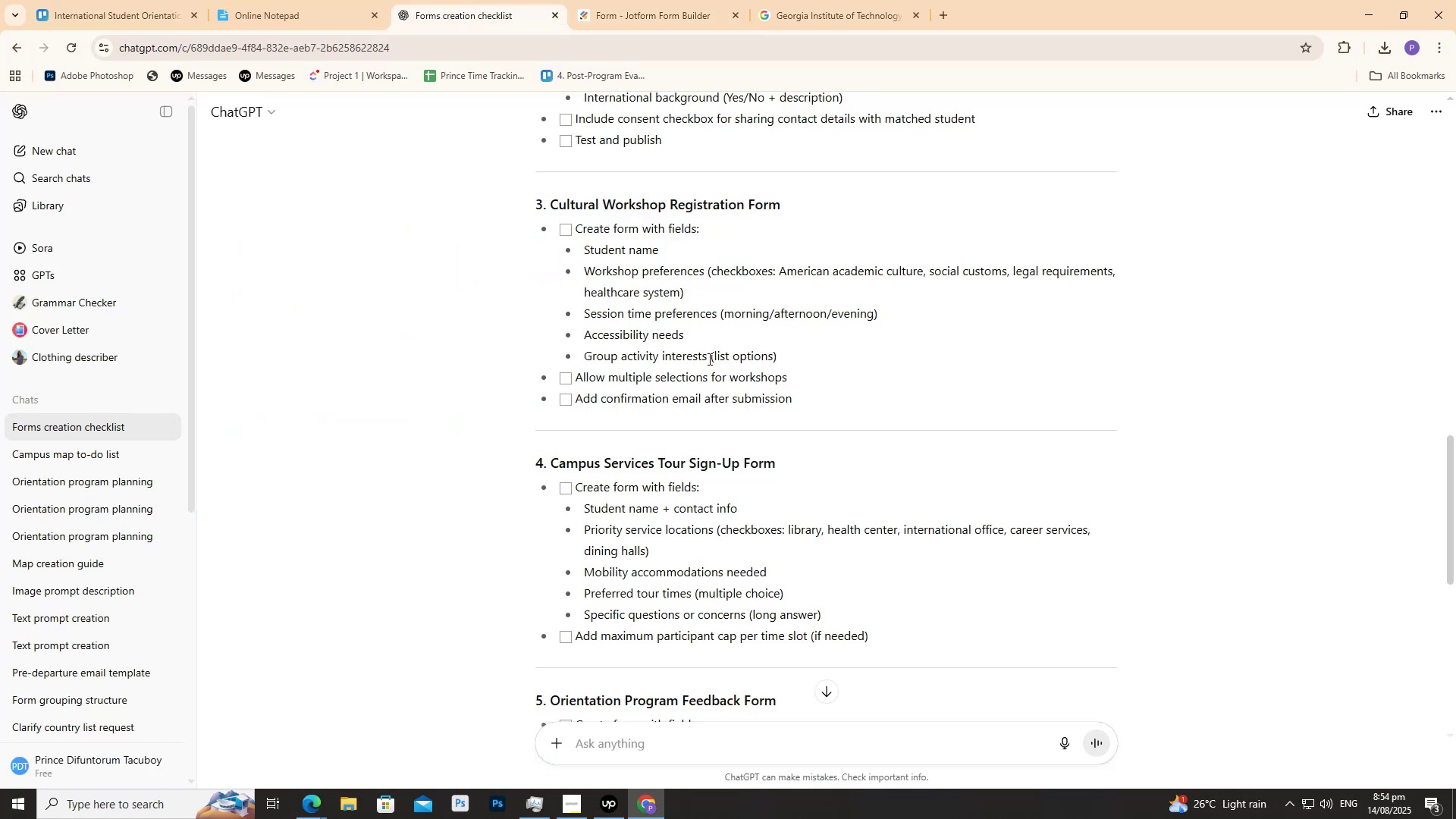 
scroll: coordinate [748, 345], scroll_direction: up, amount: 11.0
 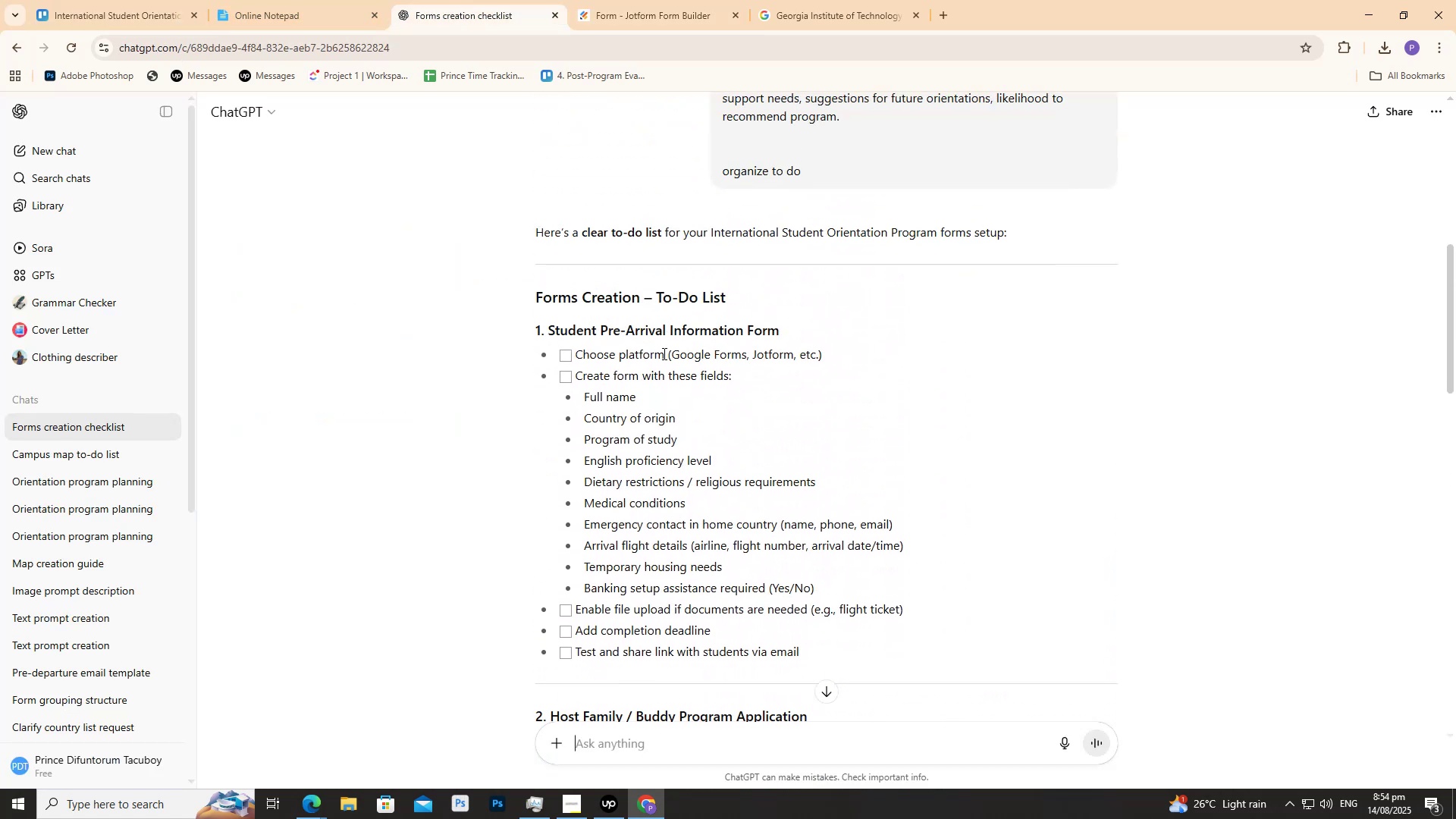 
left_click_drag(start_coordinate=[573, 333], to_coordinate=[782, 345])
 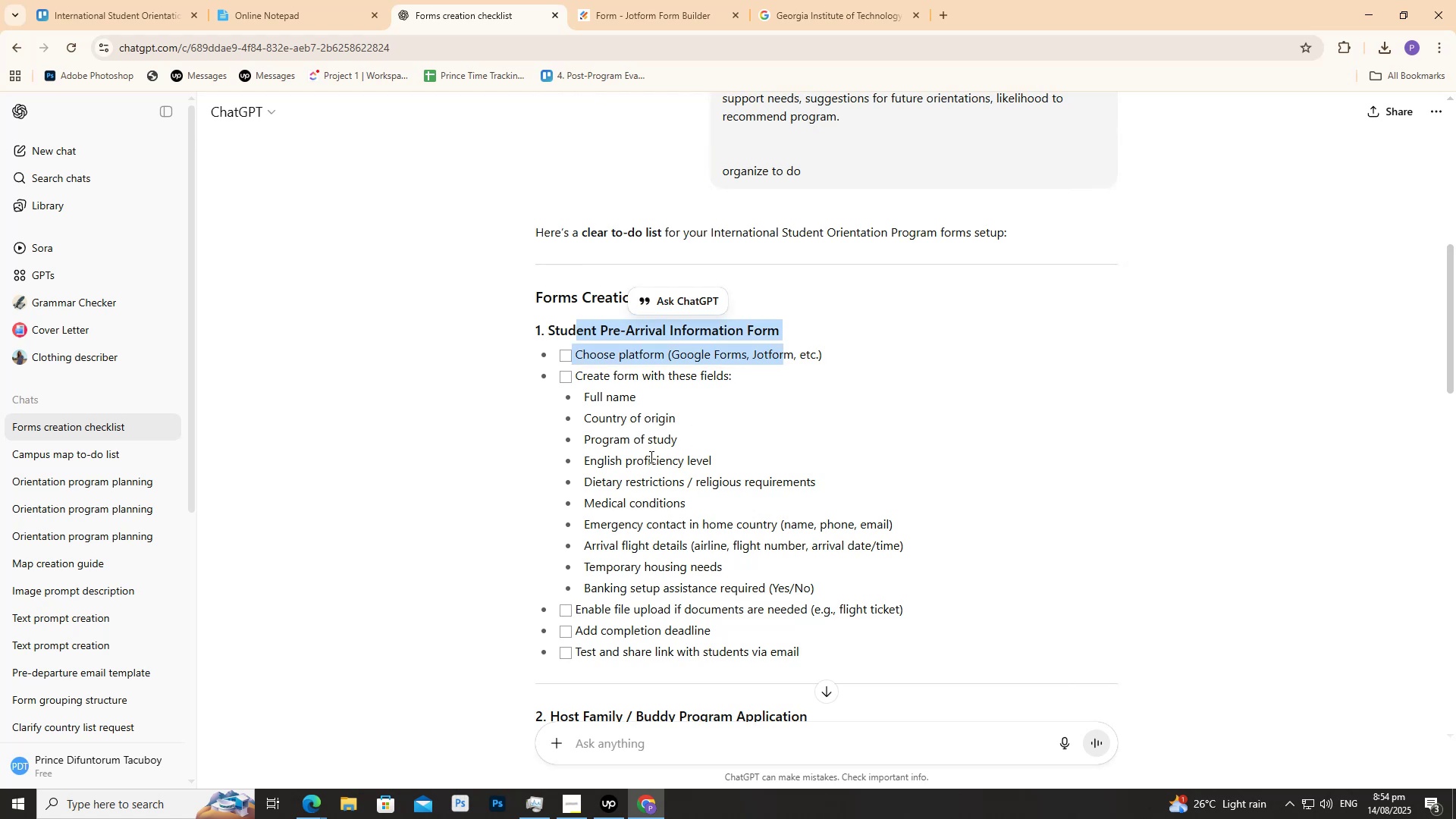 
left_click([629, 446])
 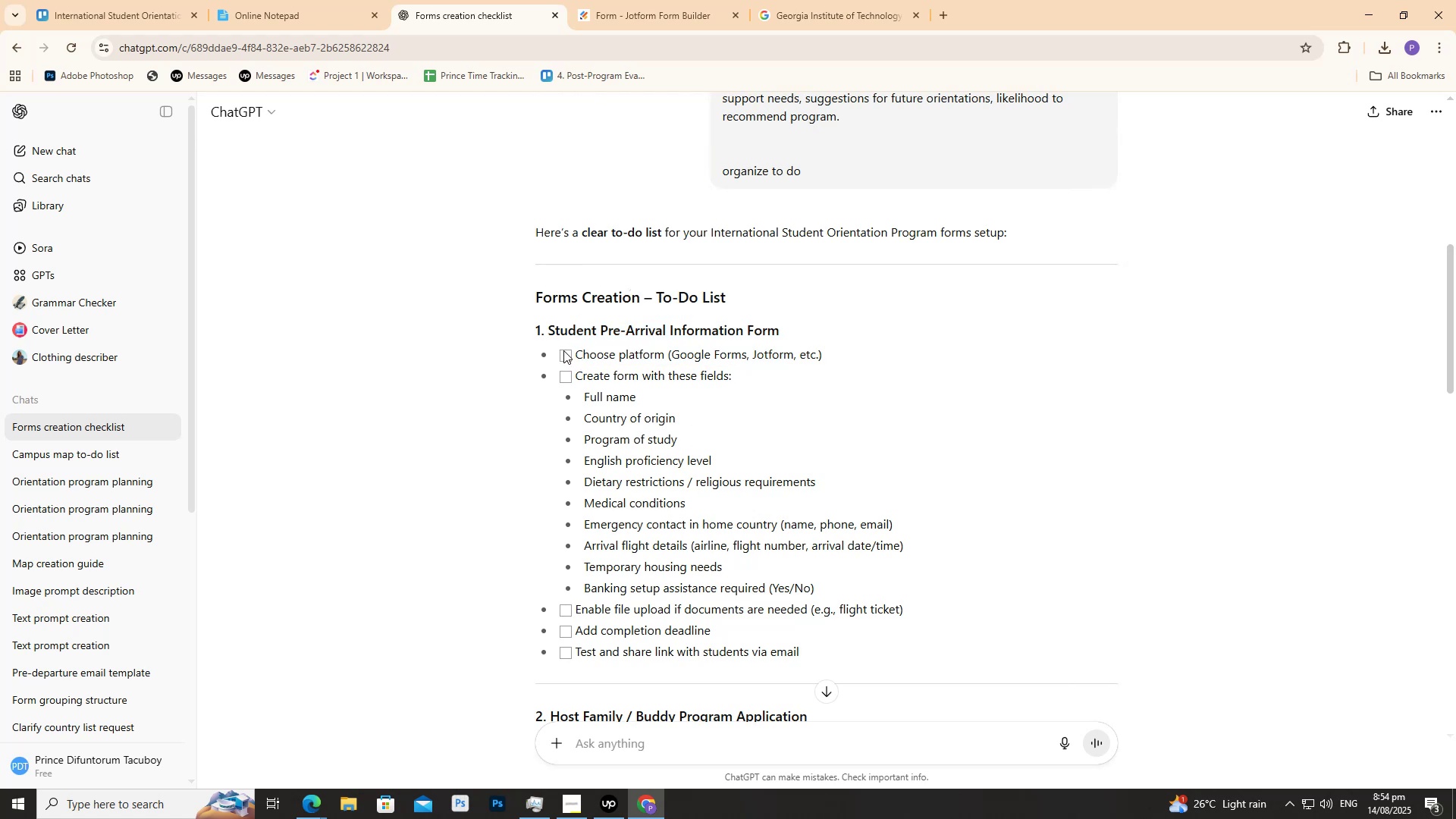 
left_click_drag(start_coordinate=[563, 350], to_coordinate=[659, 347])
 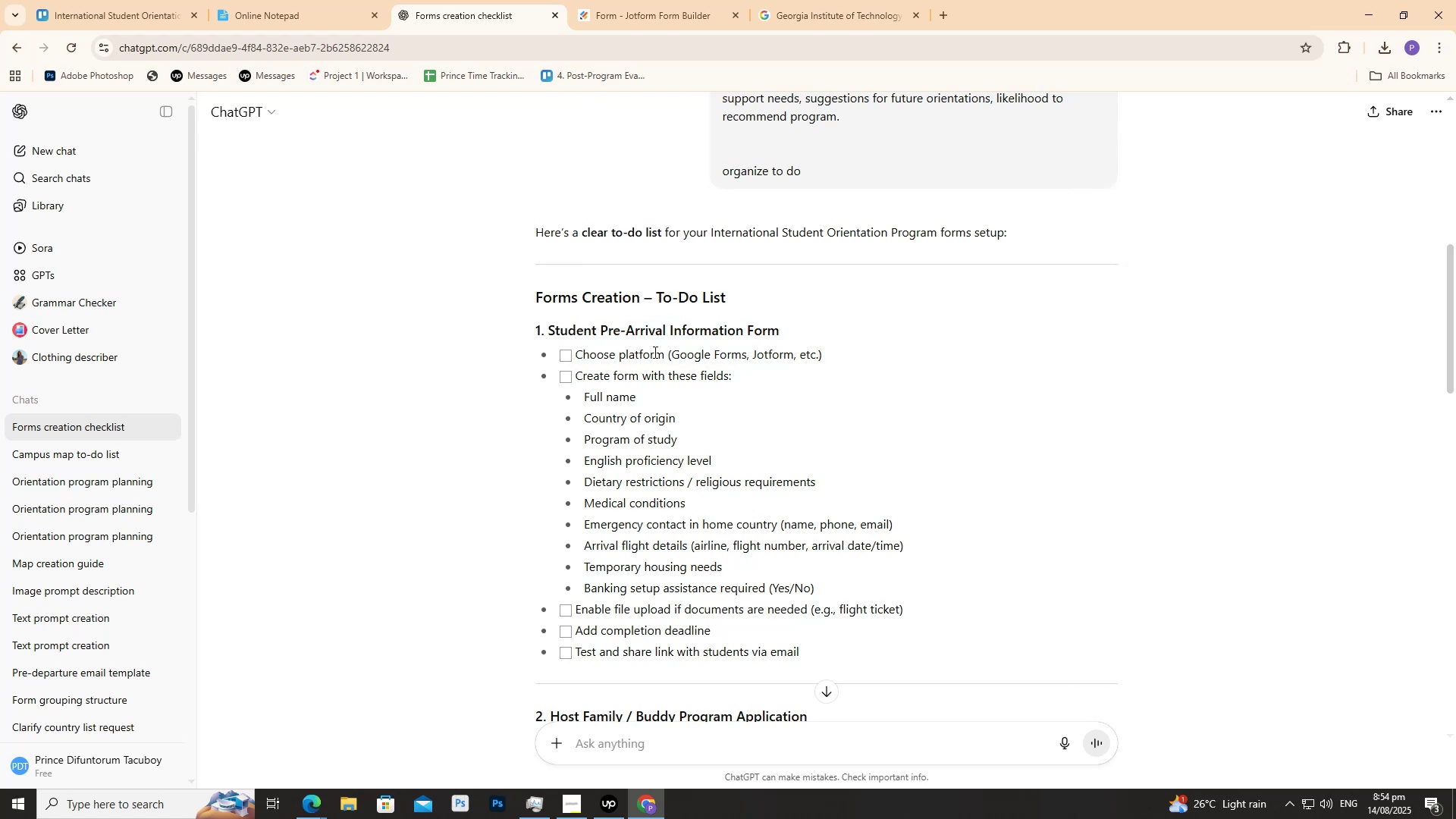 
left_click_drag(start_coordinate=[652, 354], to_coordinate=[672, 366])
 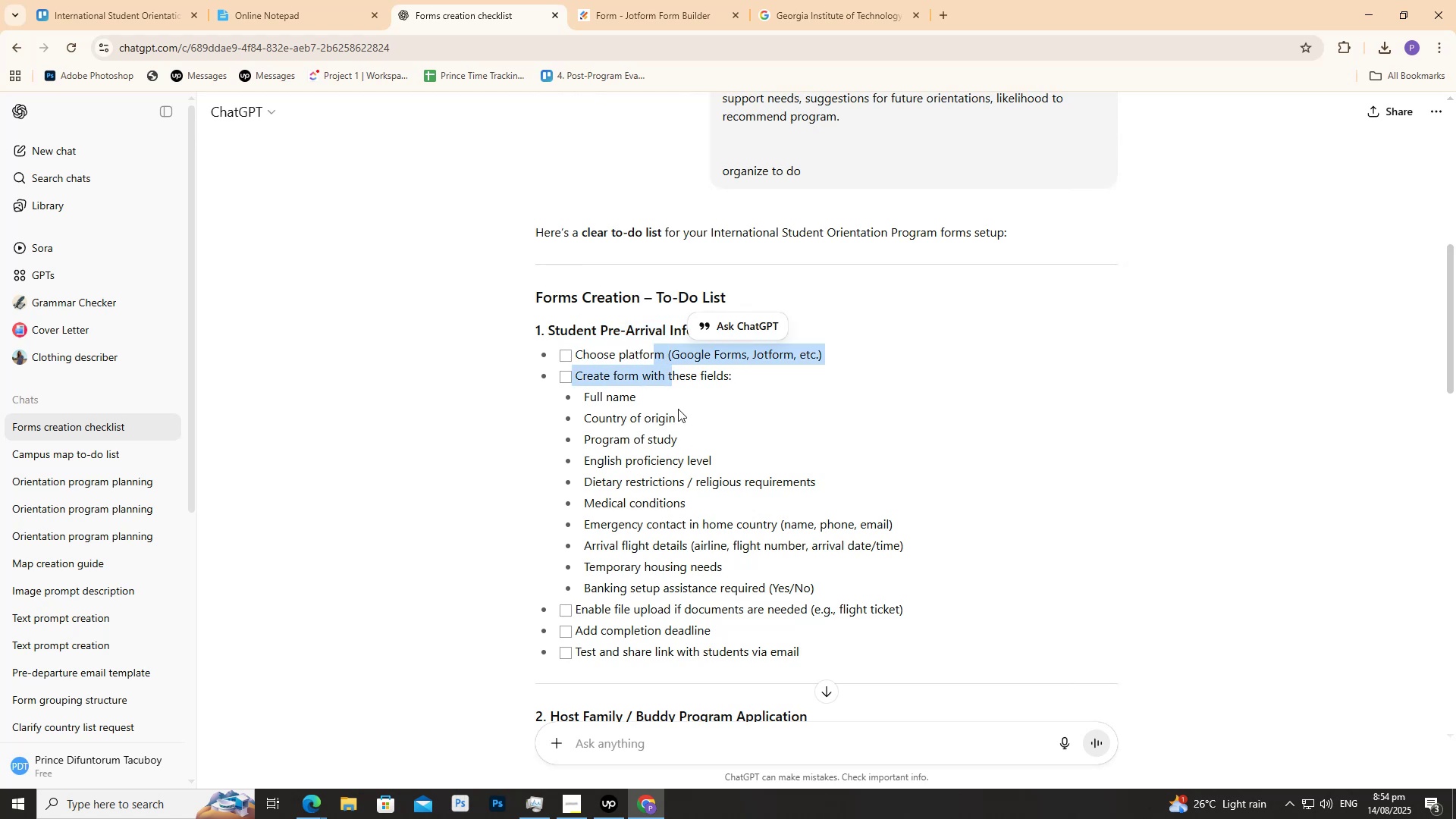 
scroll: coordinate [651, 437], scroll_direction: down, amount: 18.0
 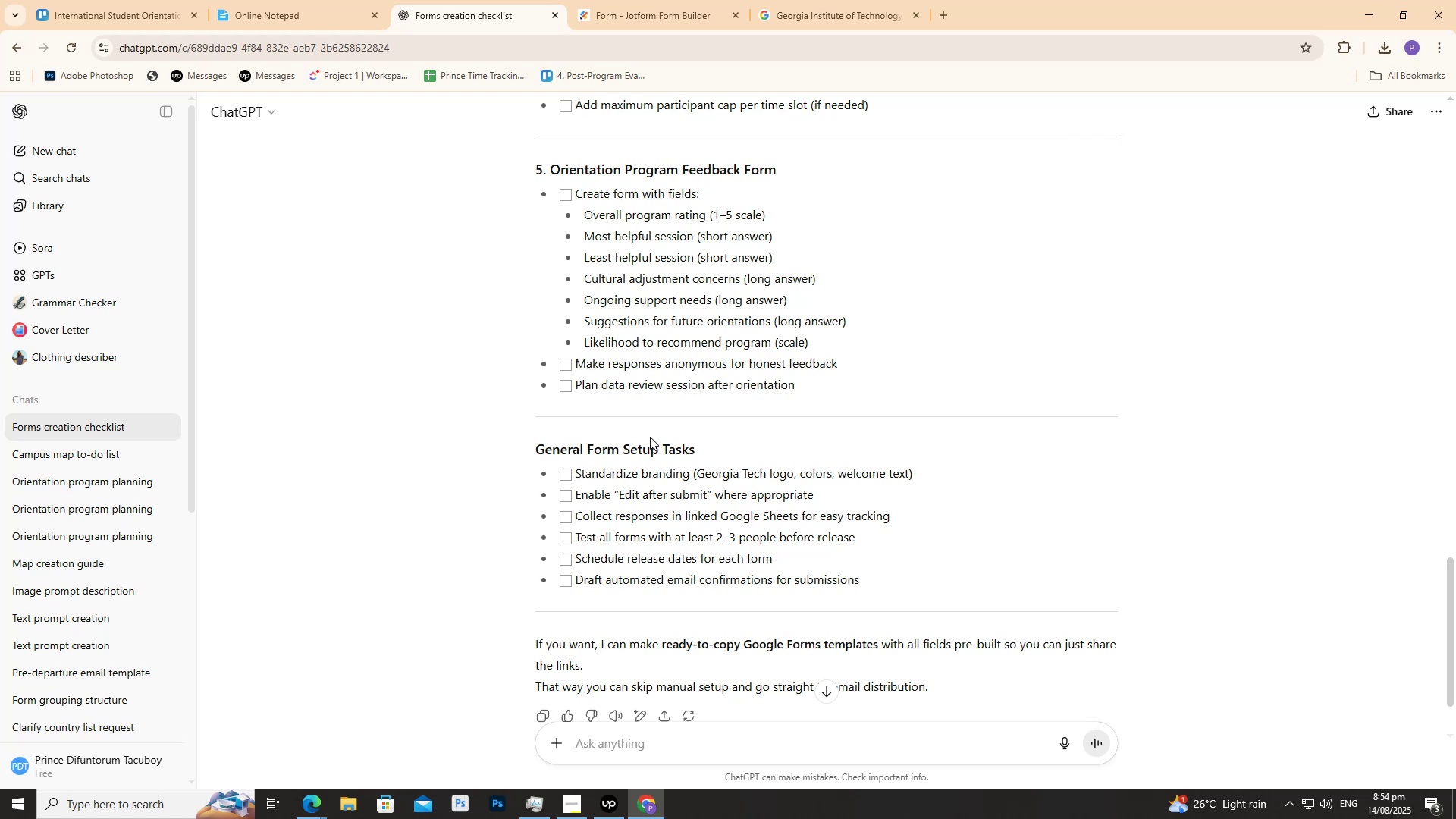 
scroll: coordinate [654, 439], scroll_direction: up, amount: 15.0
 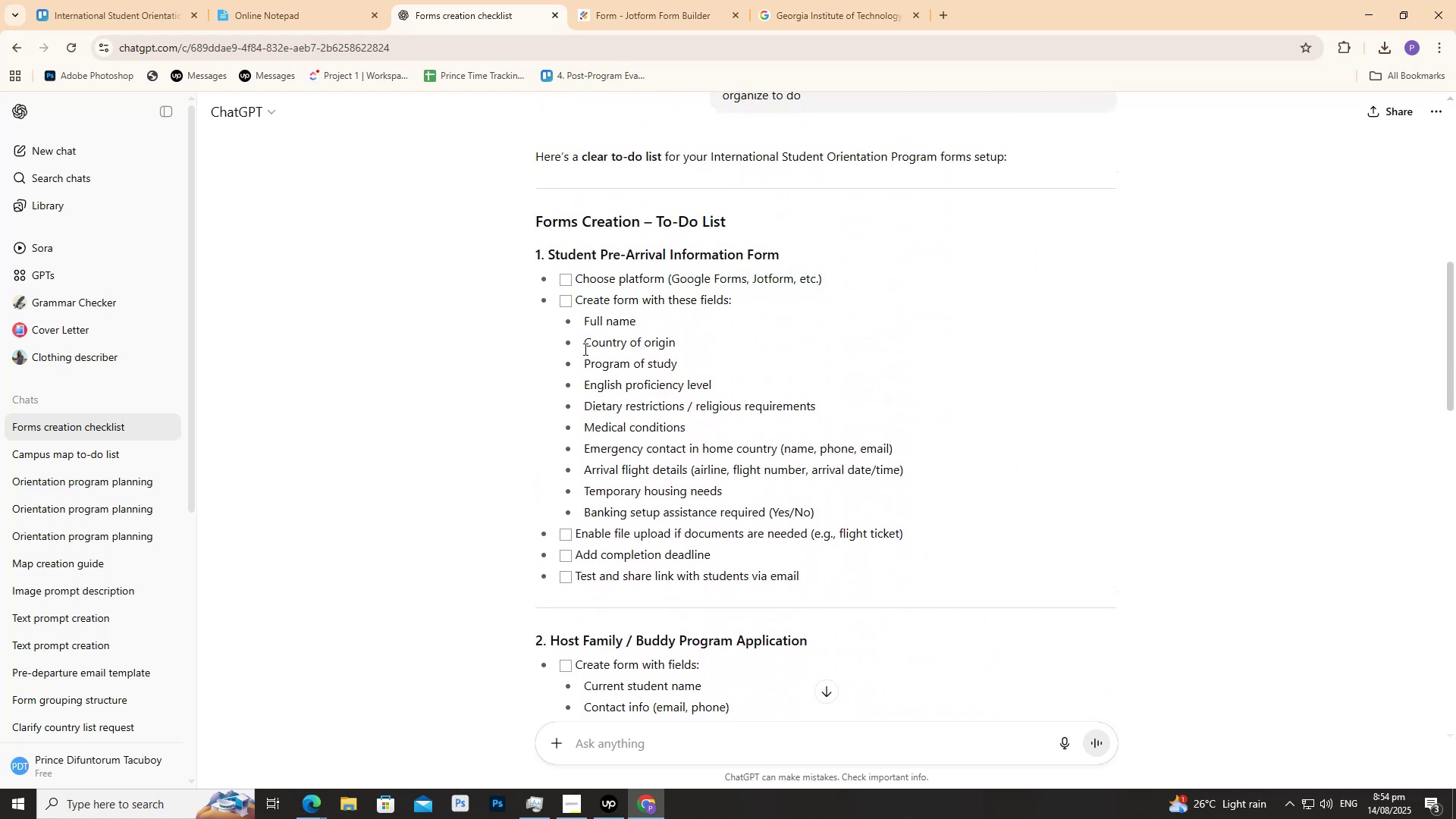 
left_click([646, 0])
 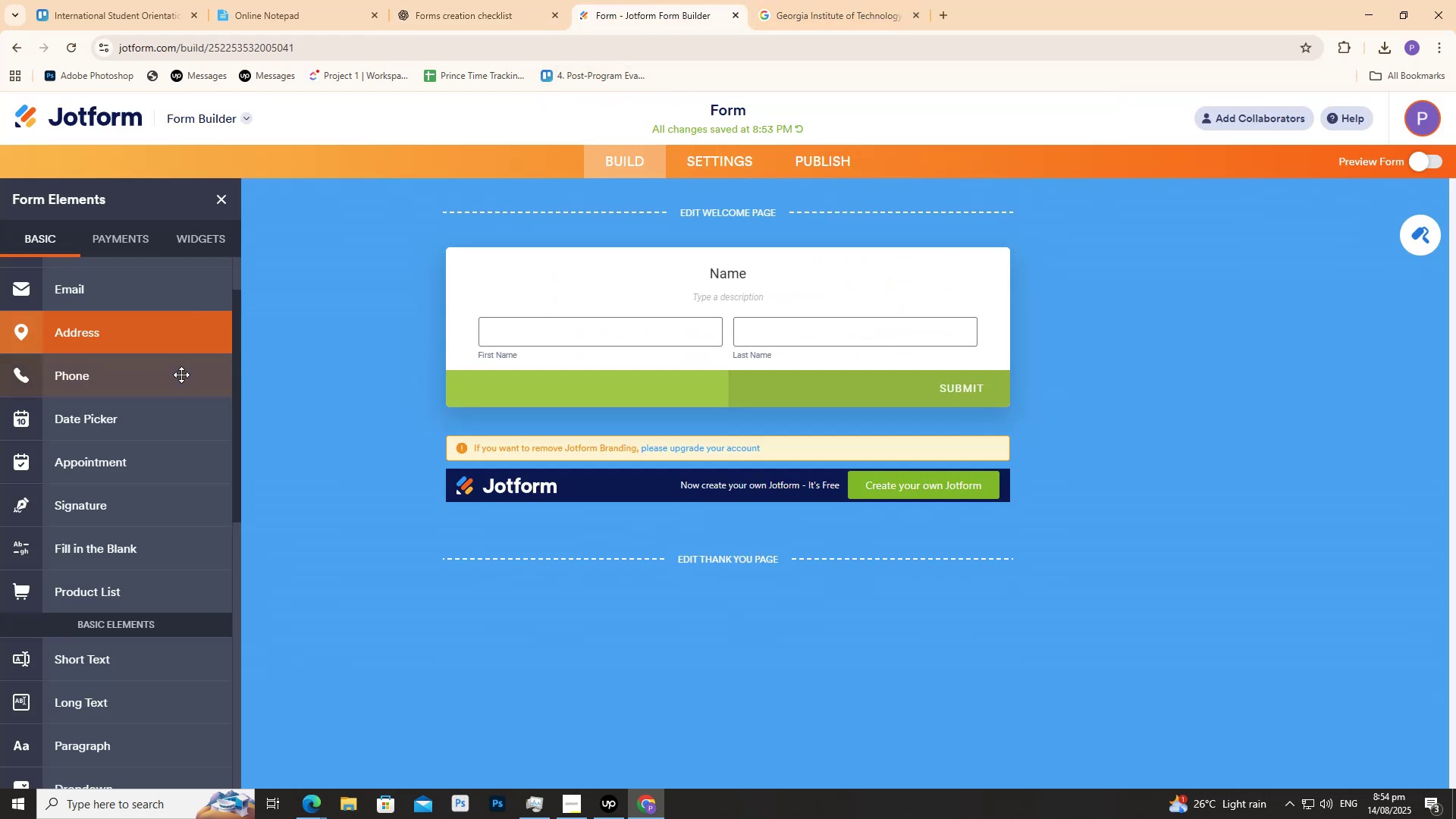 
scroll: coordinate [158, 337], scroll_direction: up, amount: 3.0
 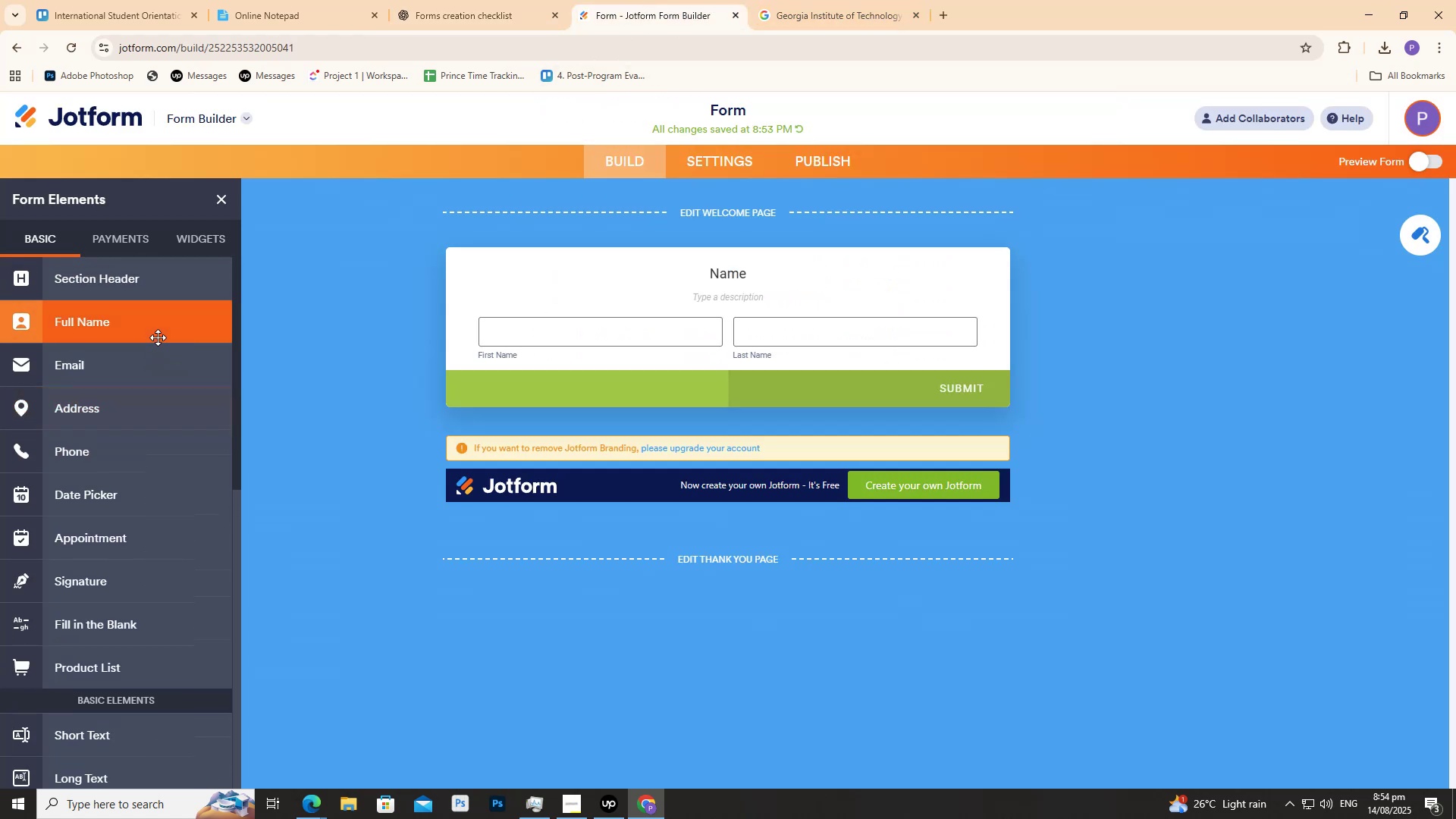 
scroll: coordinate [174, 360], scroll_direction: down, amount: 16.0
 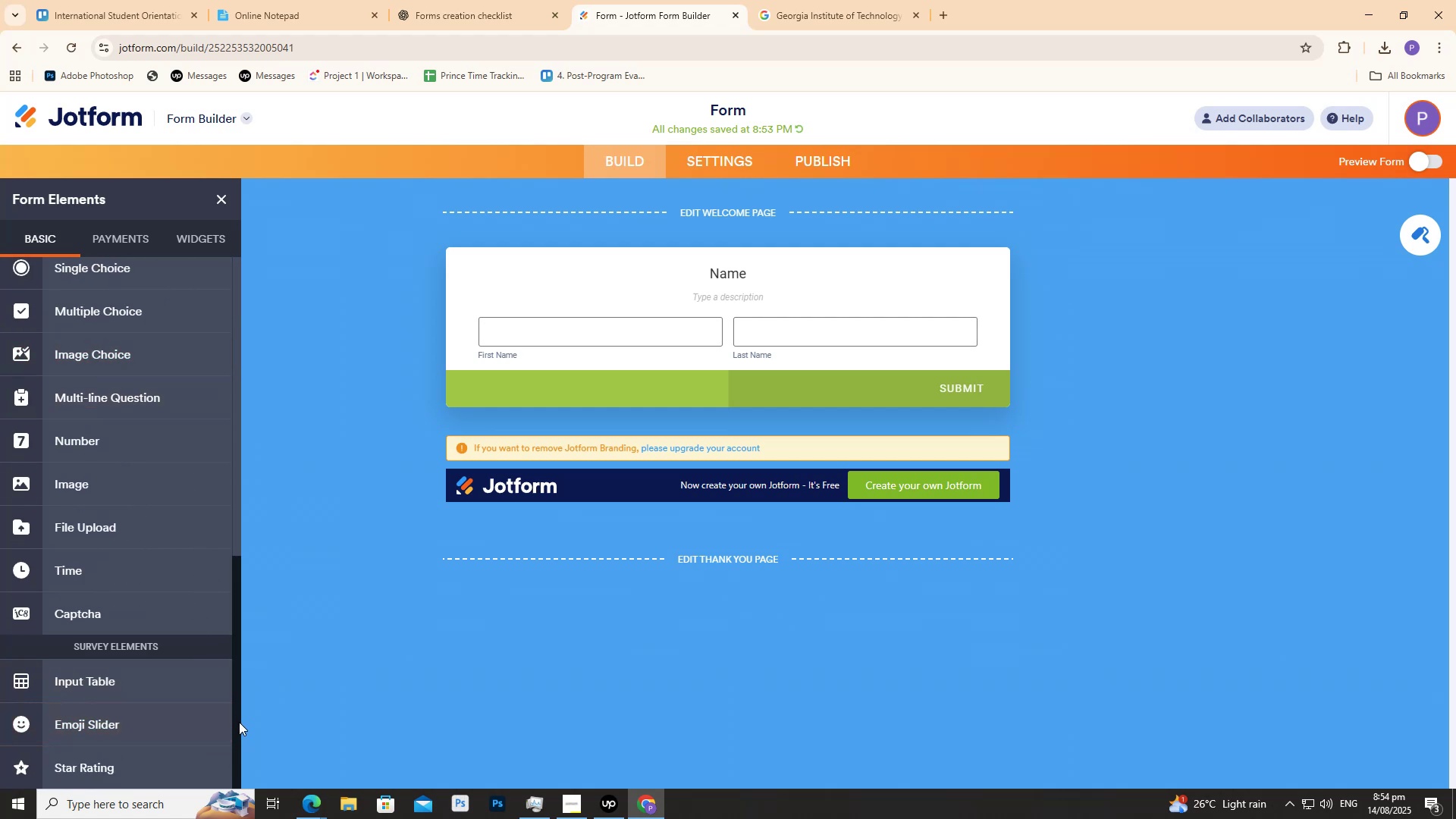 
left_click_drag(start_coordinate=[236, 718], to_coordinate=[262, 253])
 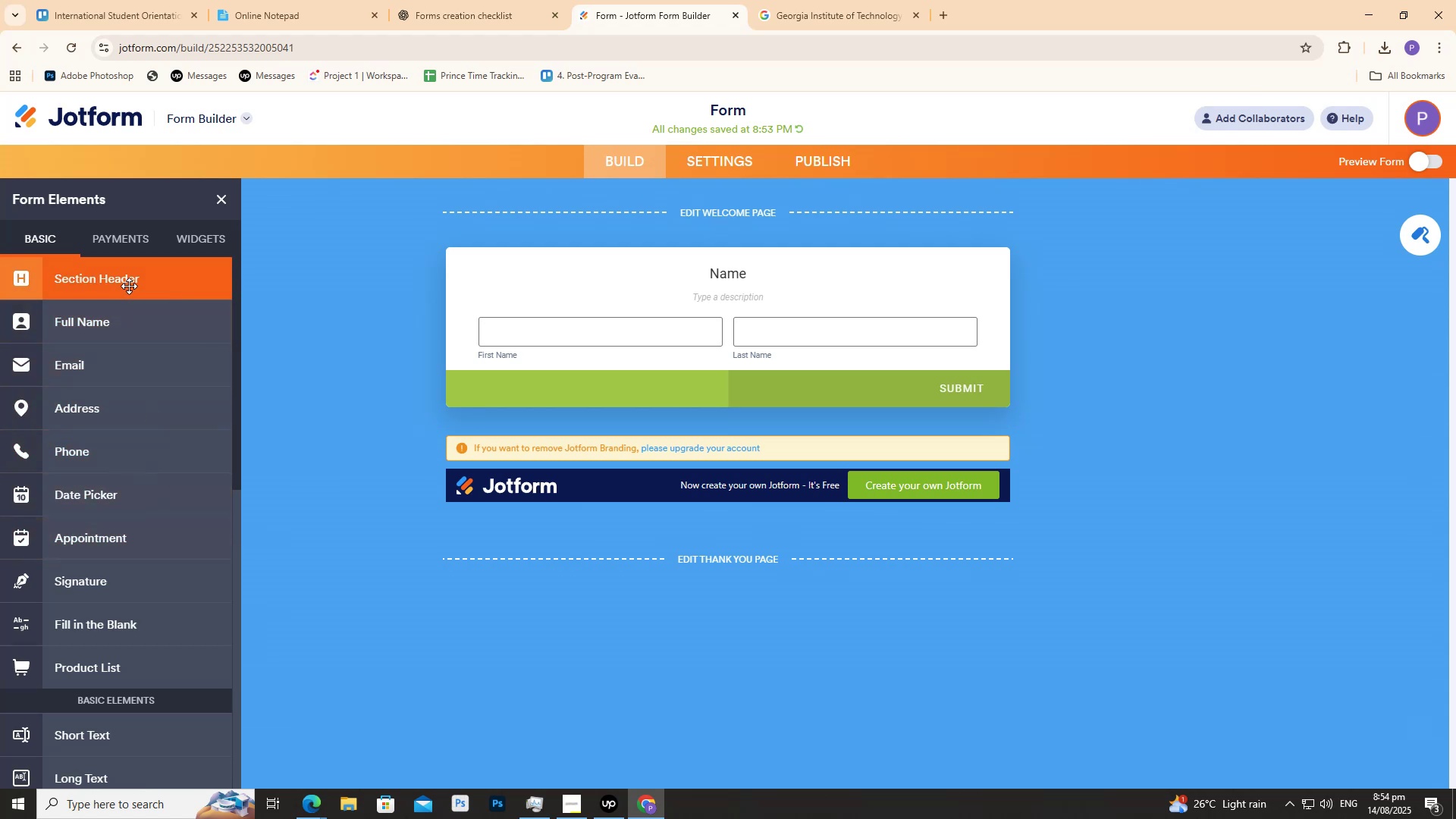 
wait(6.48)
 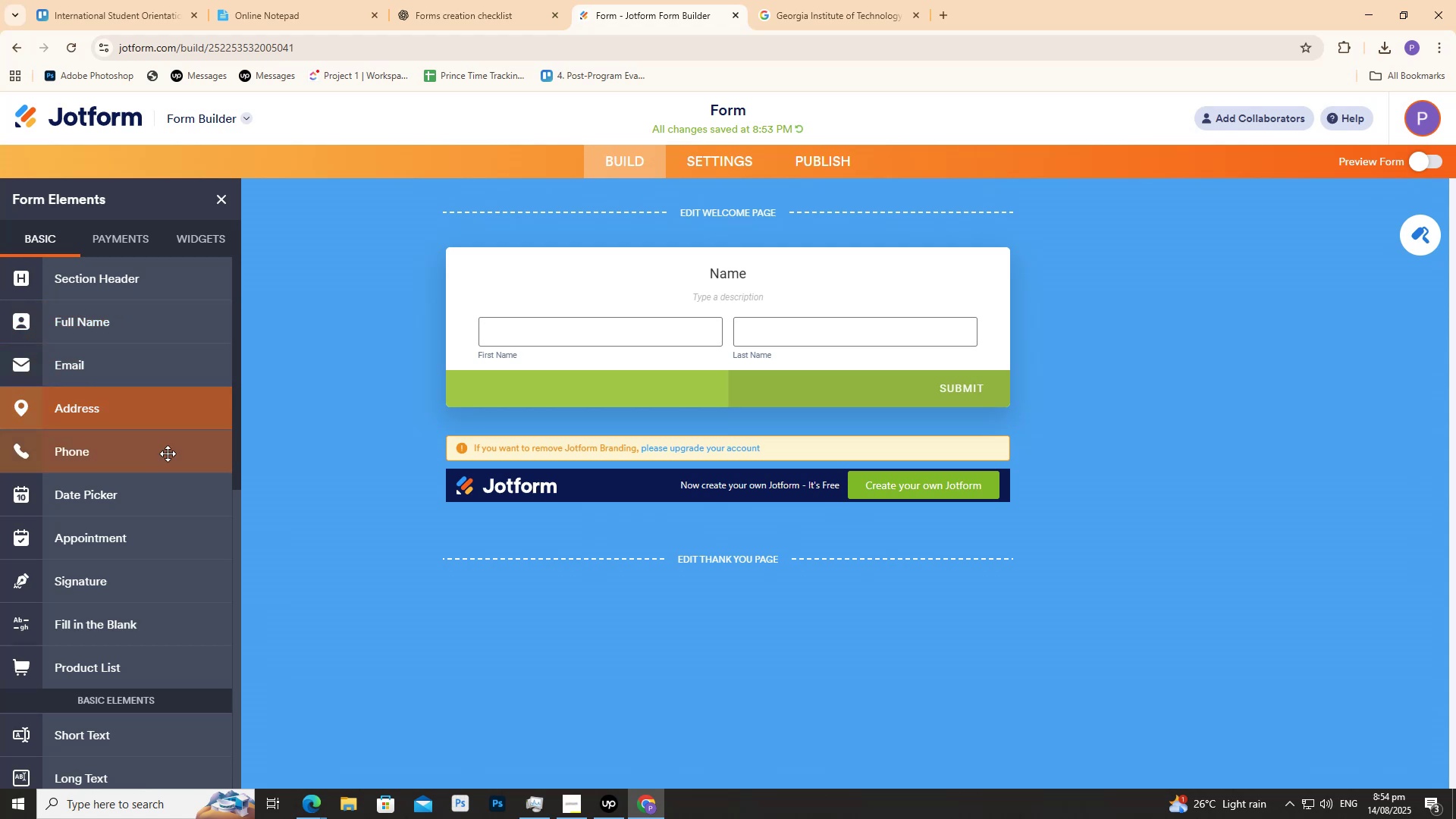 
left_click_drag(start_coordinate=[129, 286], to_coordinate=[639, 260])
 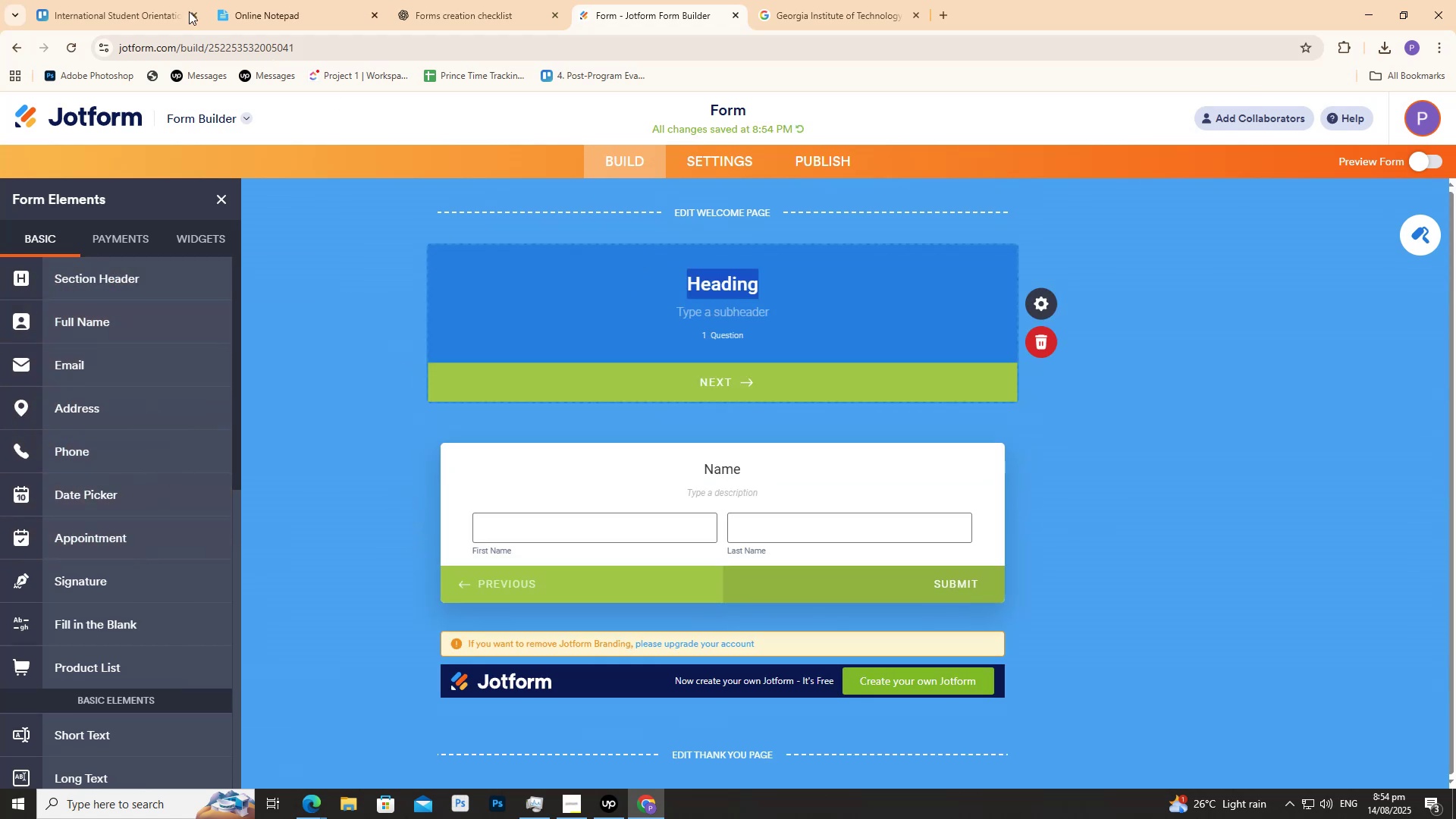 
left_click([125, 0])
 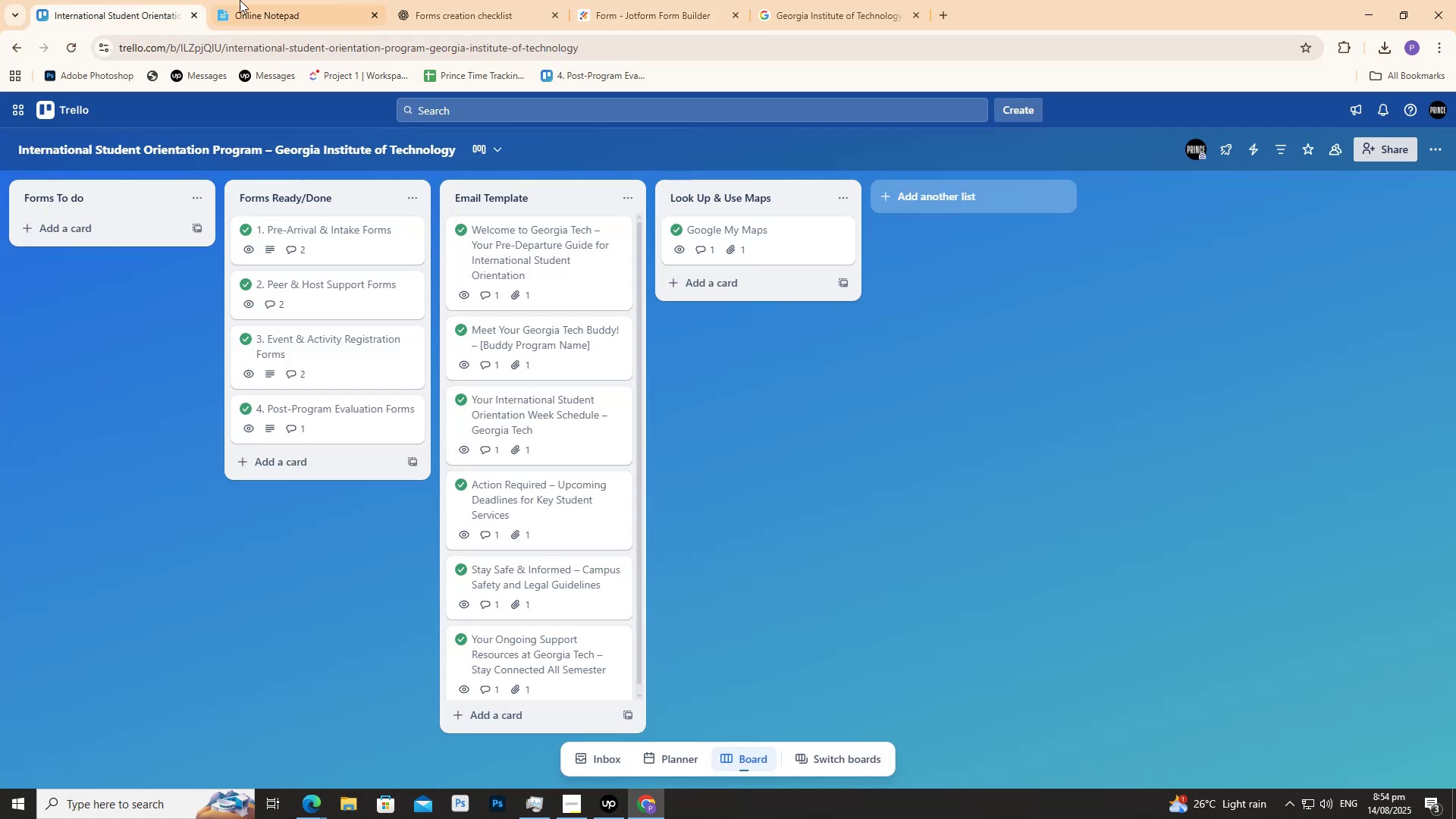 
left_click([258, 0])
 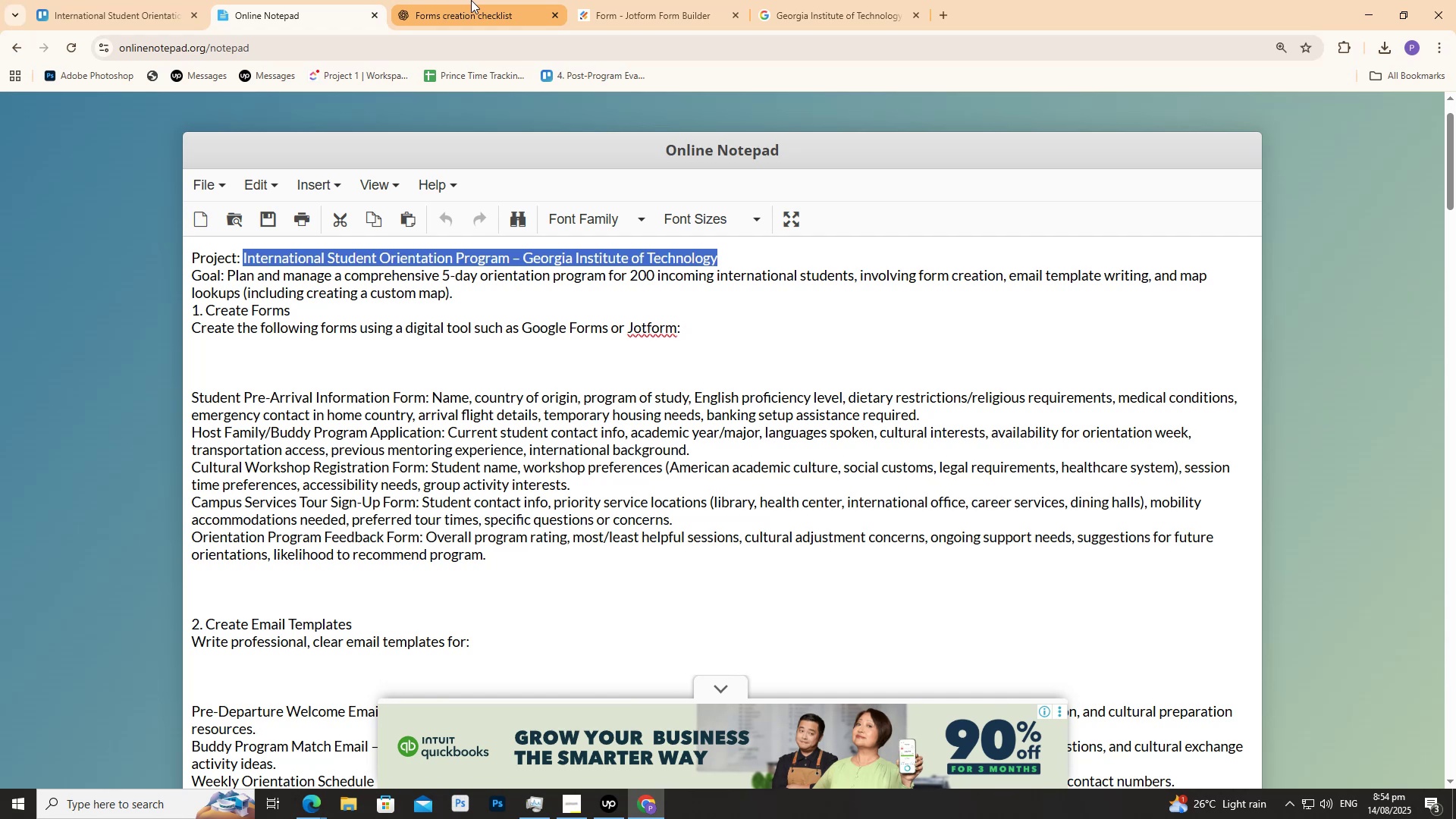 
left_click([471, 0])
 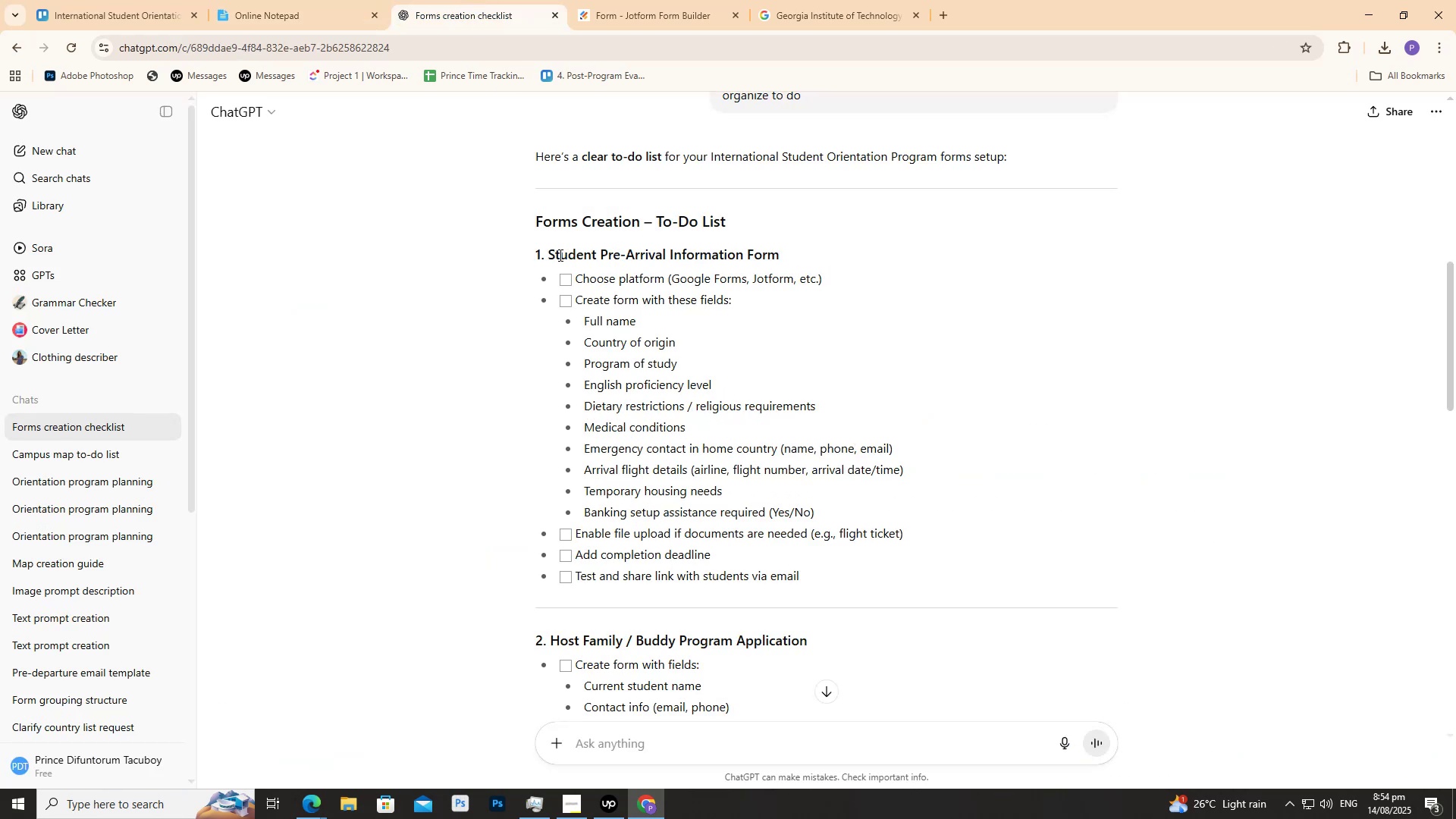 
left_click_drag(start_coordinate=[547, 252], to_coordinate=[818, 234])
 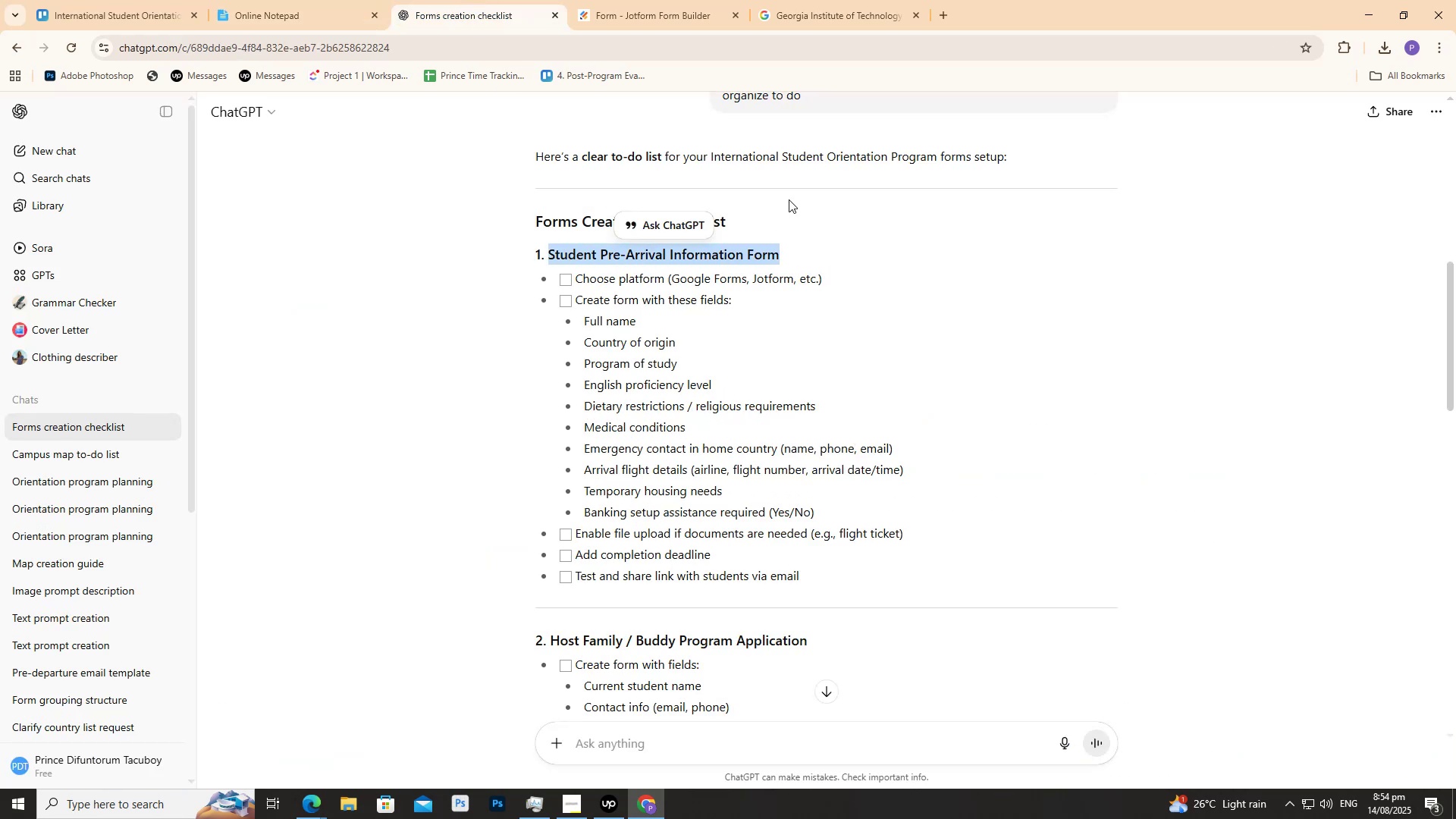 
key(Control+ControlLeft)
 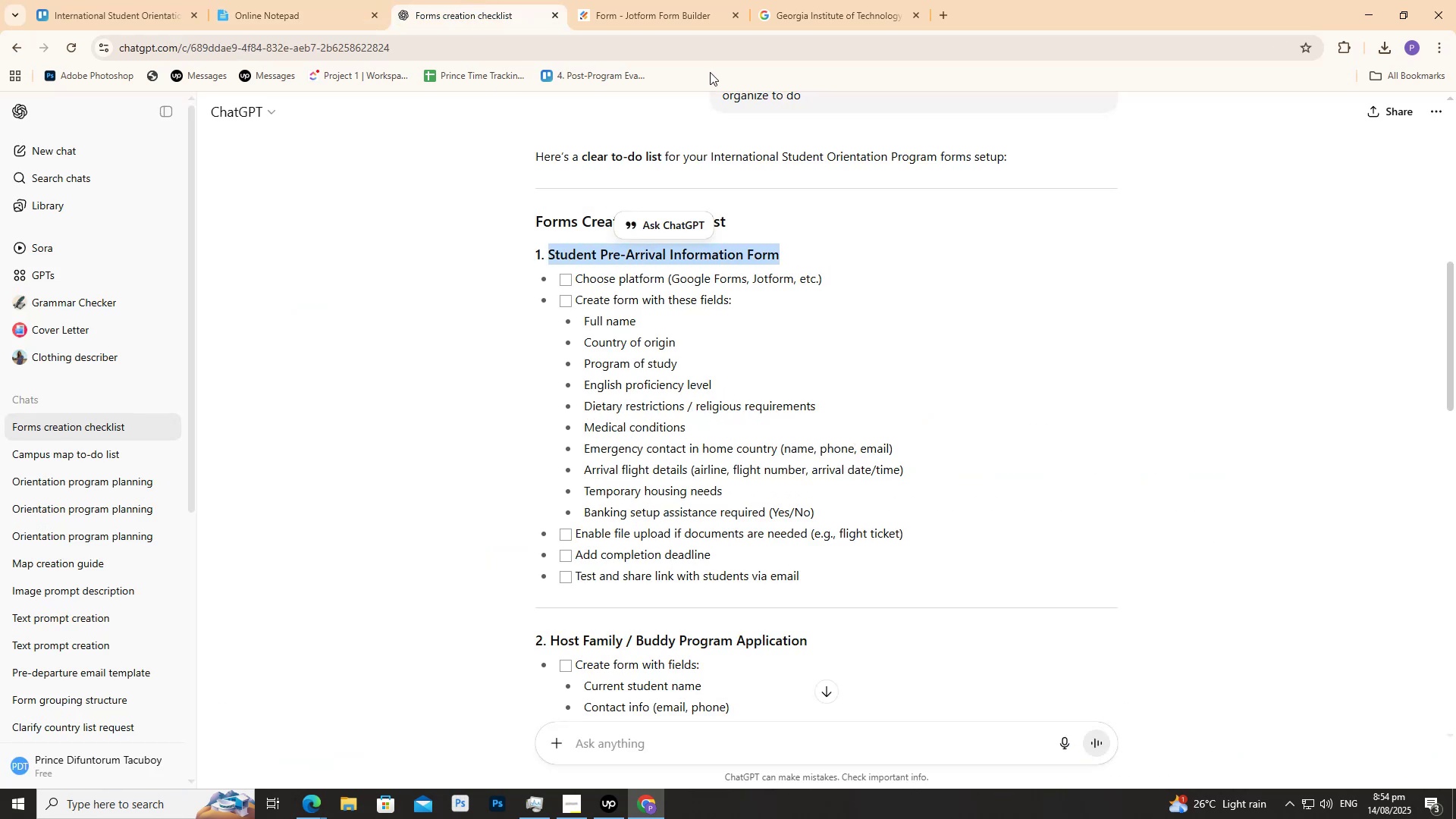 
key(Control+C)
 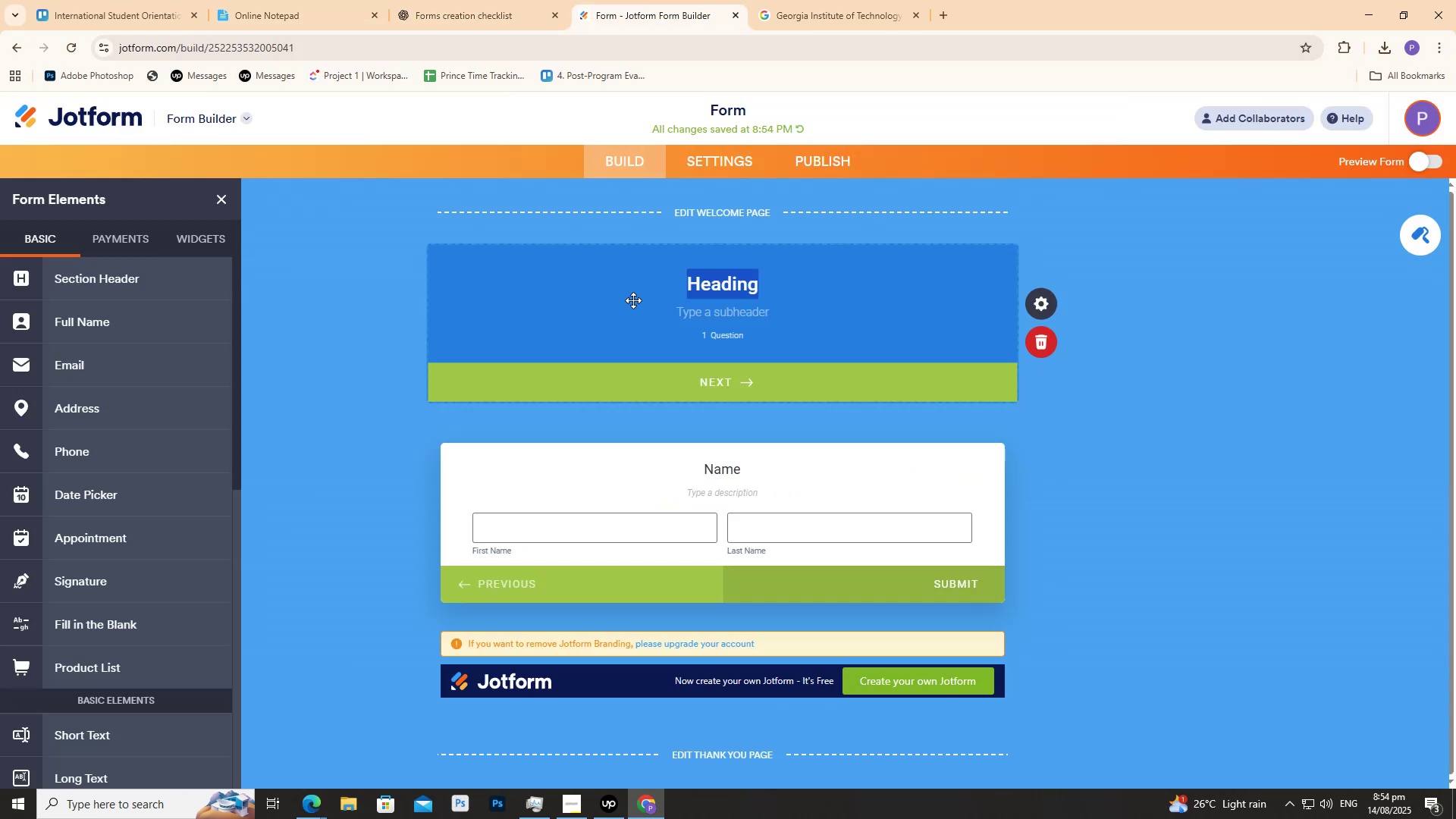 
key(Control+V)
 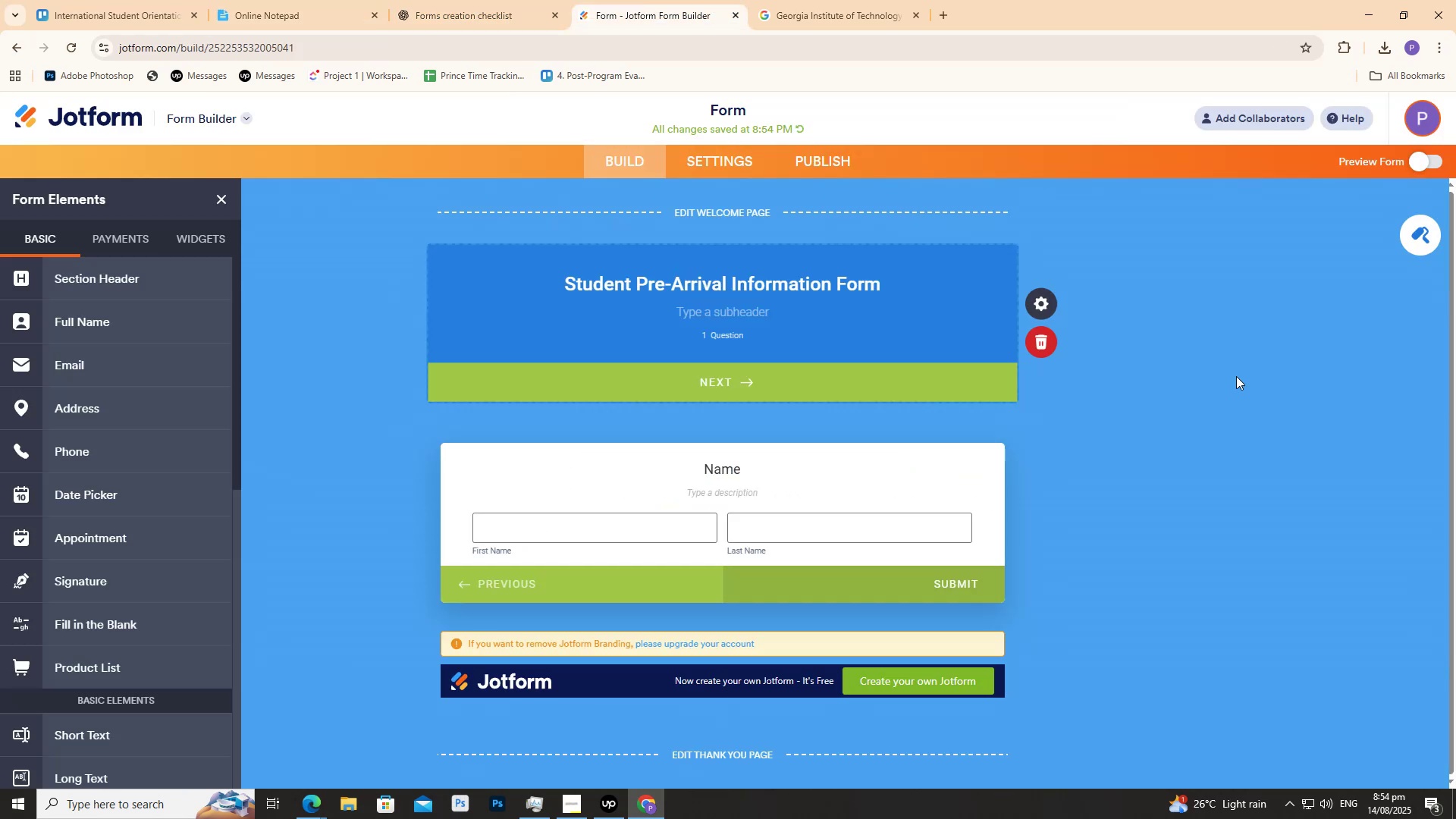 
left_click([1245, 366])
 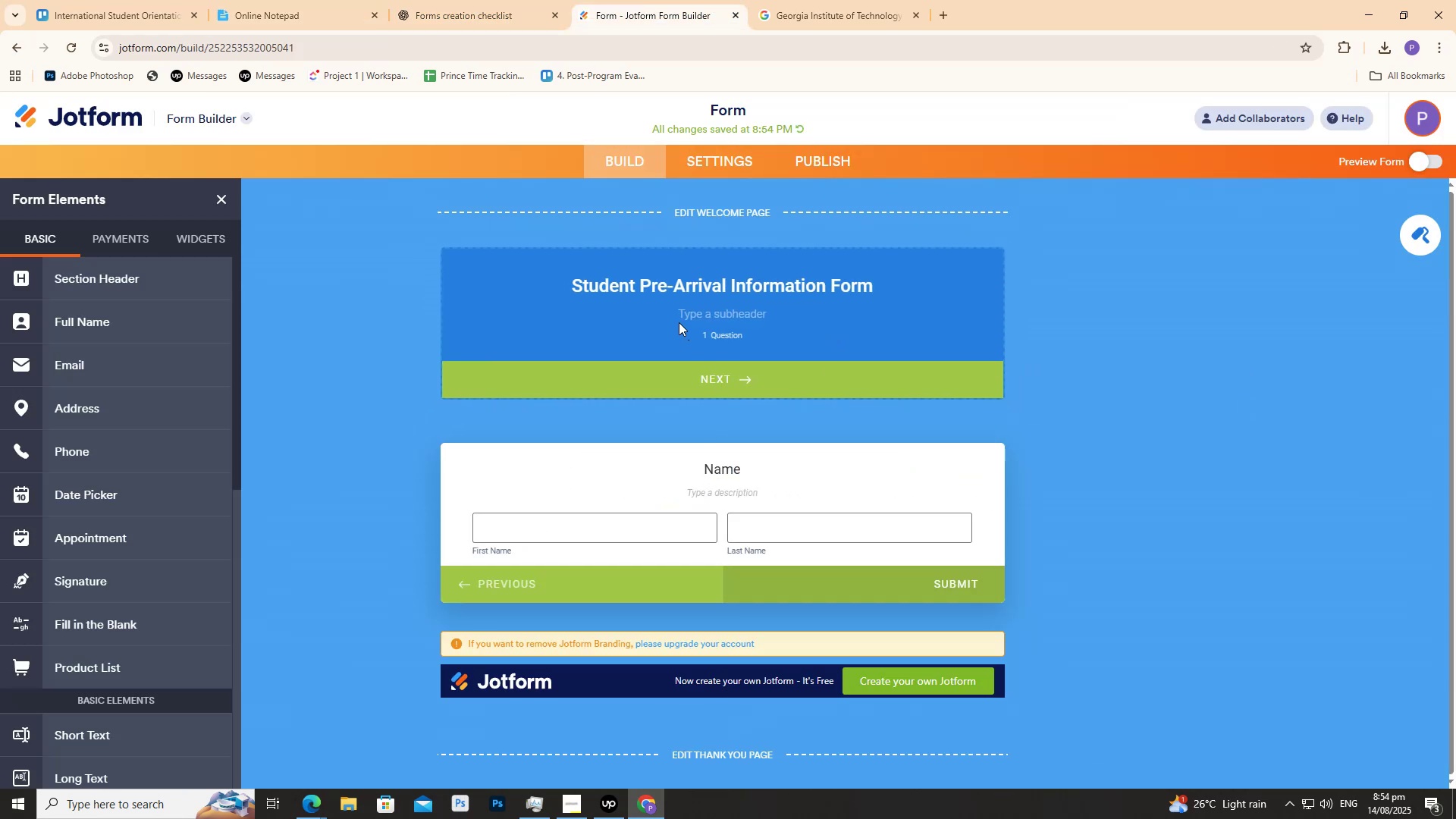 
wait(9.84)
 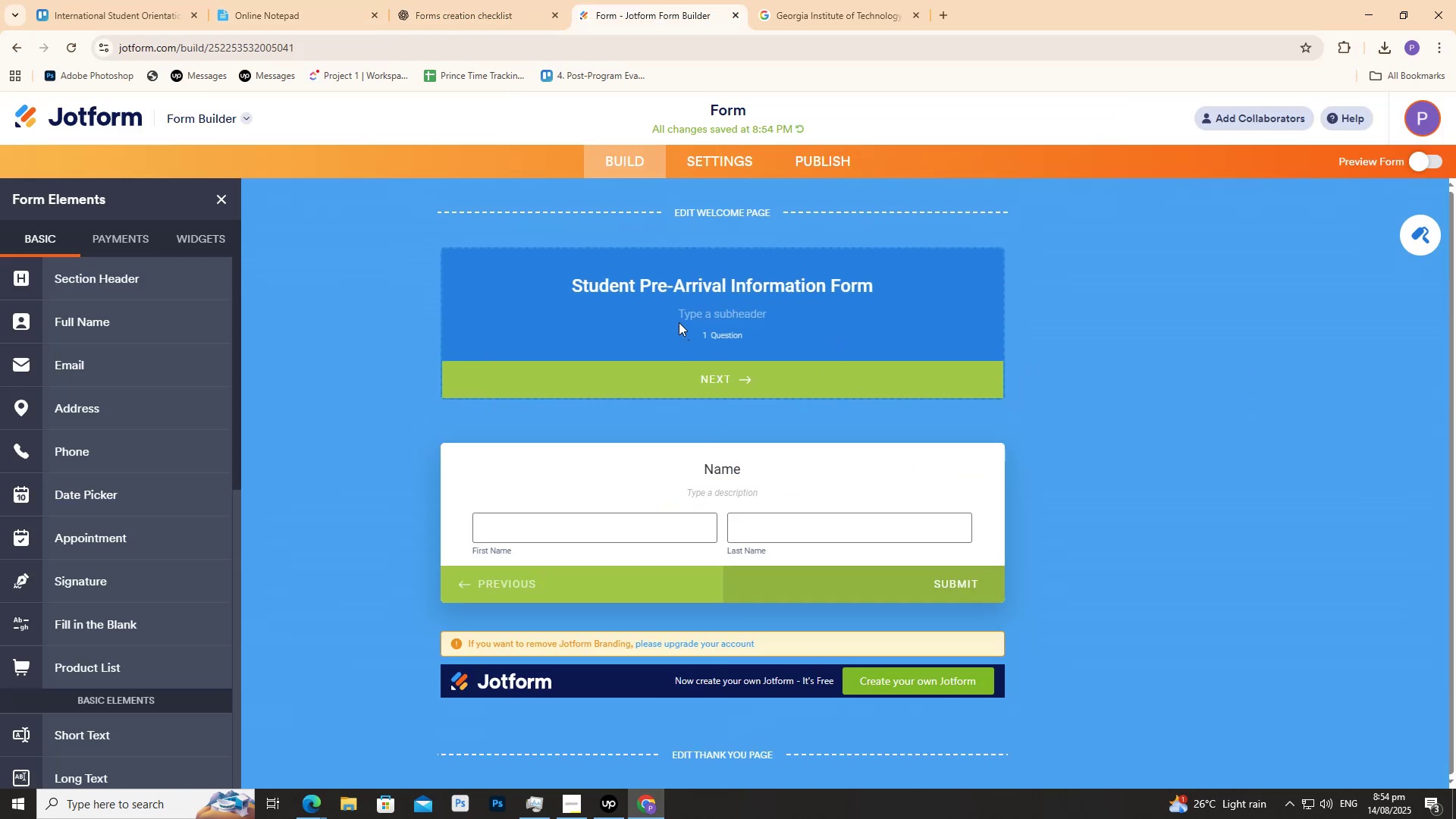 
double_click([673, 303])
 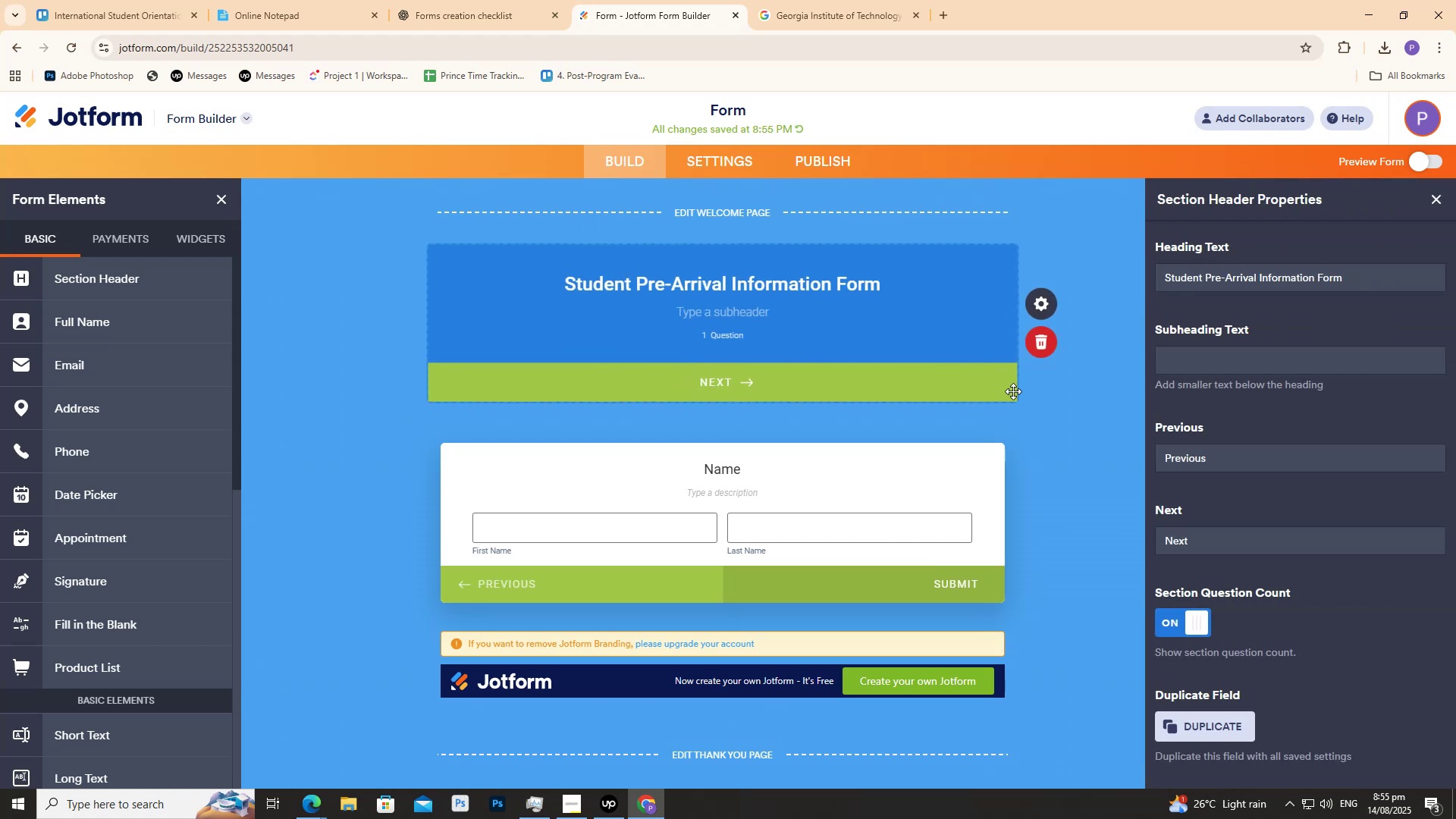 
left_click([1080, 475])
 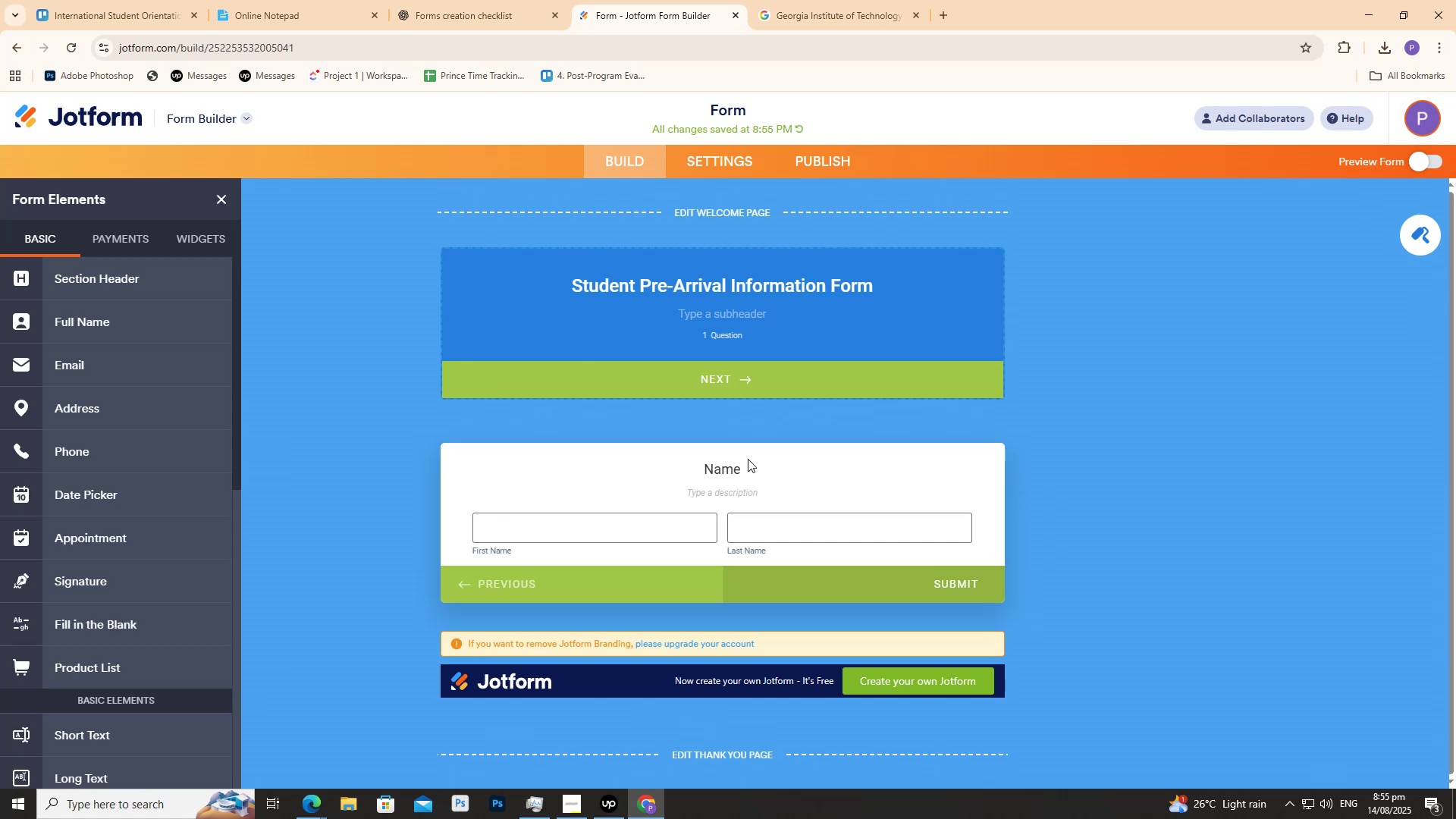 
left_click([727, 388])
 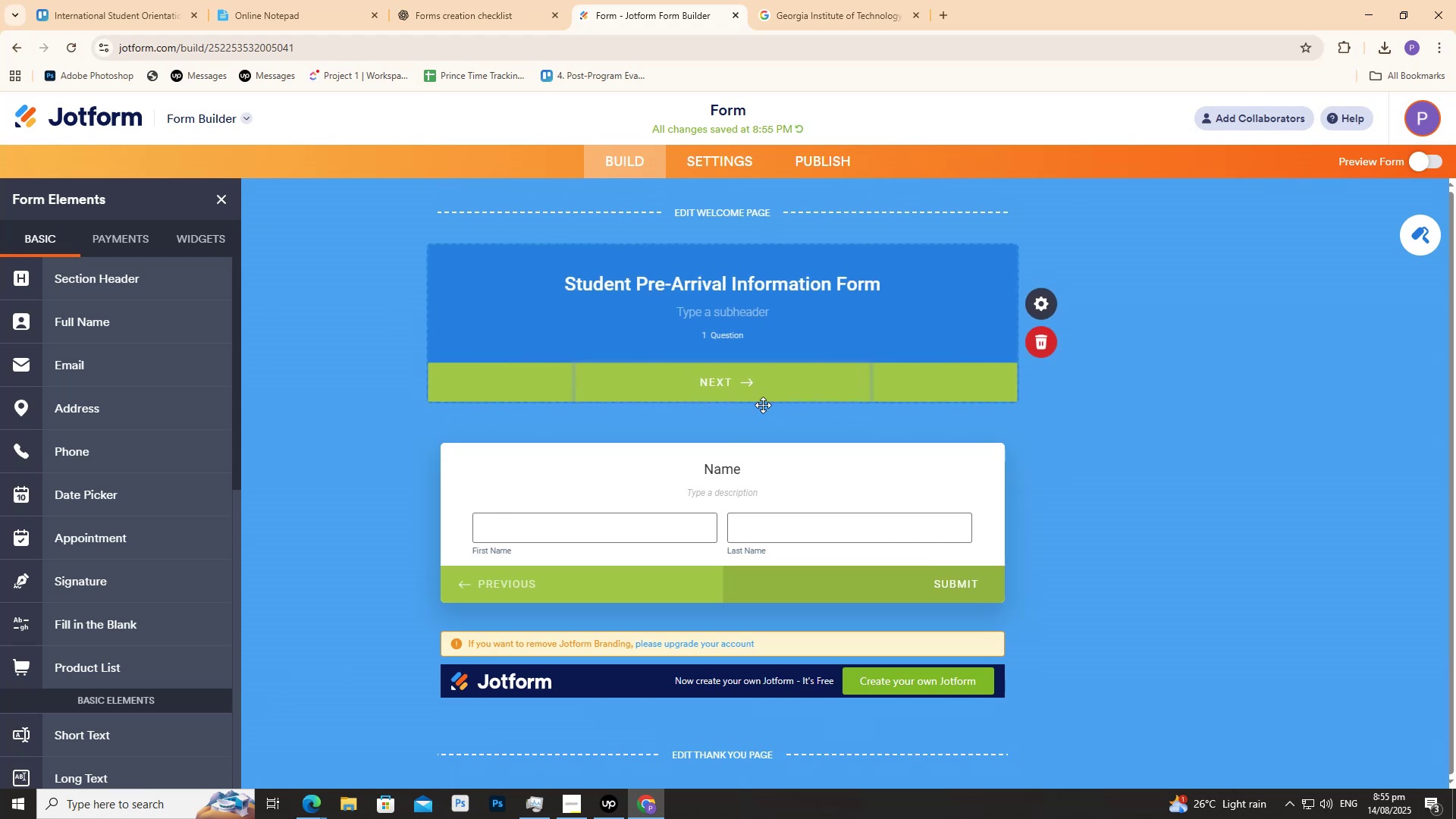 
left_click([750, 380])
 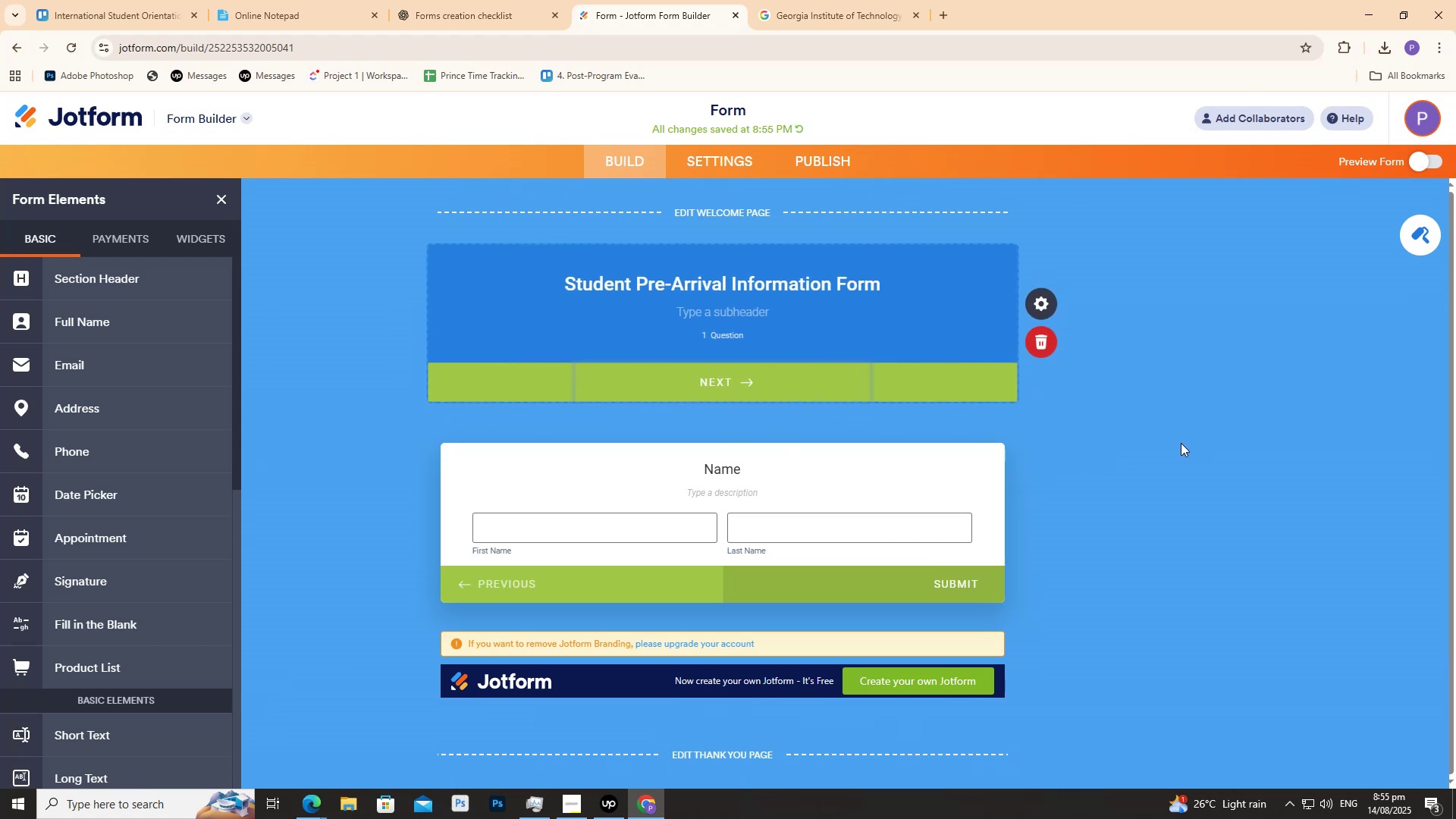 
left_click([1414, 155])
 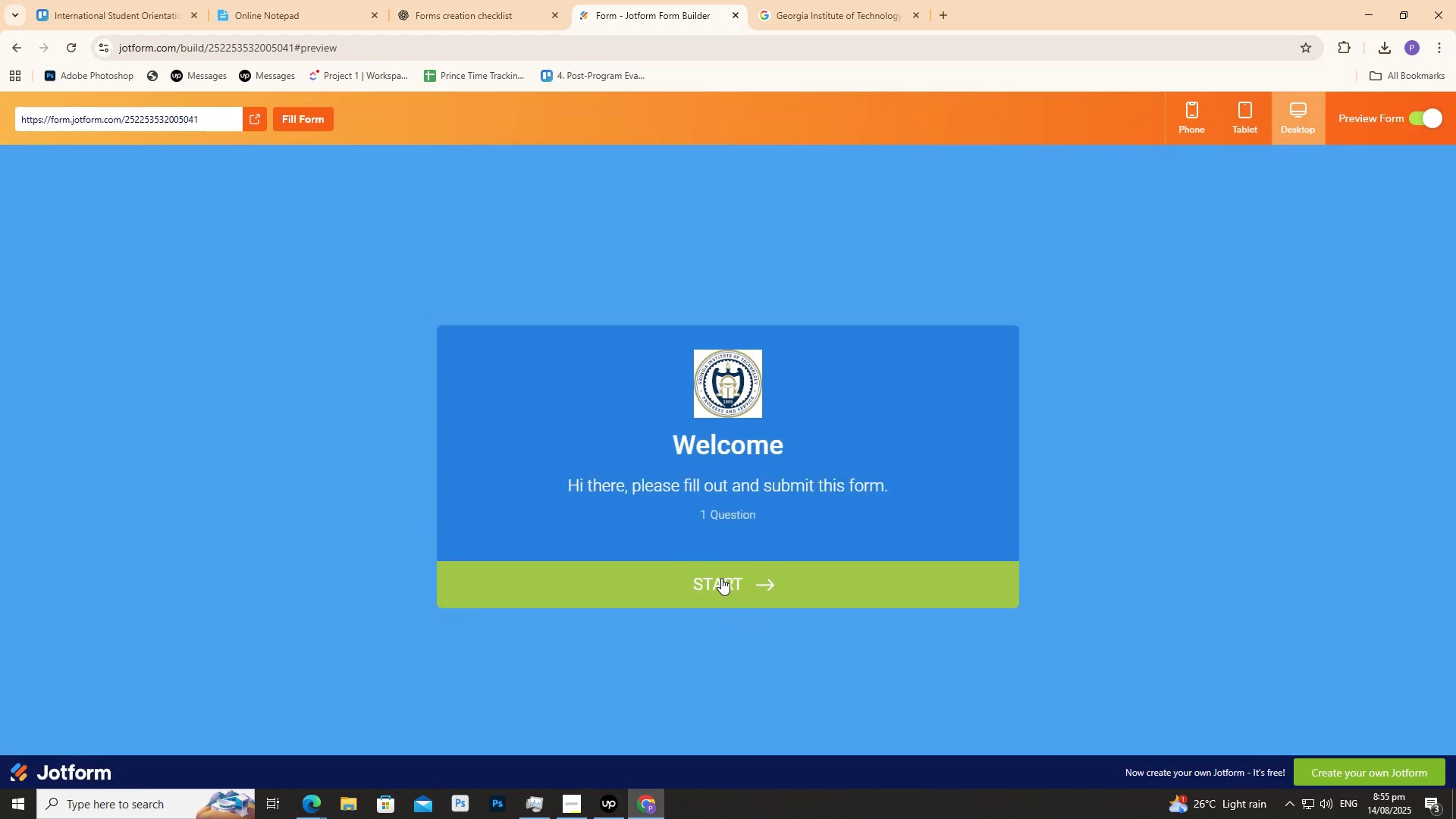 
wait(13.98)
 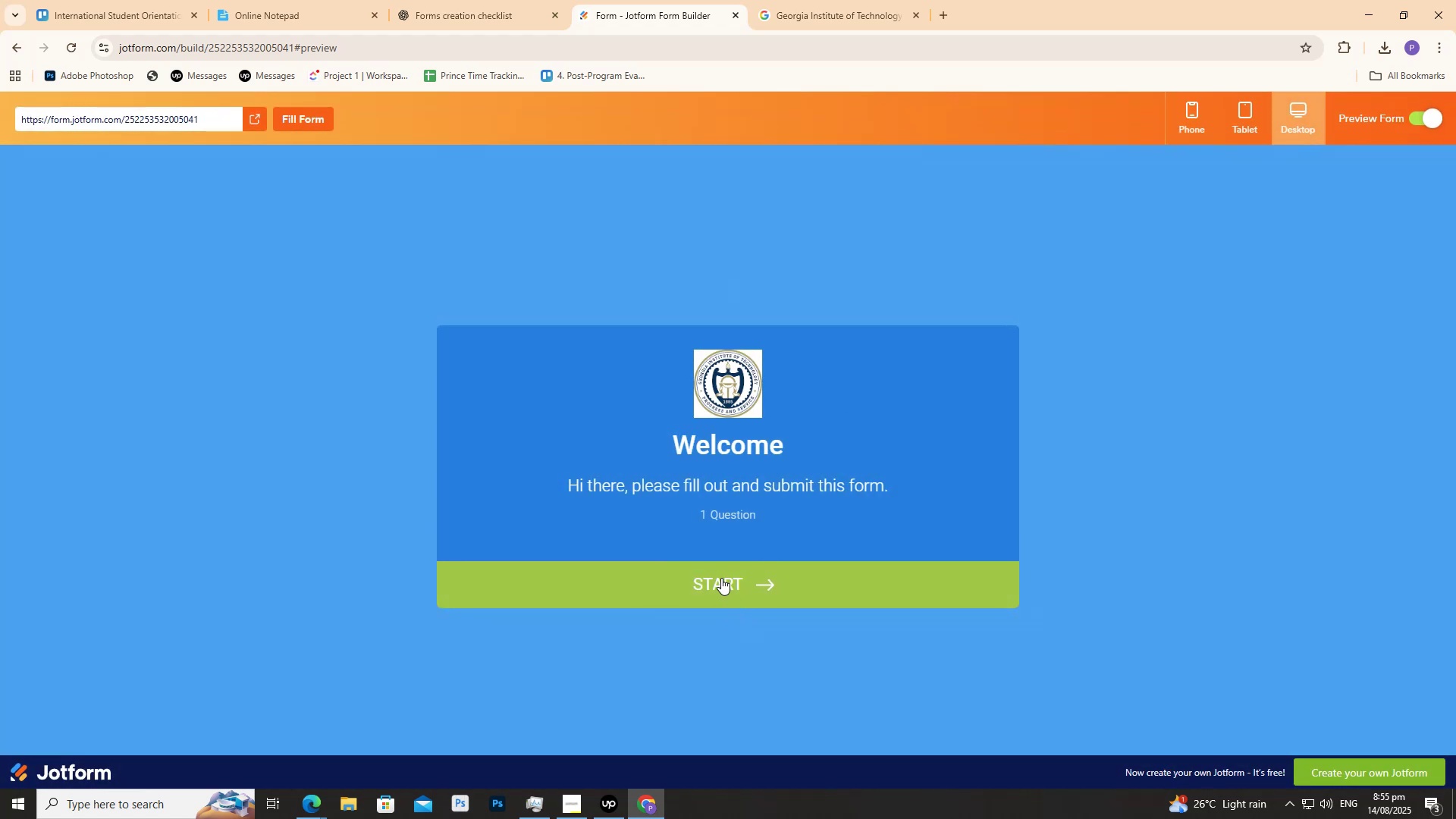 
mouse_move([730, 519])
 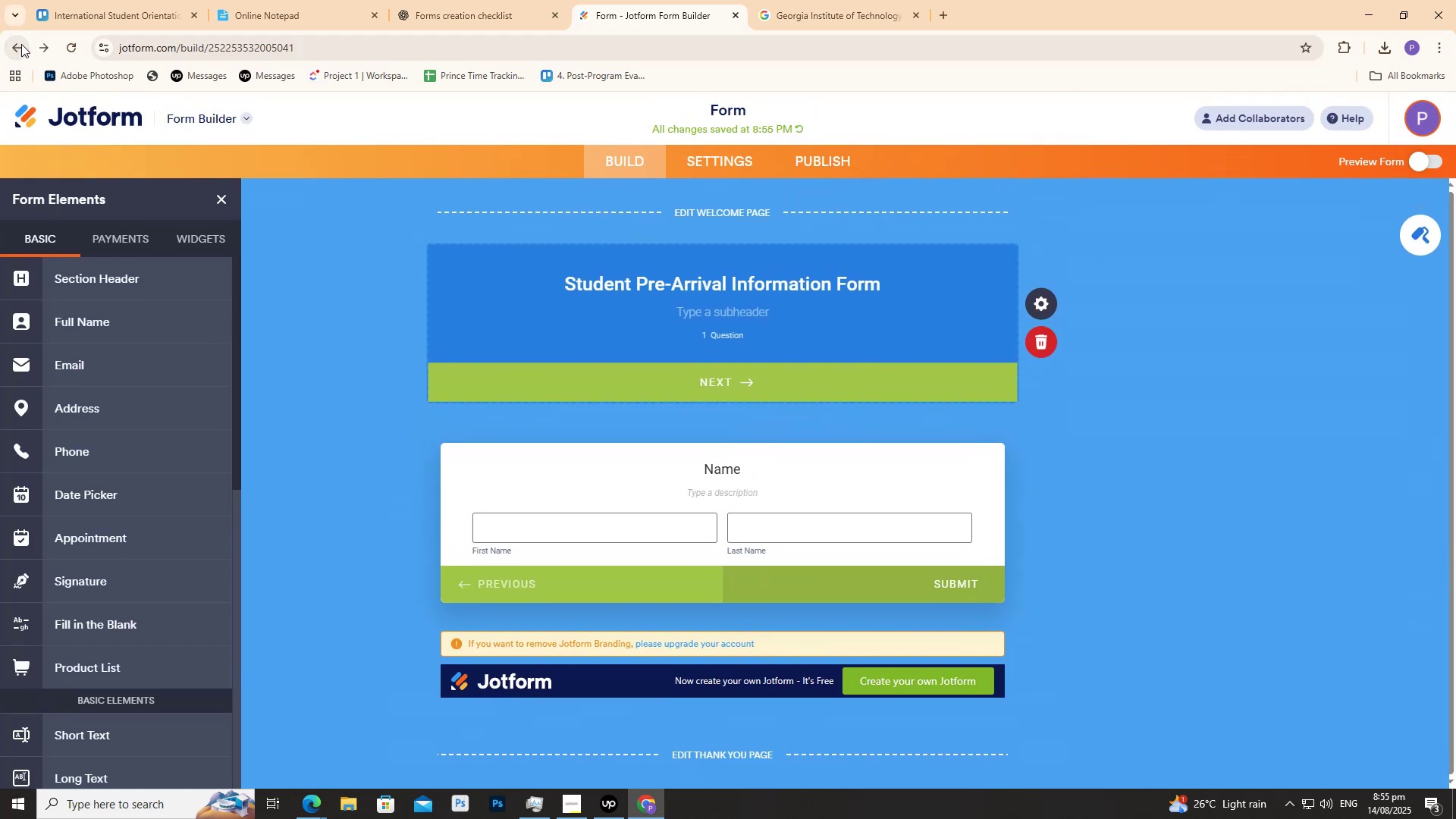 
scroll: coordinate [642, 372], scroll_direction: up, amount: 4.0
 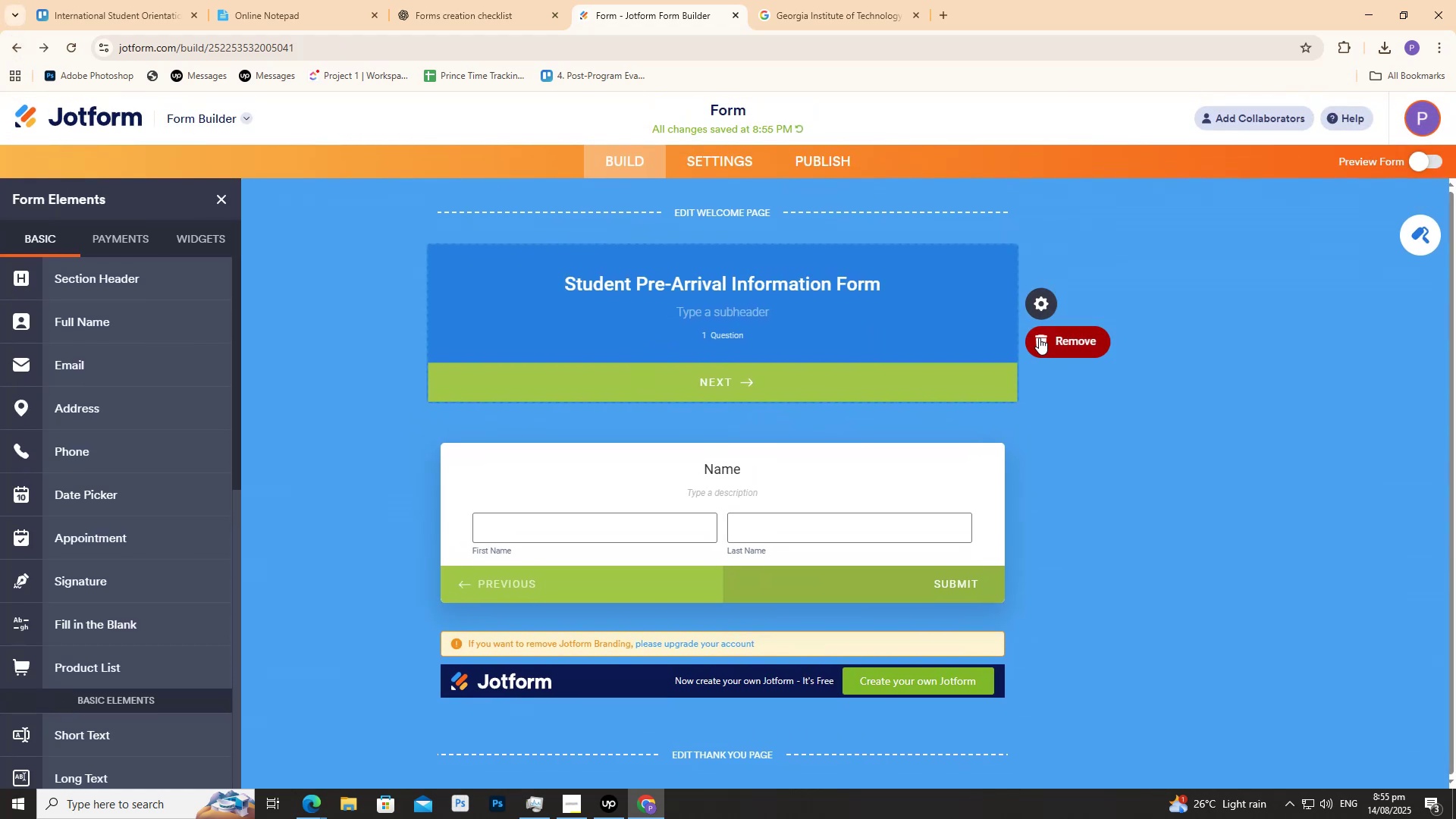 
double_click([887, 283])
 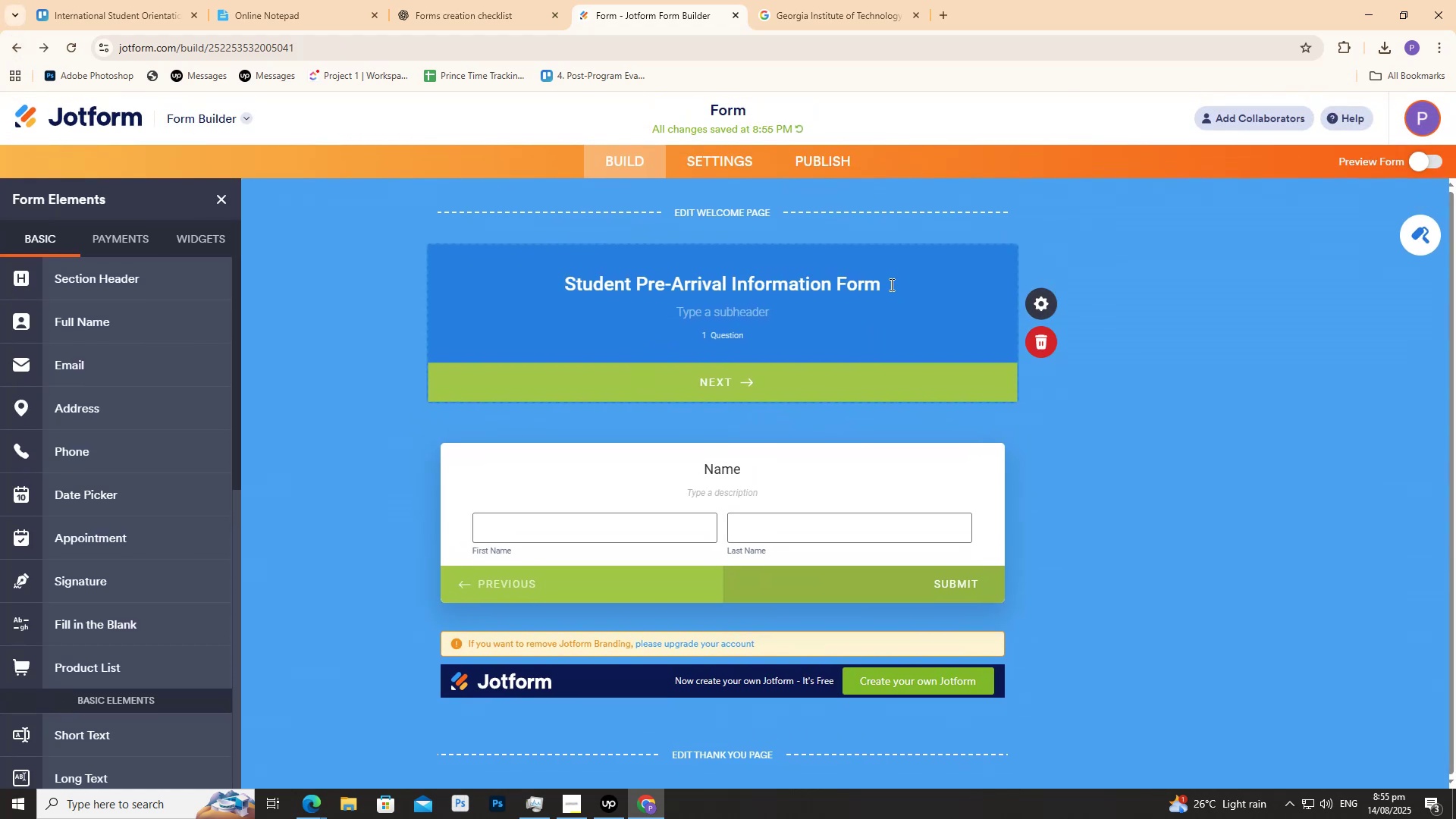 
triple_click([890, 284])
 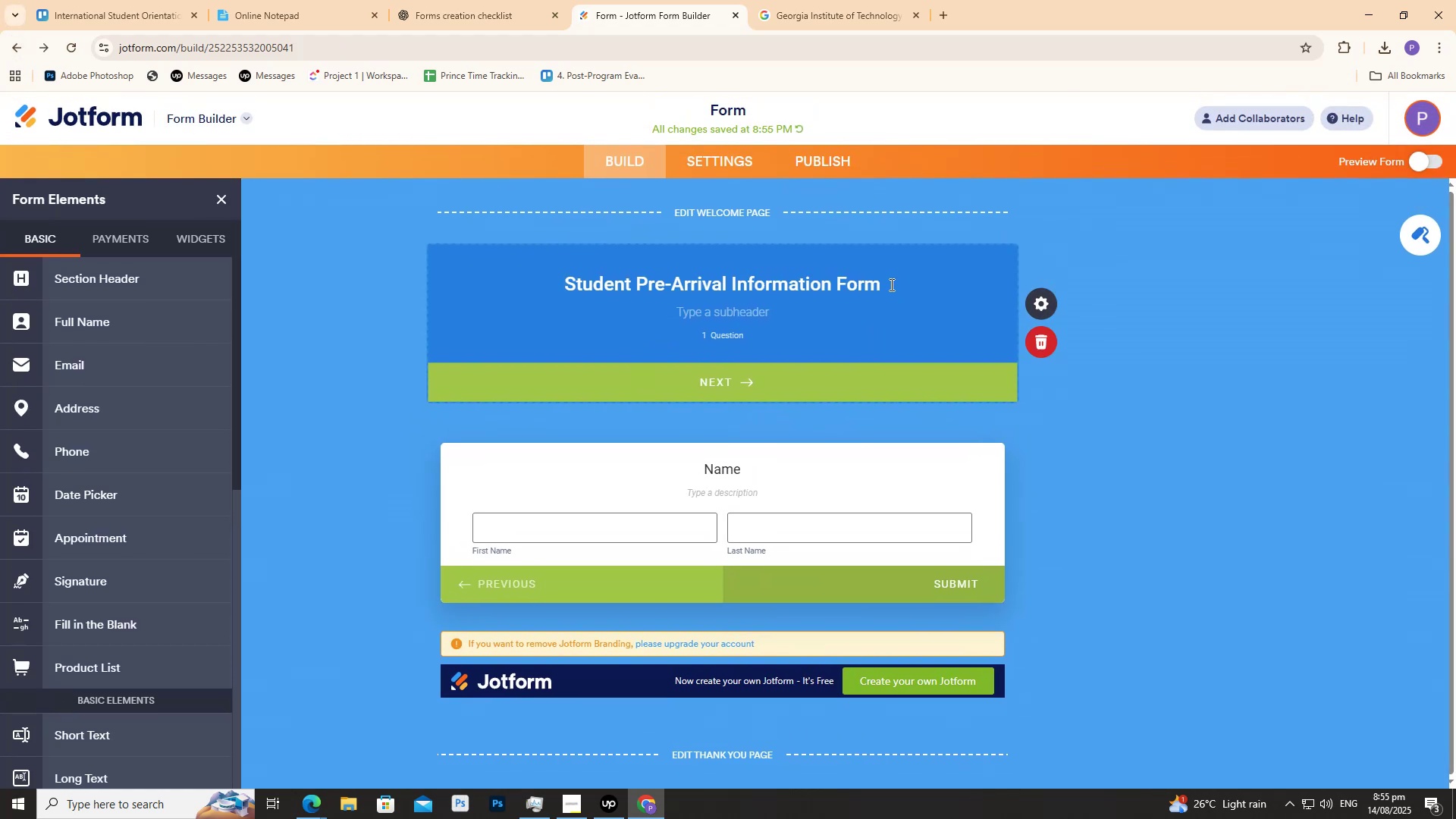 
key(Control+A)
 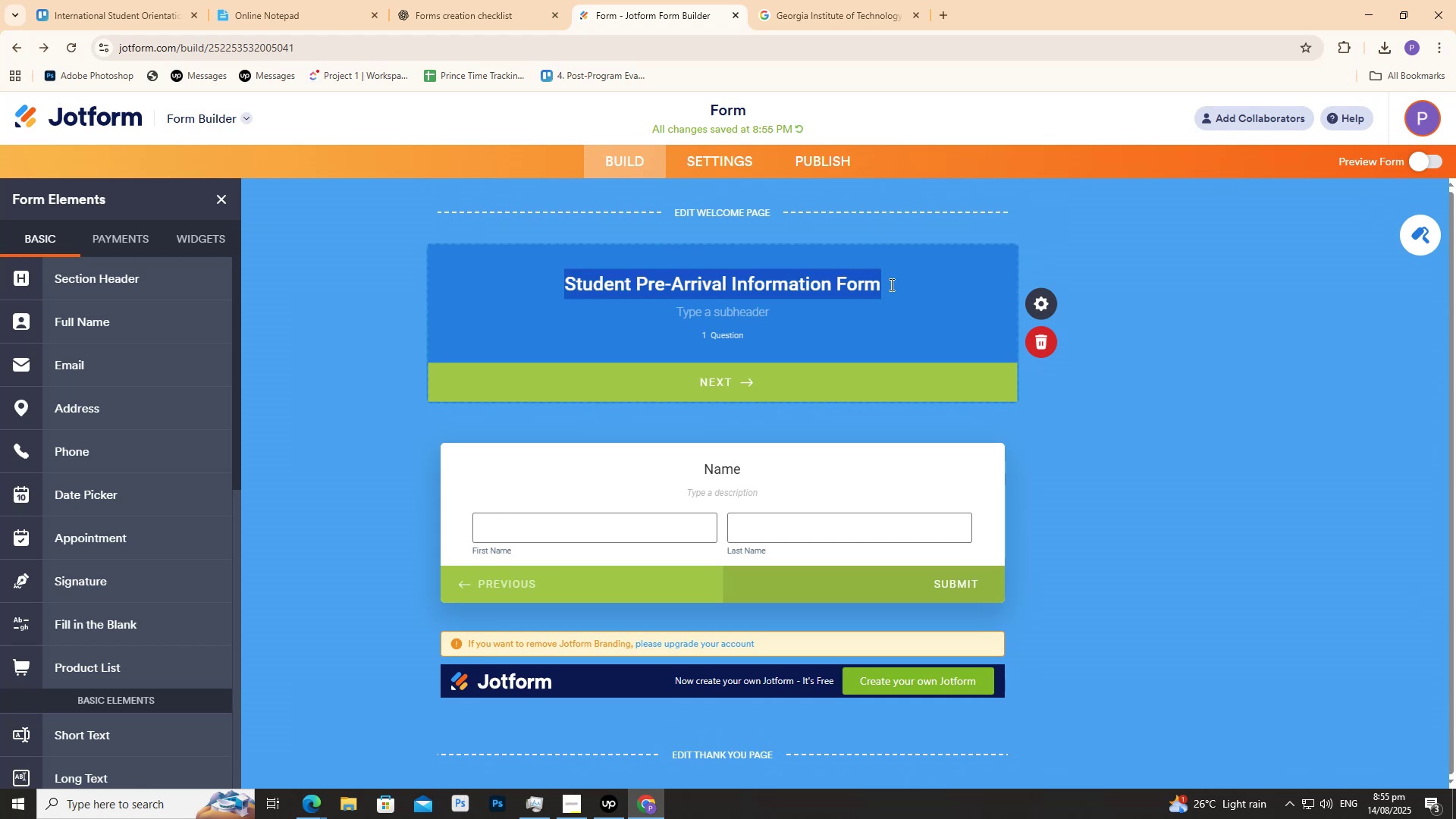 
key(Control+C)
 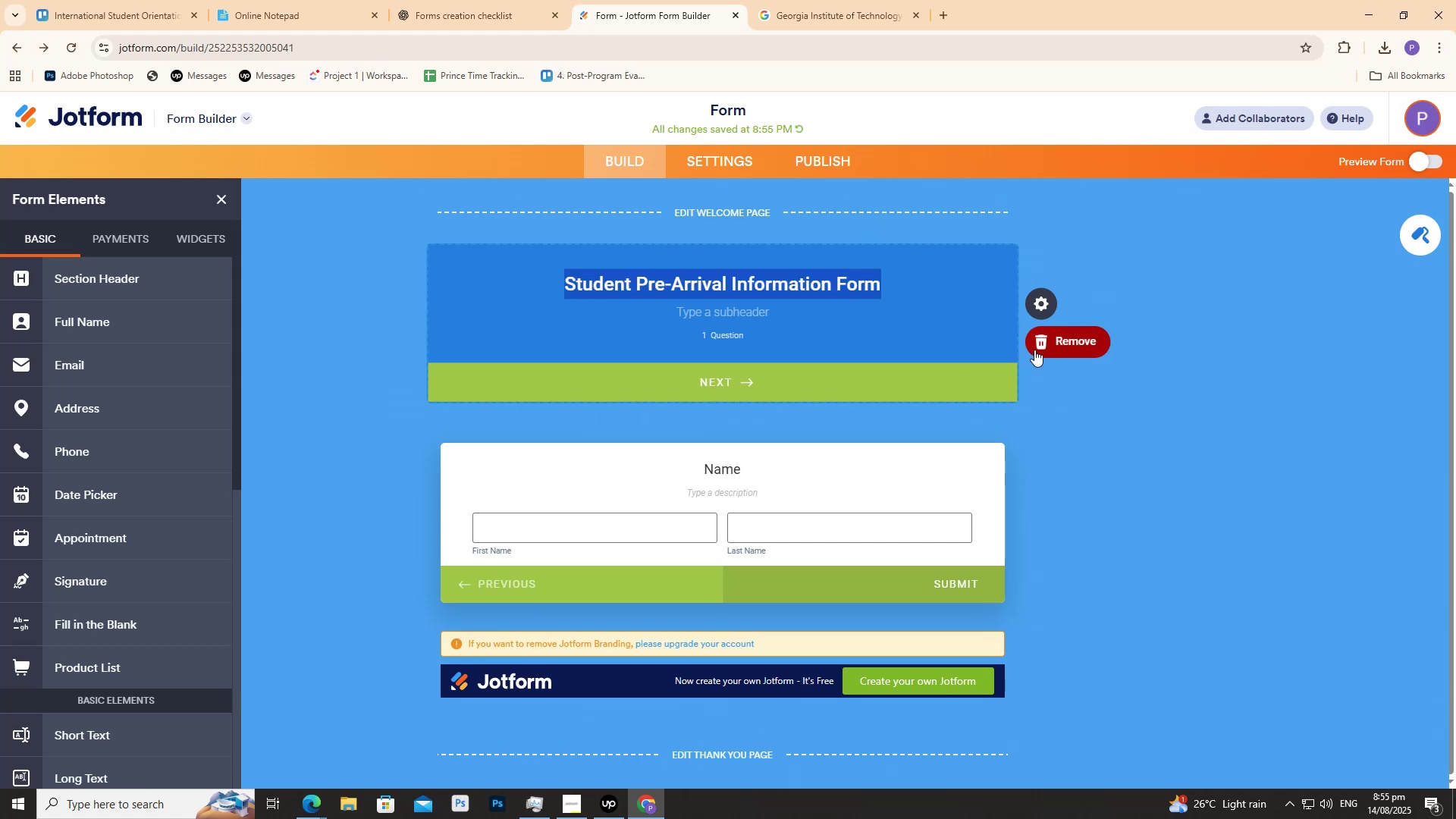 
left_click([1034, 350])
 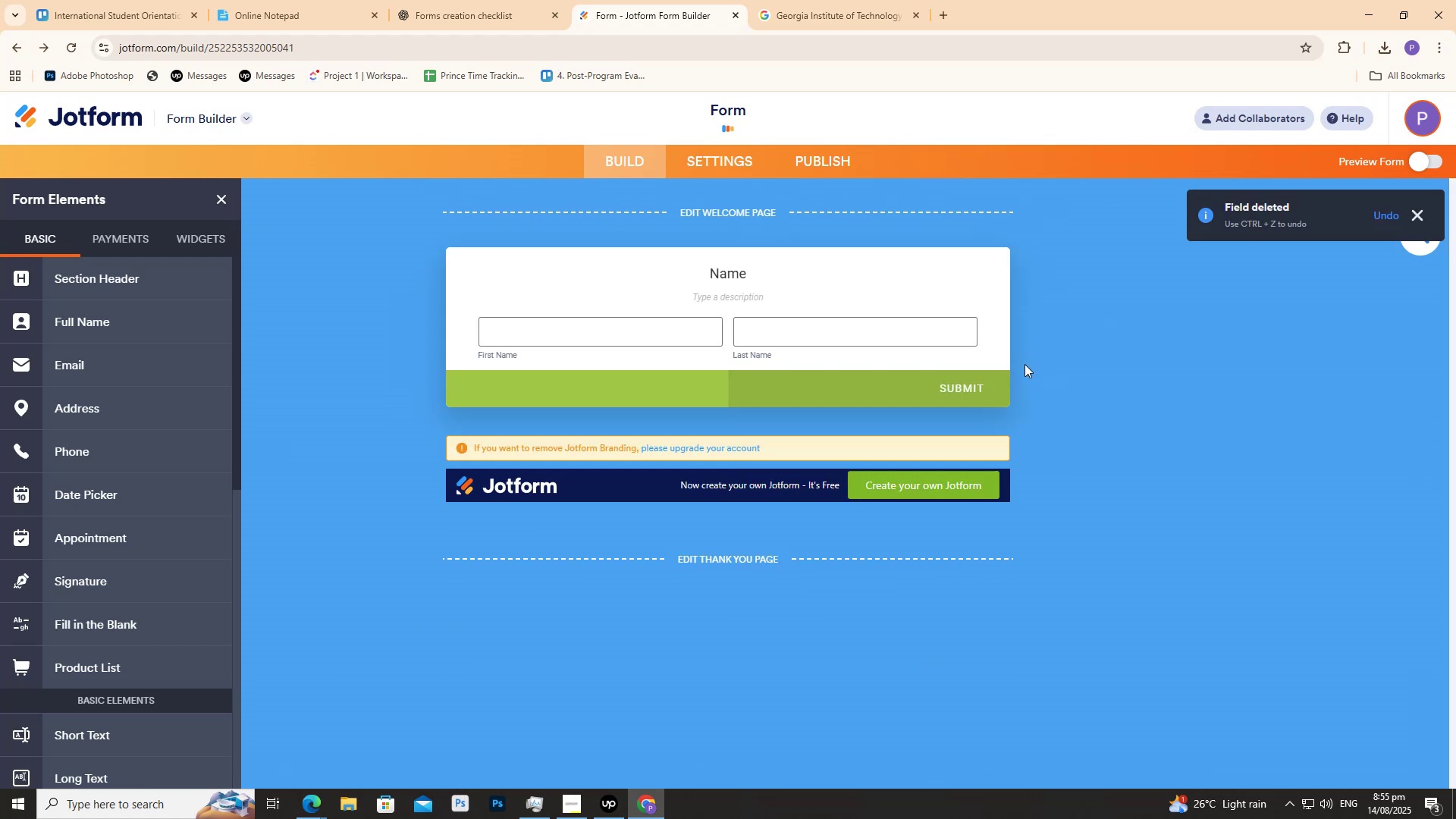 
scroll: coordinate [719, 154], scroll_direction: up, amount: 6.0
 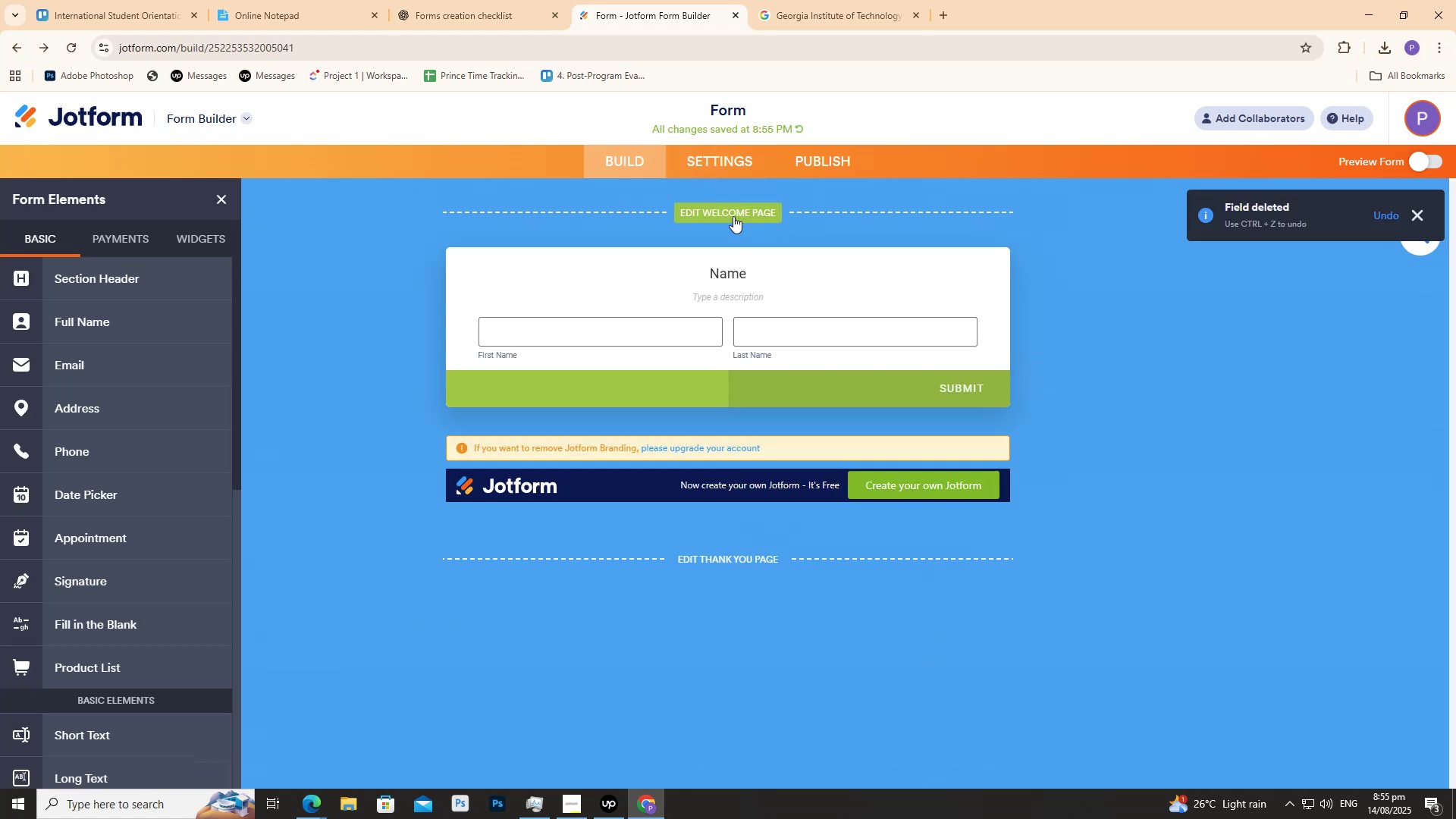 
left_click([732, 214])
 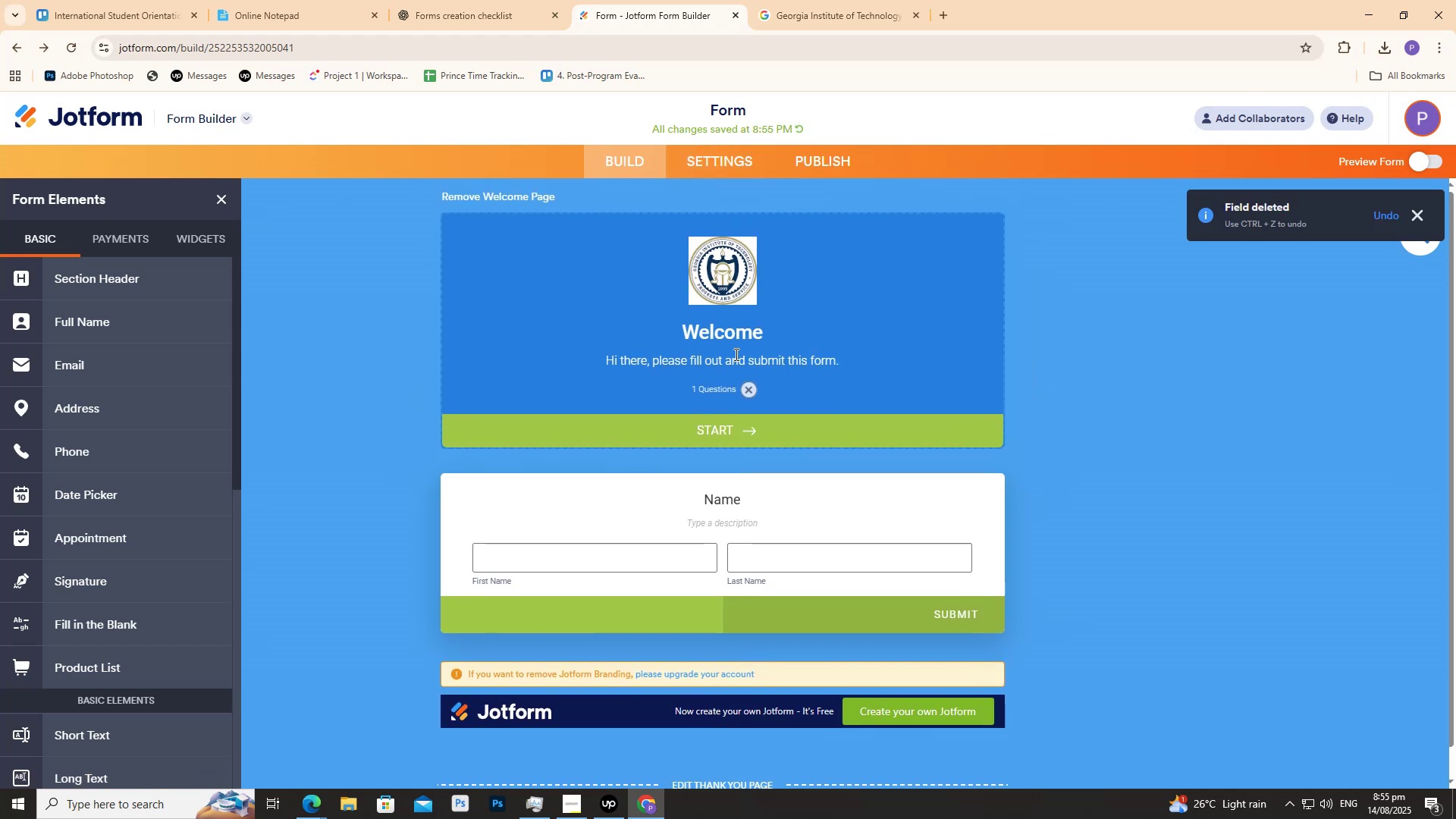 
double_click([736, 356])
 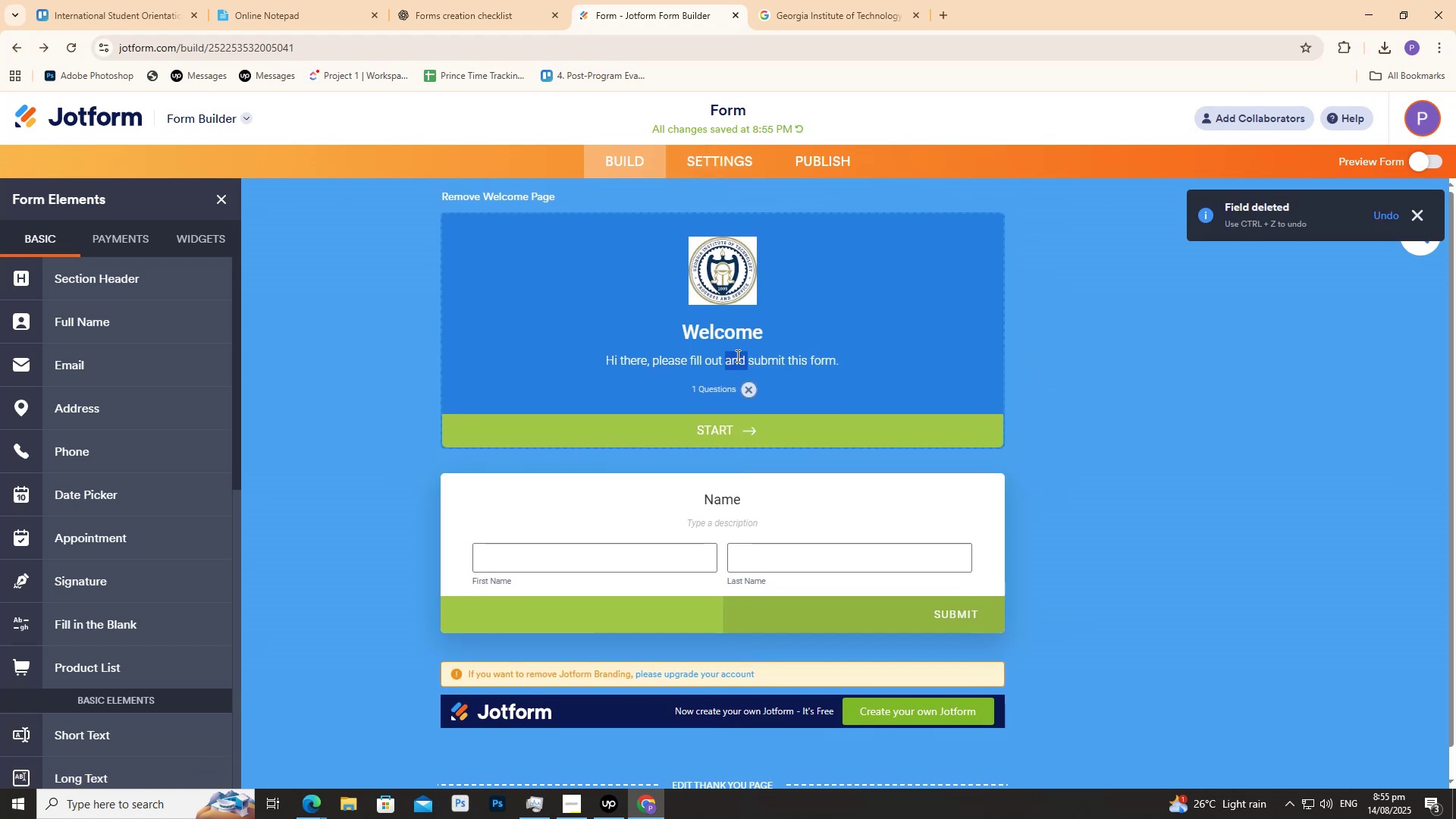 
hold_key(key=ControlLeft, duration=0.35)
 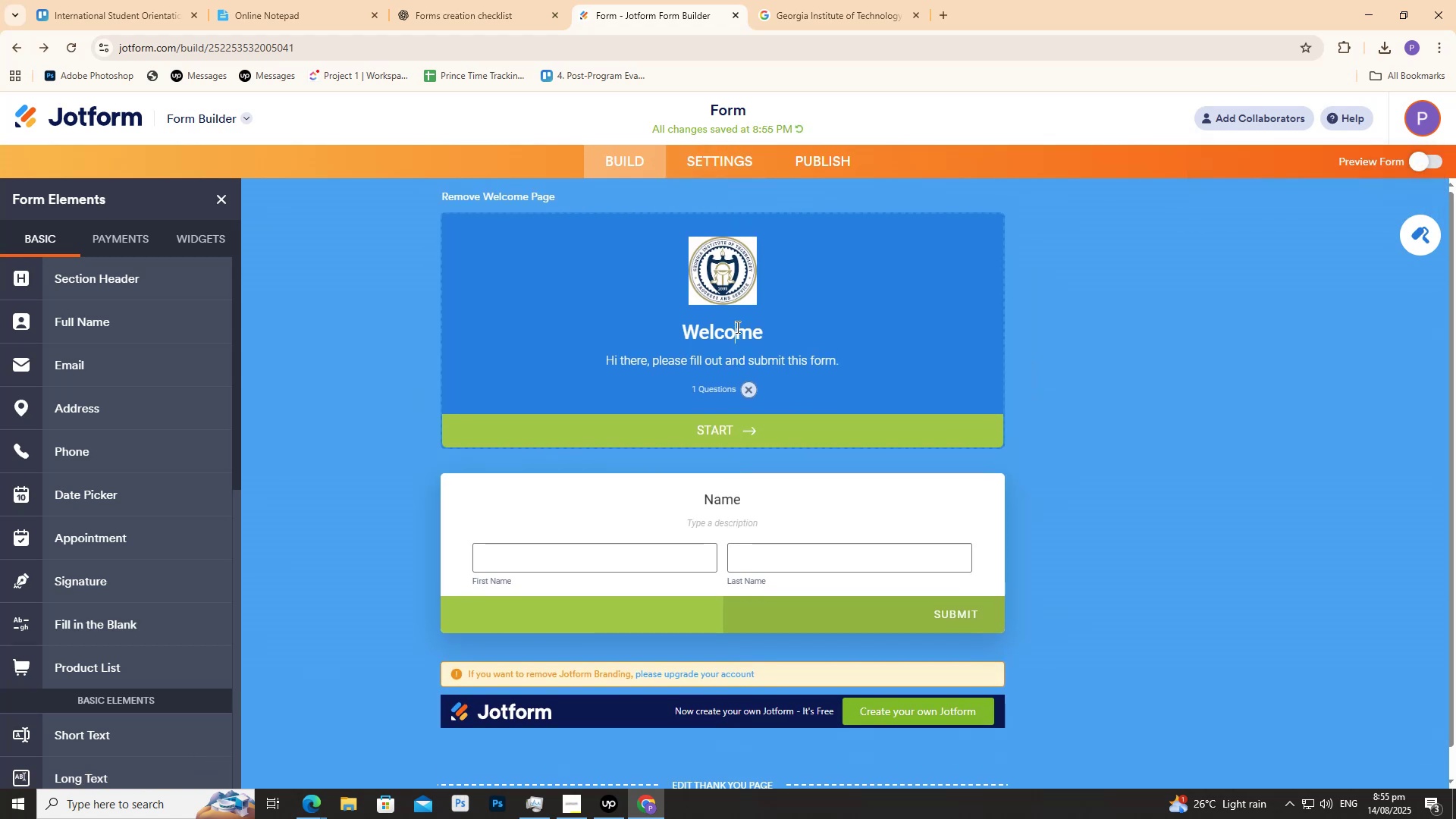 
left_click([736, 327])
 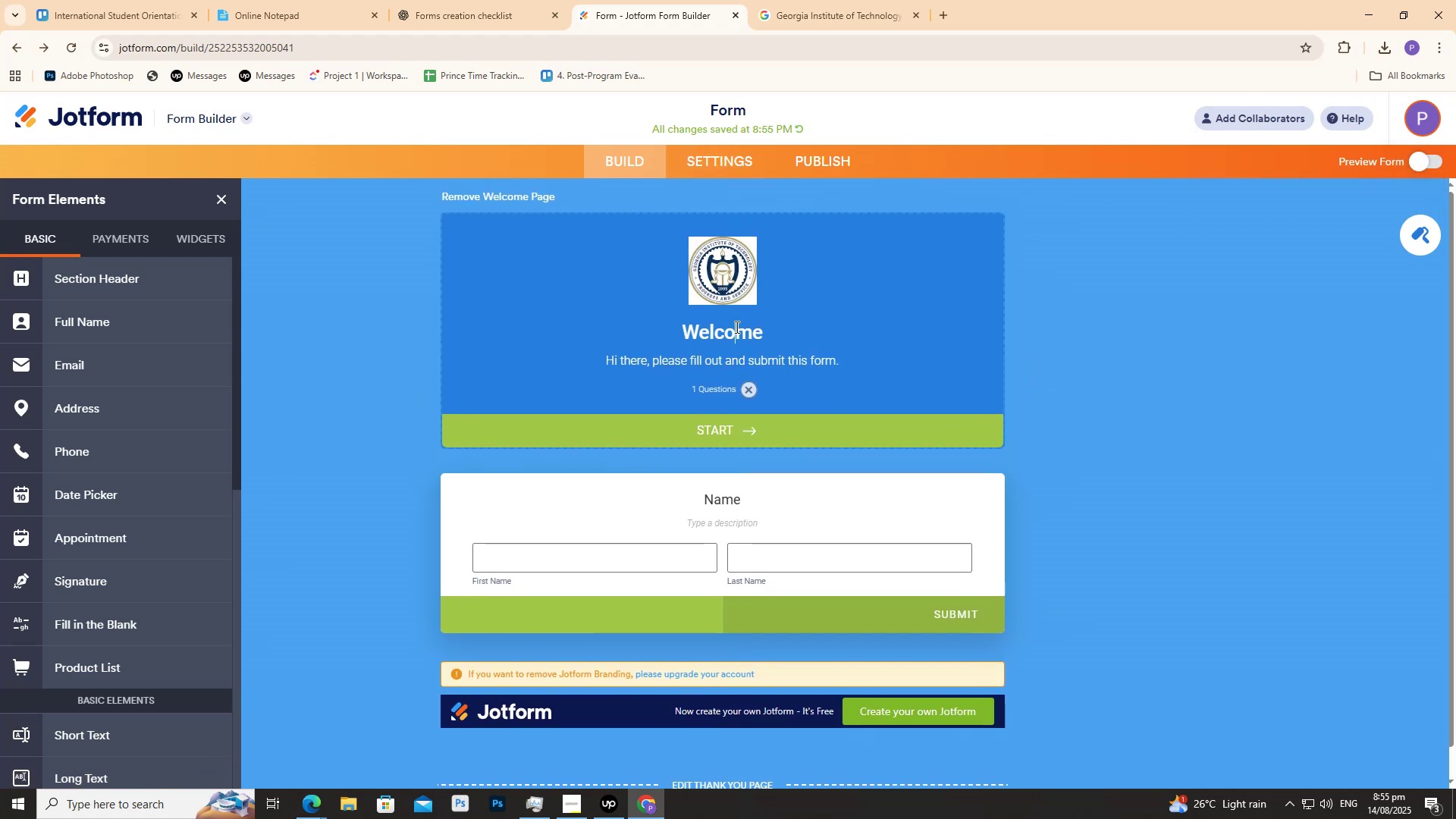 
hold_key(key=ControlLeft, duration=0.8)
 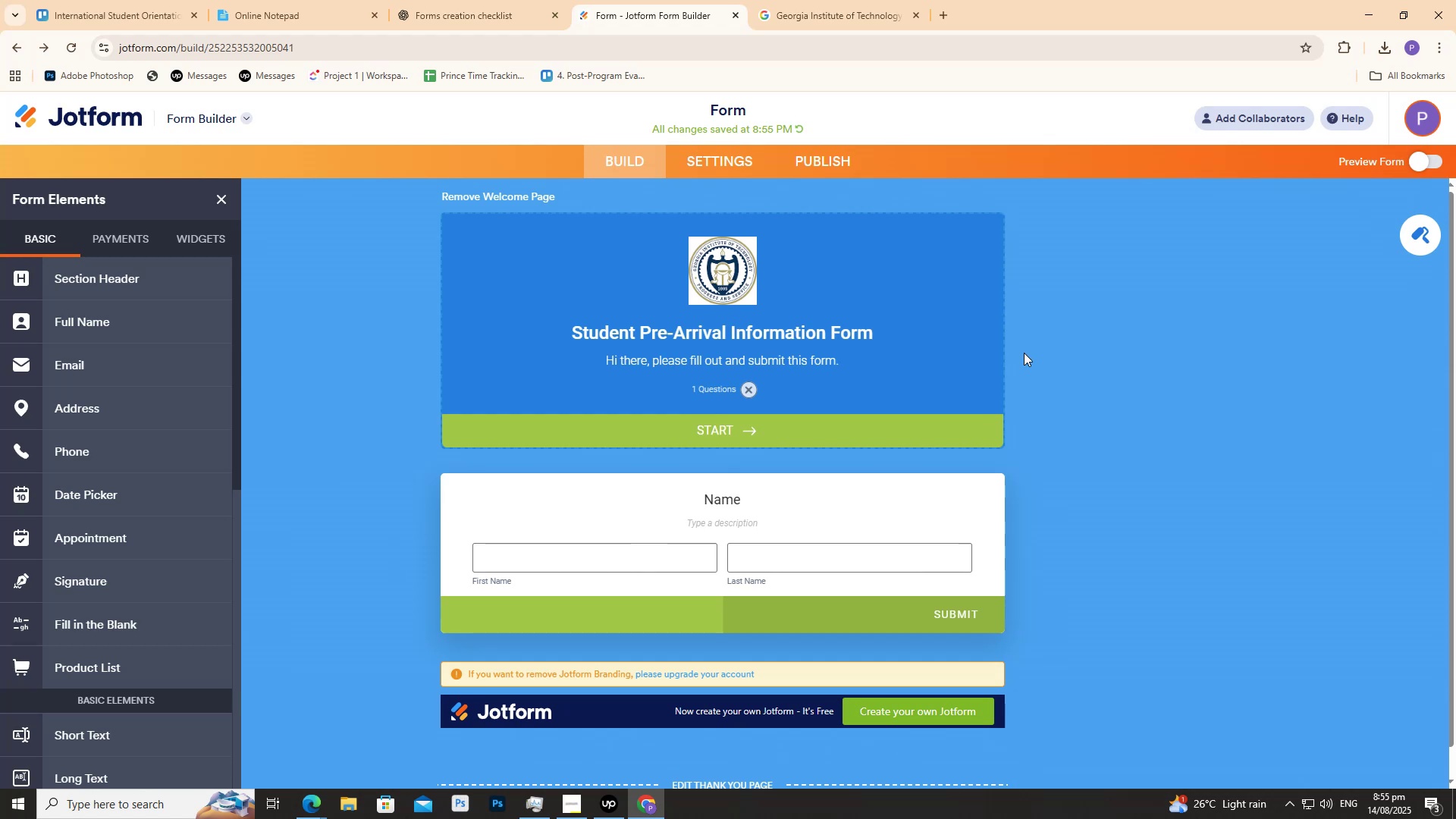 
type(av)
 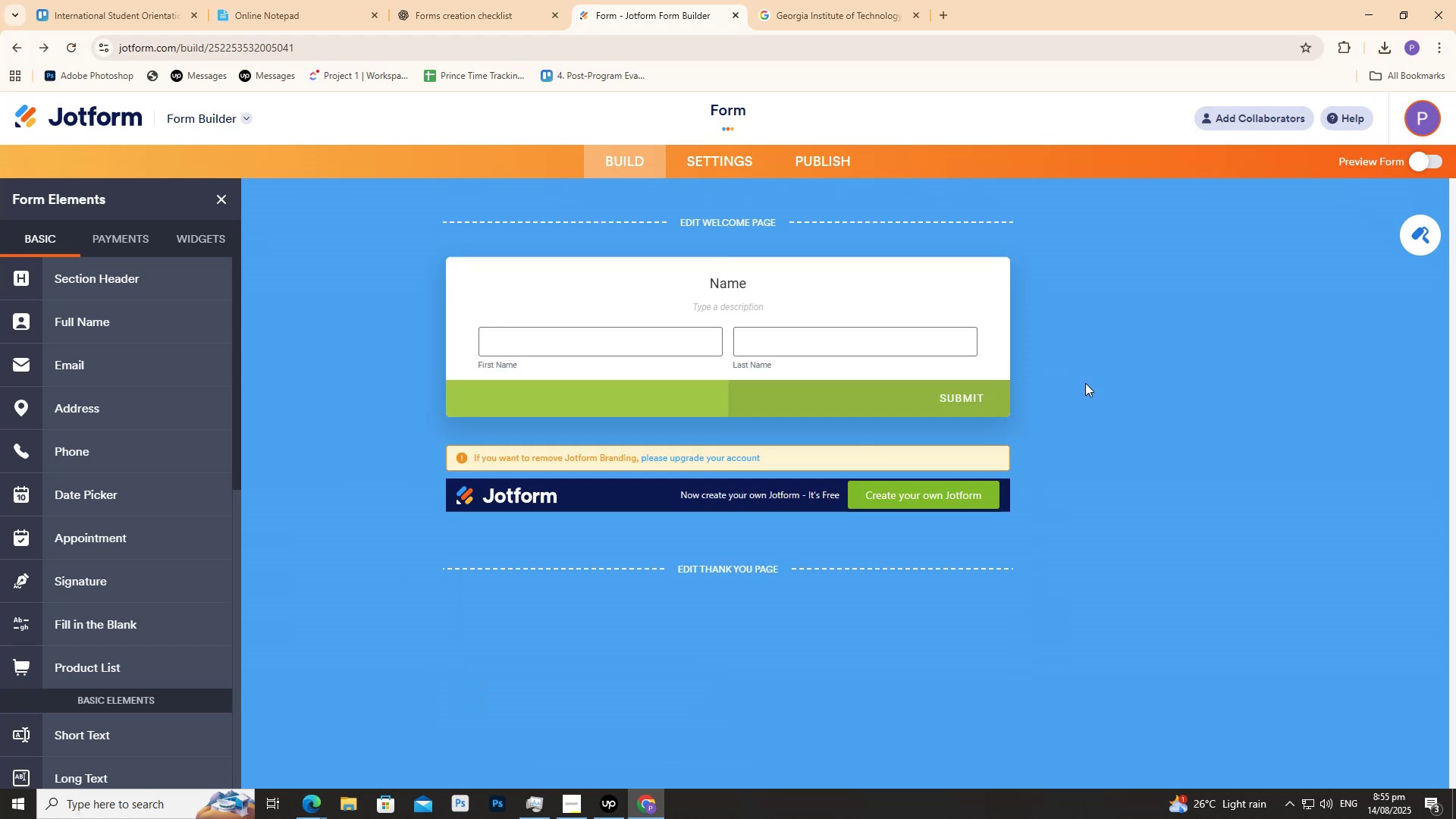 
scroll: coordinate [1038, 363], scroll_direction: up, amount: 3.0
 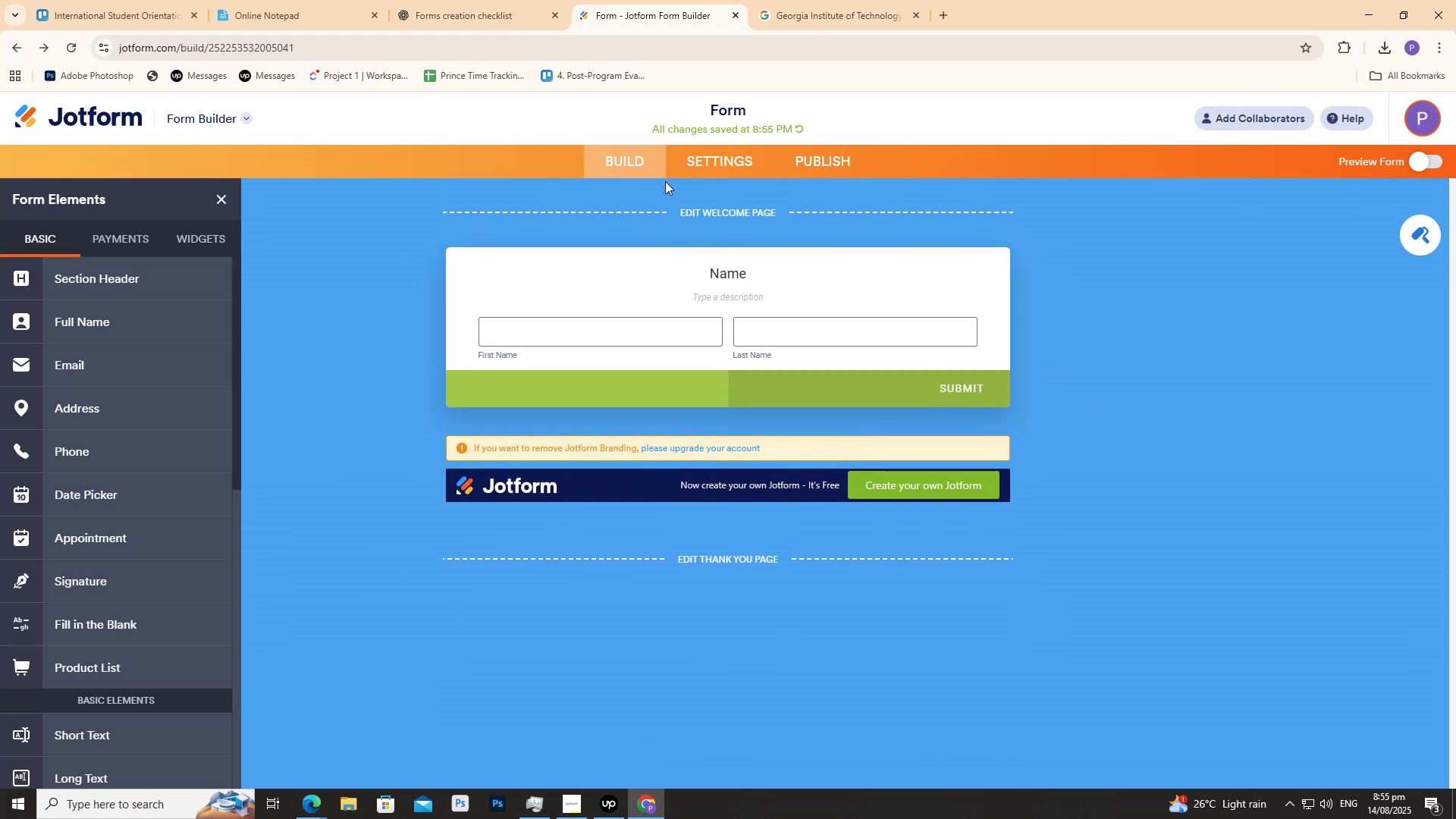 
mouse_move([695, 215])
 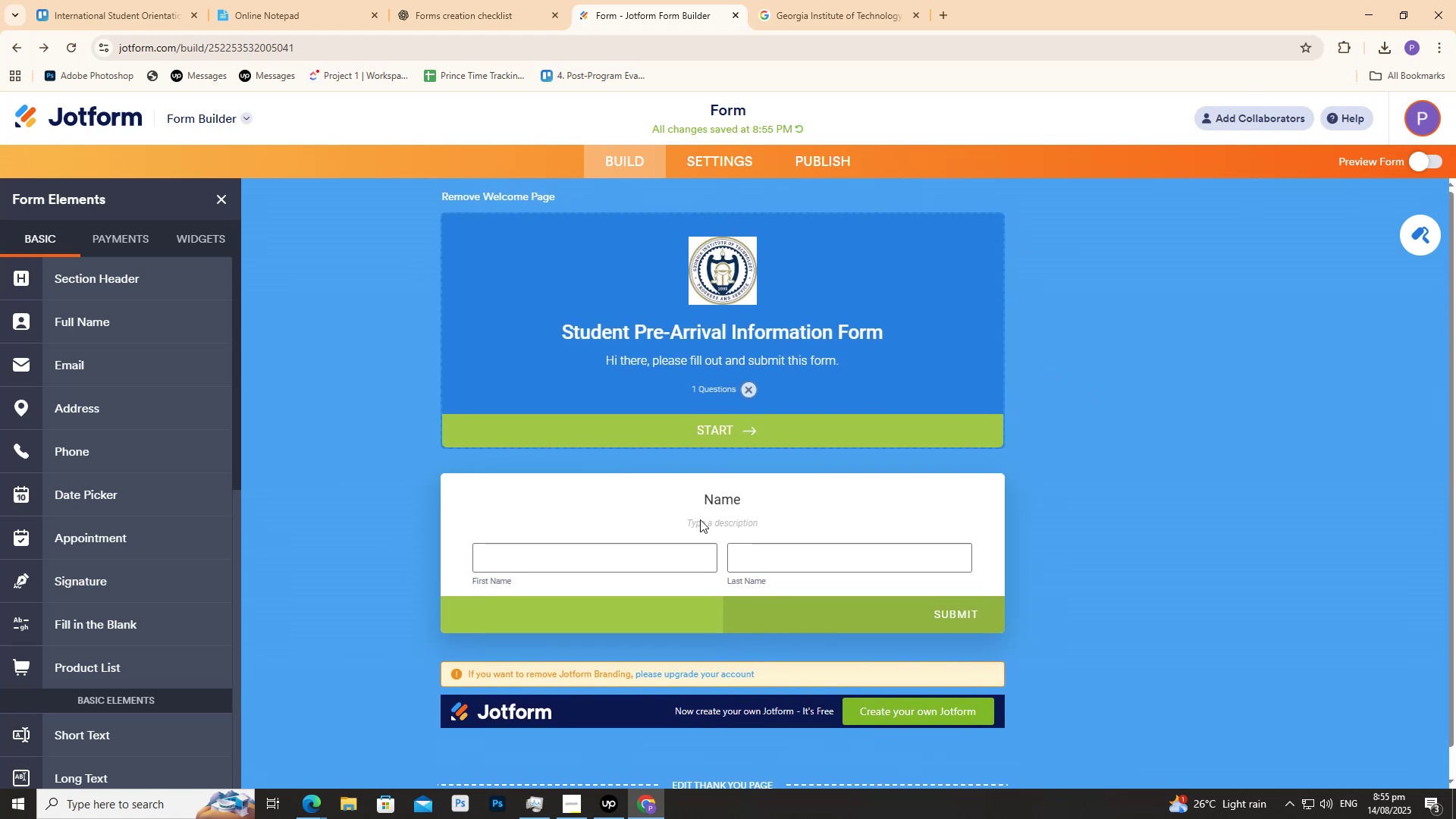 
left_click([695, 510])
 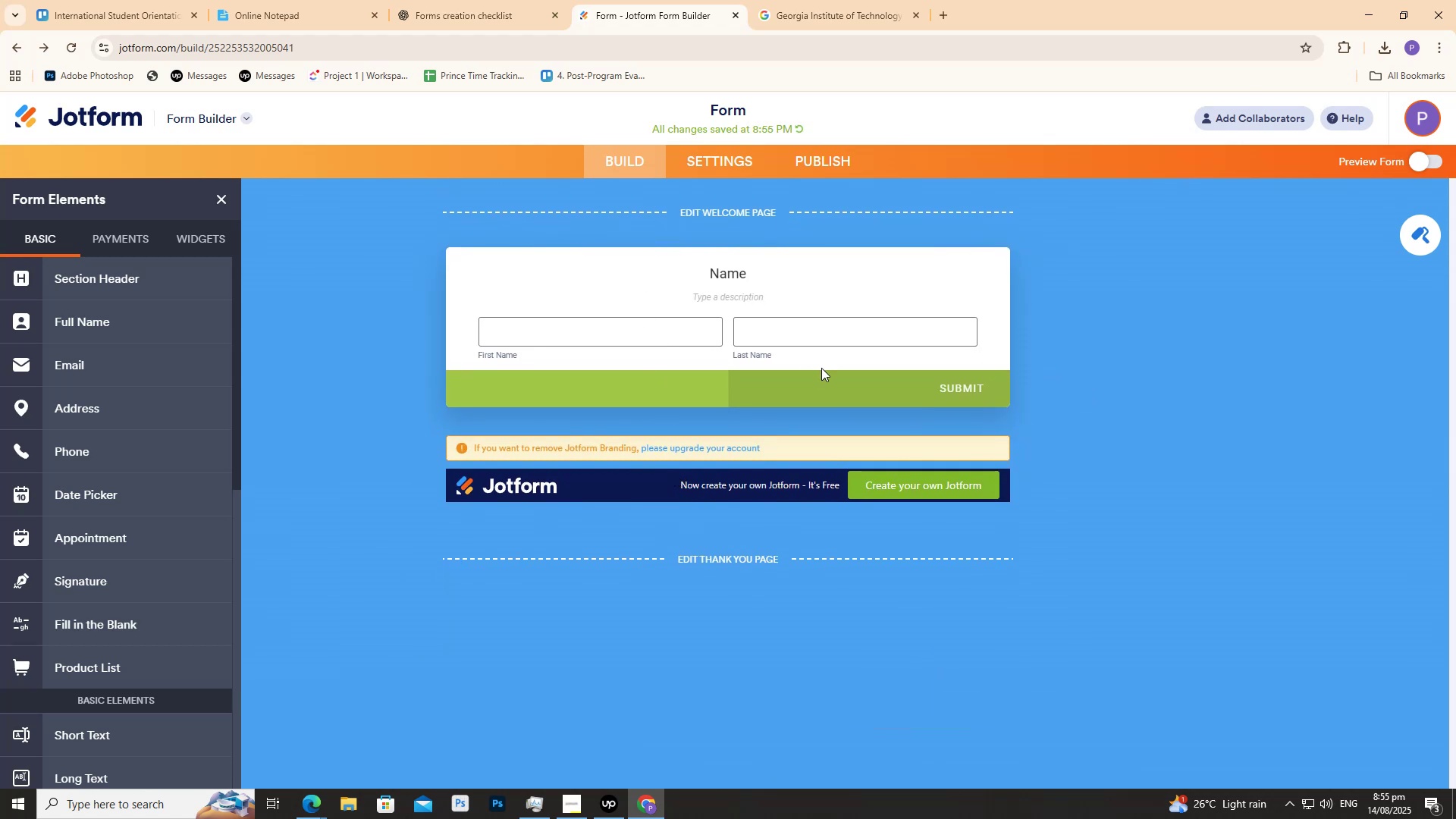 
left_click([1097, 396])
 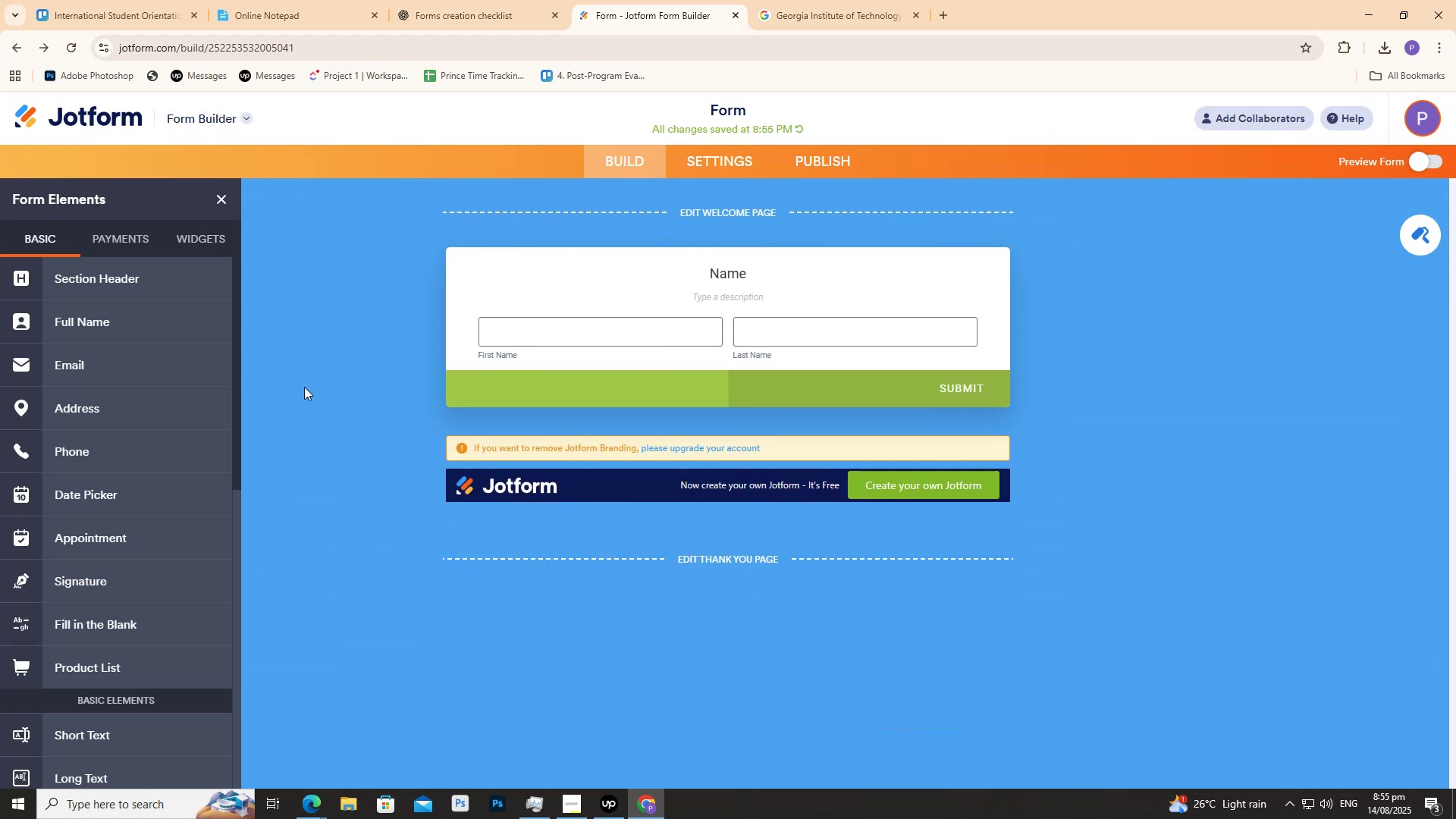 
scroll: coordinate [49, 372], scroll_direction: up, amount: 2.0
 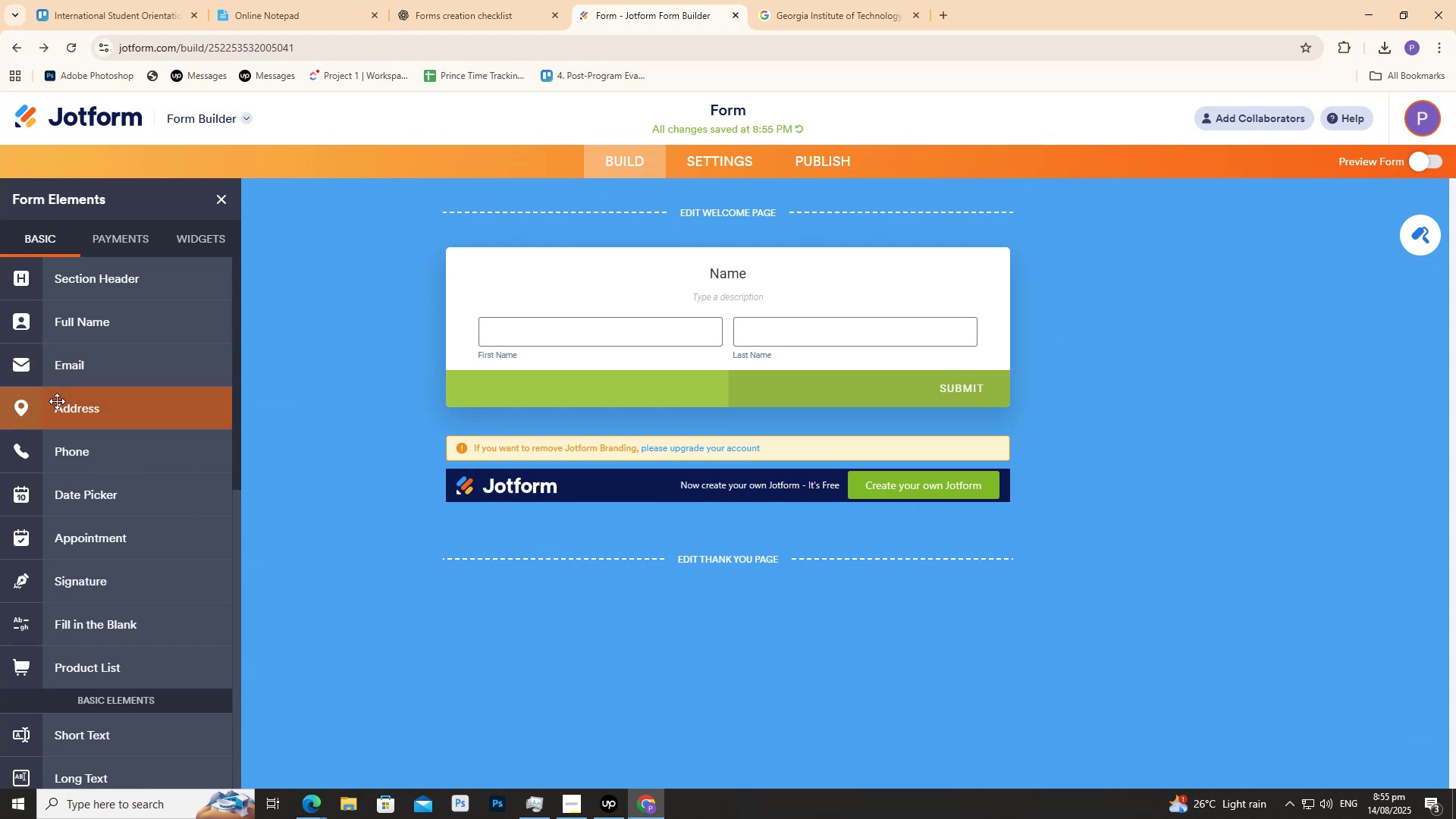 
scroll: coordinate [58, 400], scroll_direction: none, amount: 0.0
 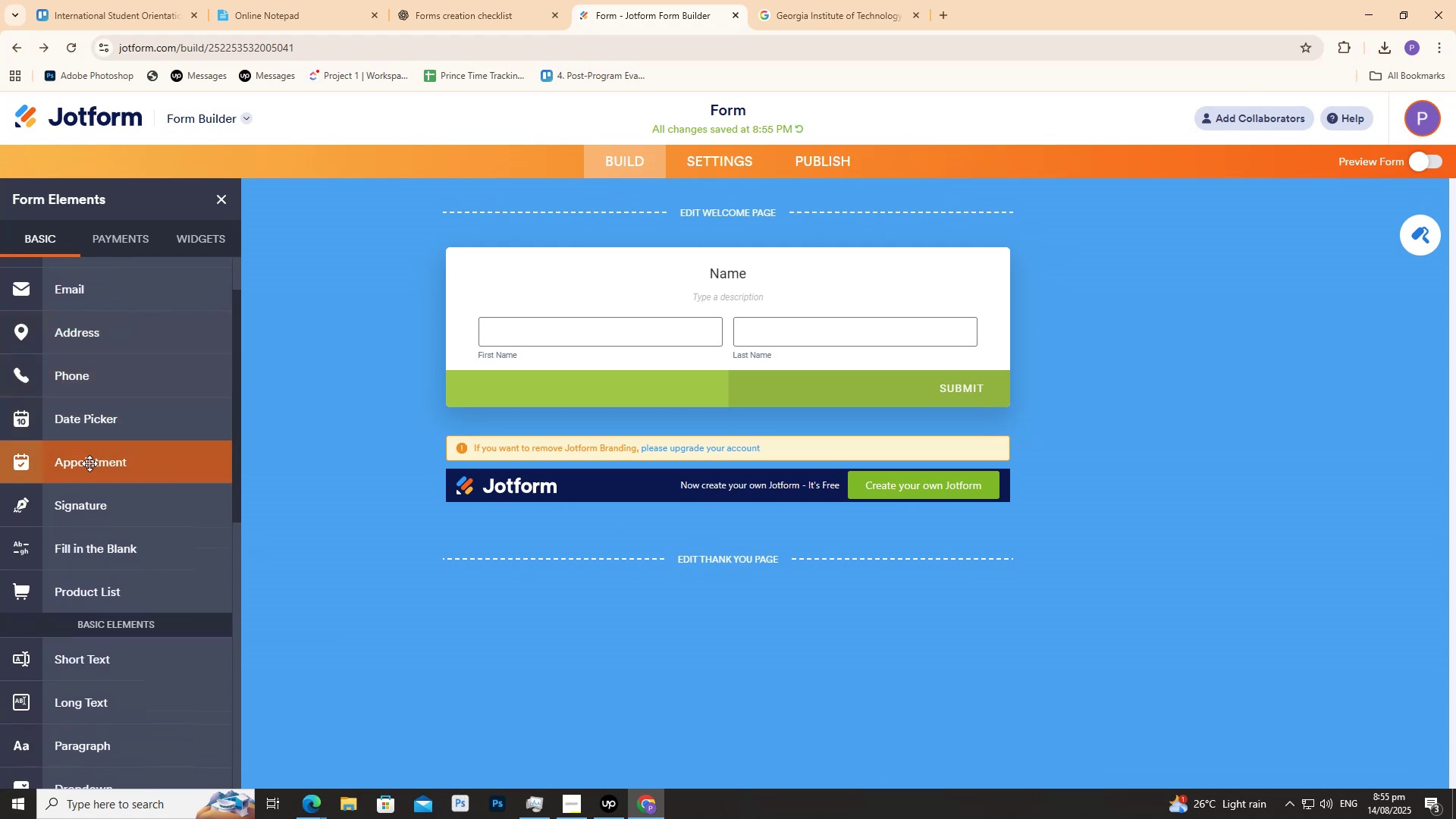 
left_click_drag(start_coordinate=[90, 670], to_coordinate=[602, 469])
 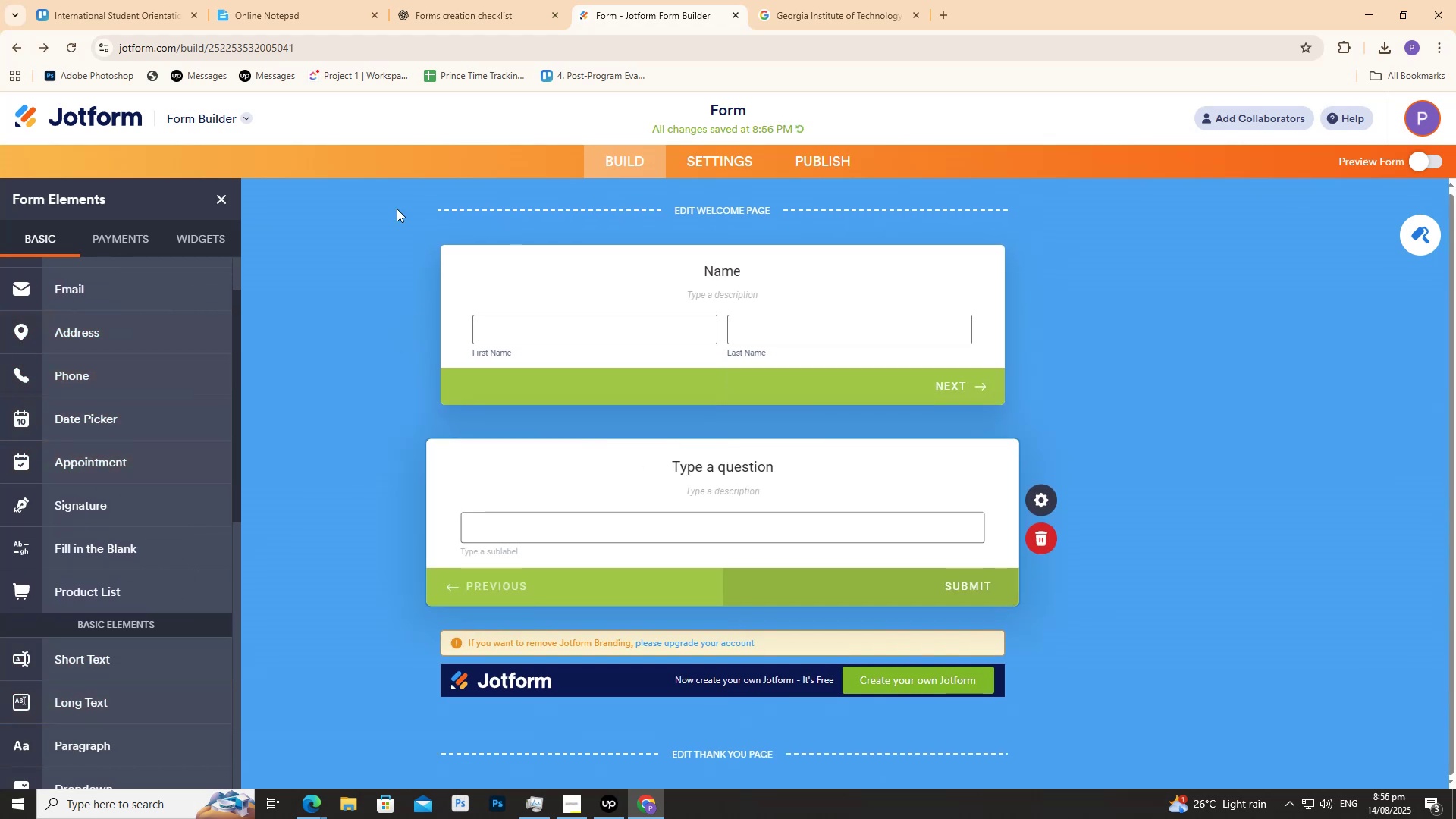 
left_click([165, 0])
 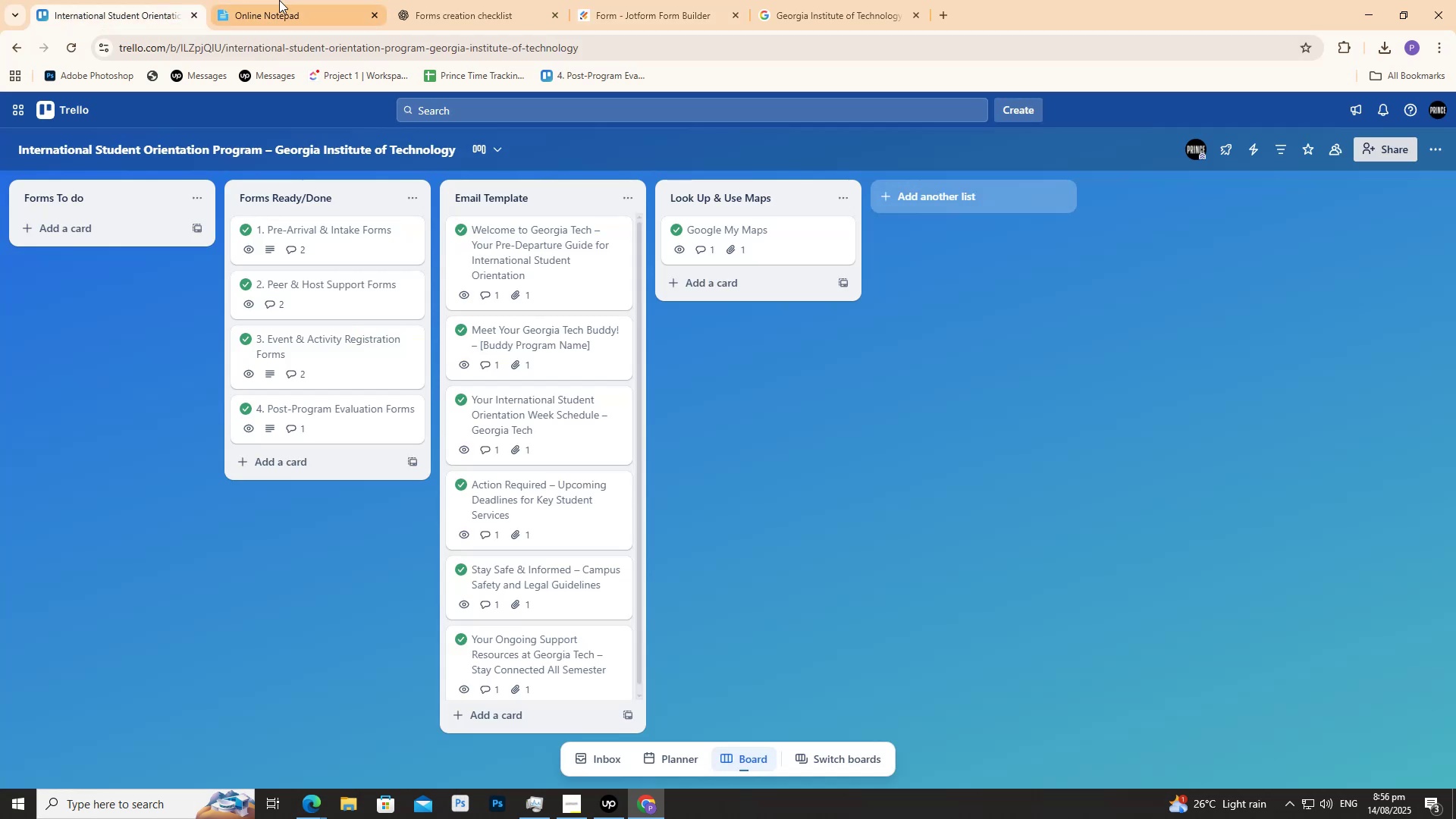 
double_click([282, 0])
 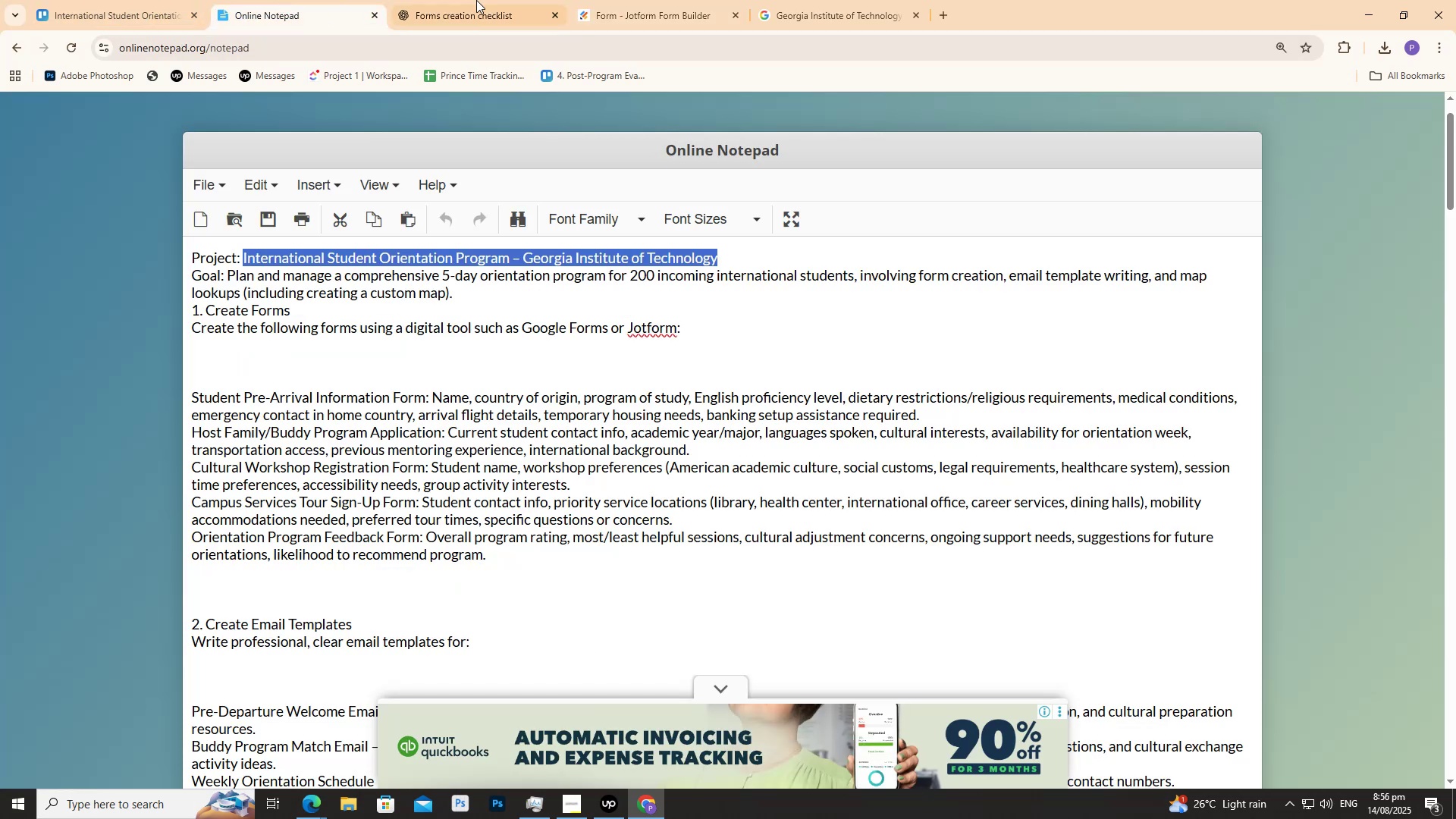 
triple_click([485, 0])
 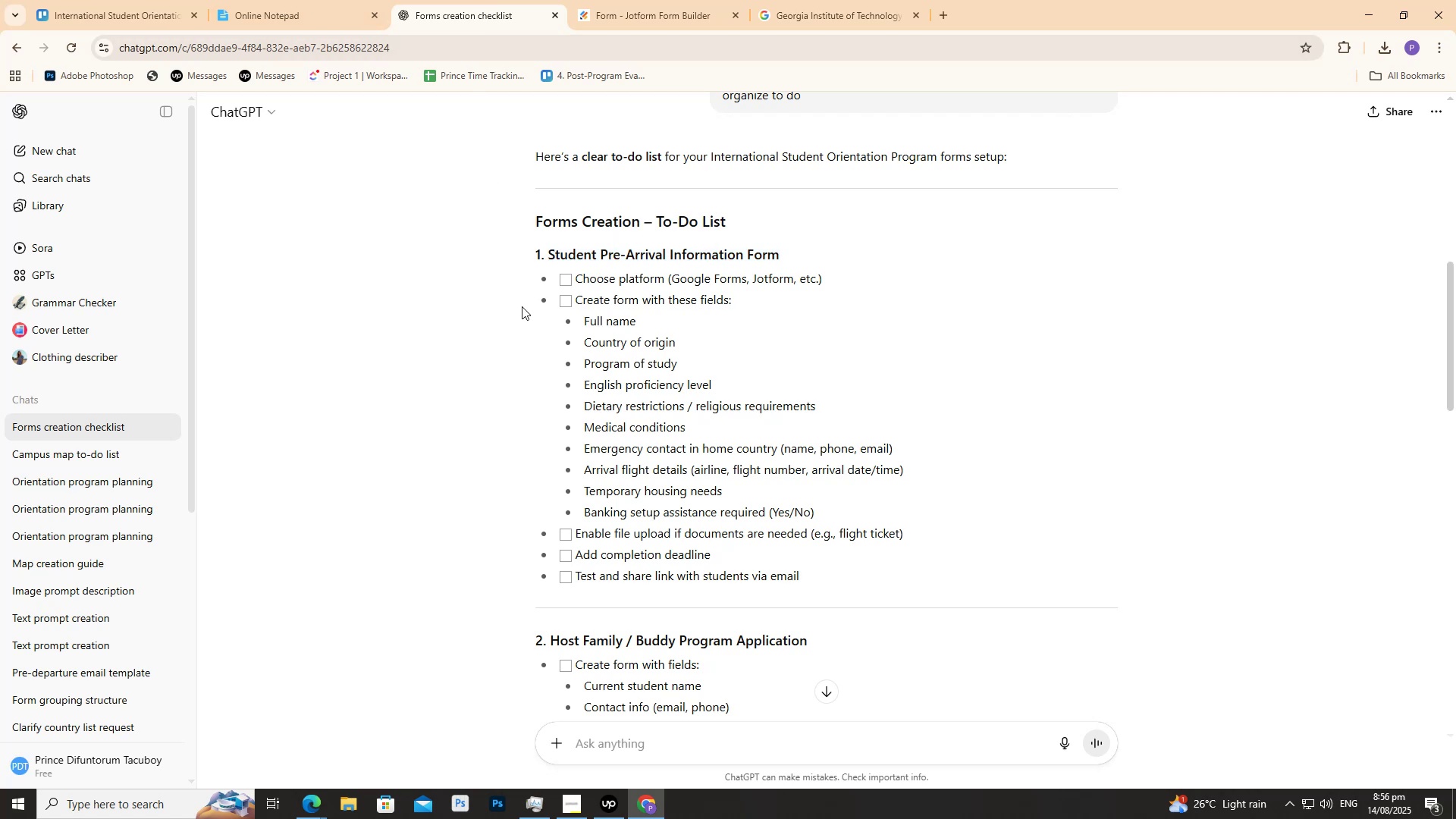 
left_click_drag(start_coordinate=[810, 257], to_coordinate=[501, 243])
 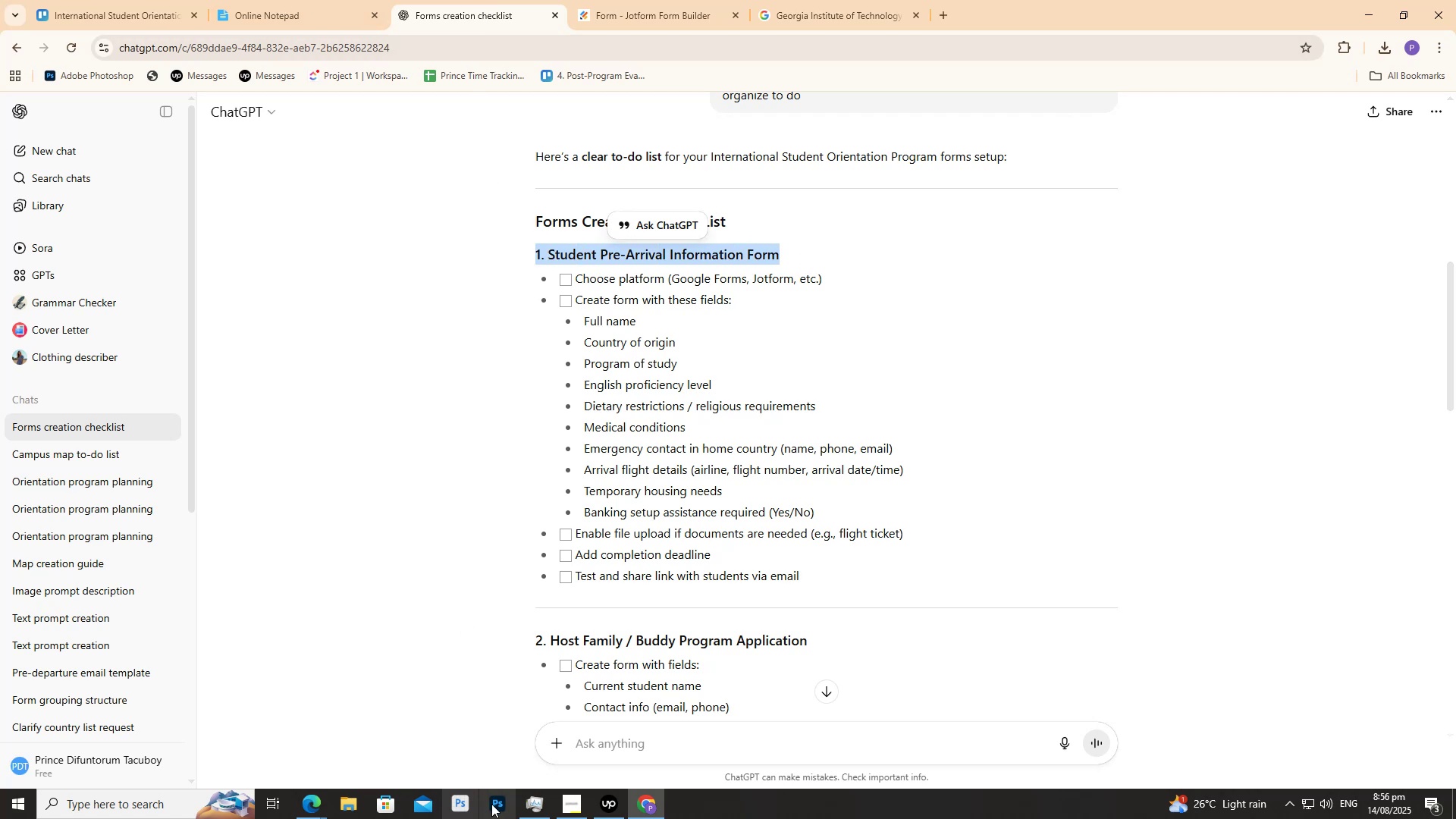 
key(Control+ControlLeft)
 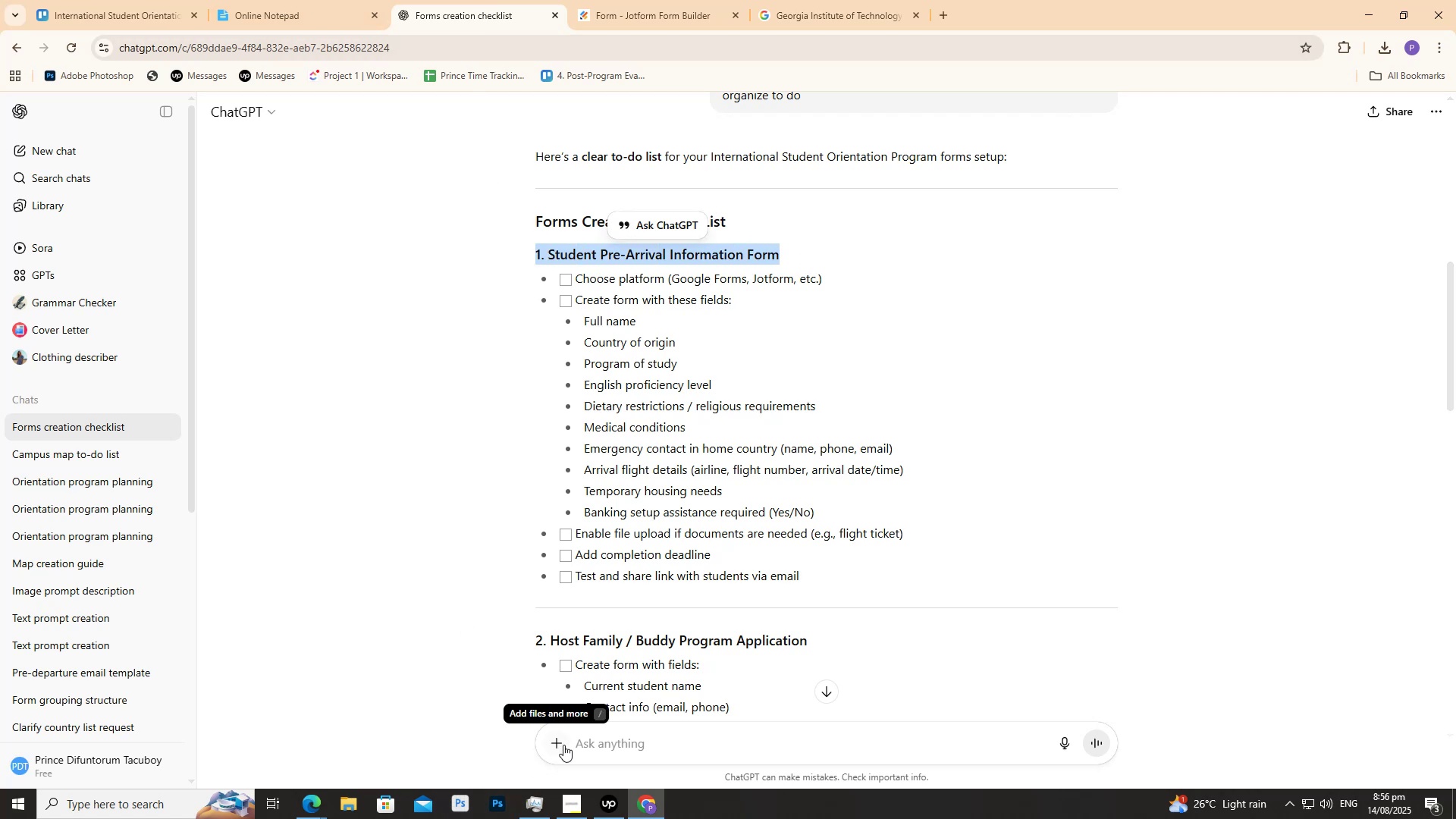 
key(Control+C)
 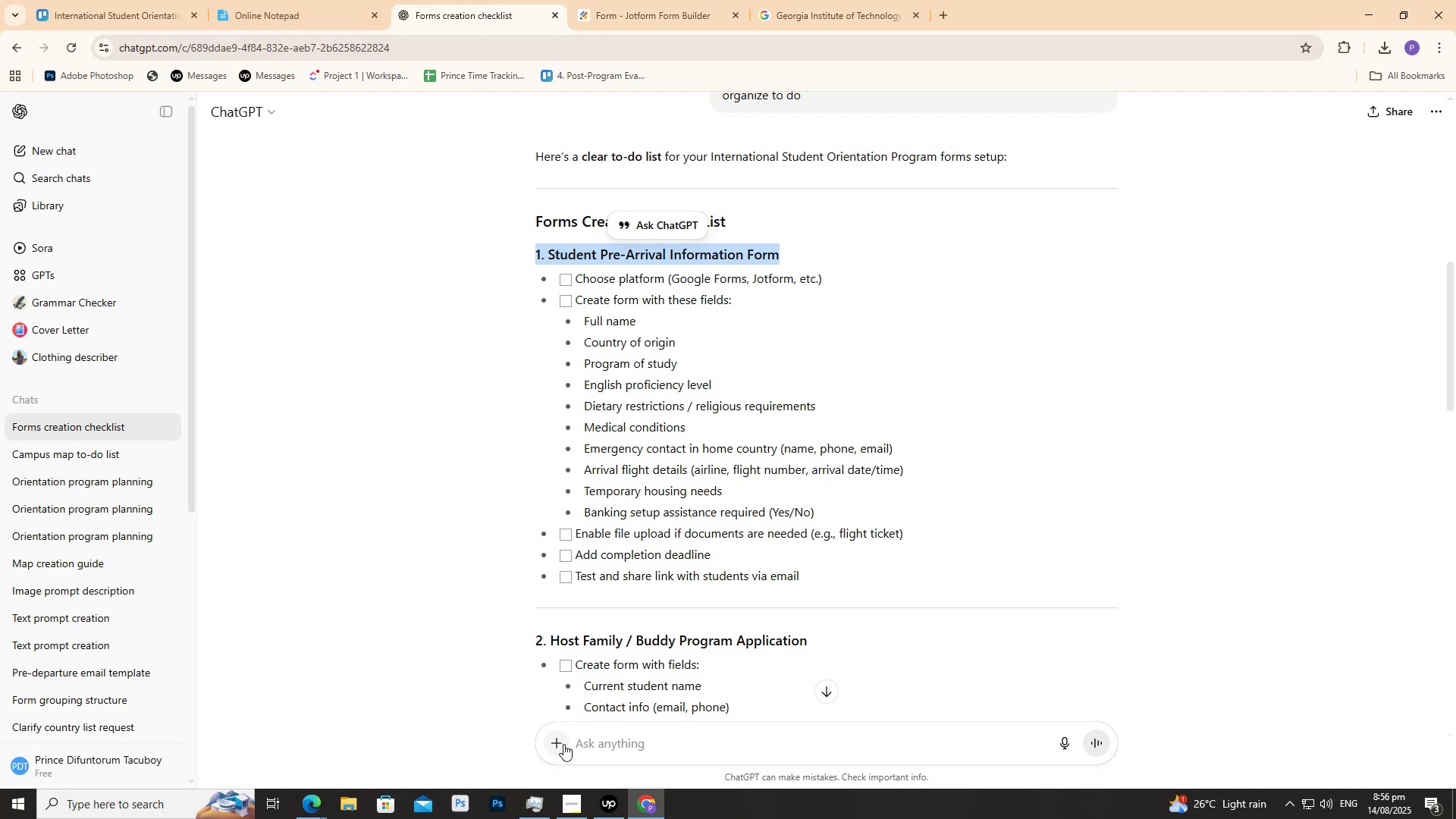 
left_click([563, 744])
 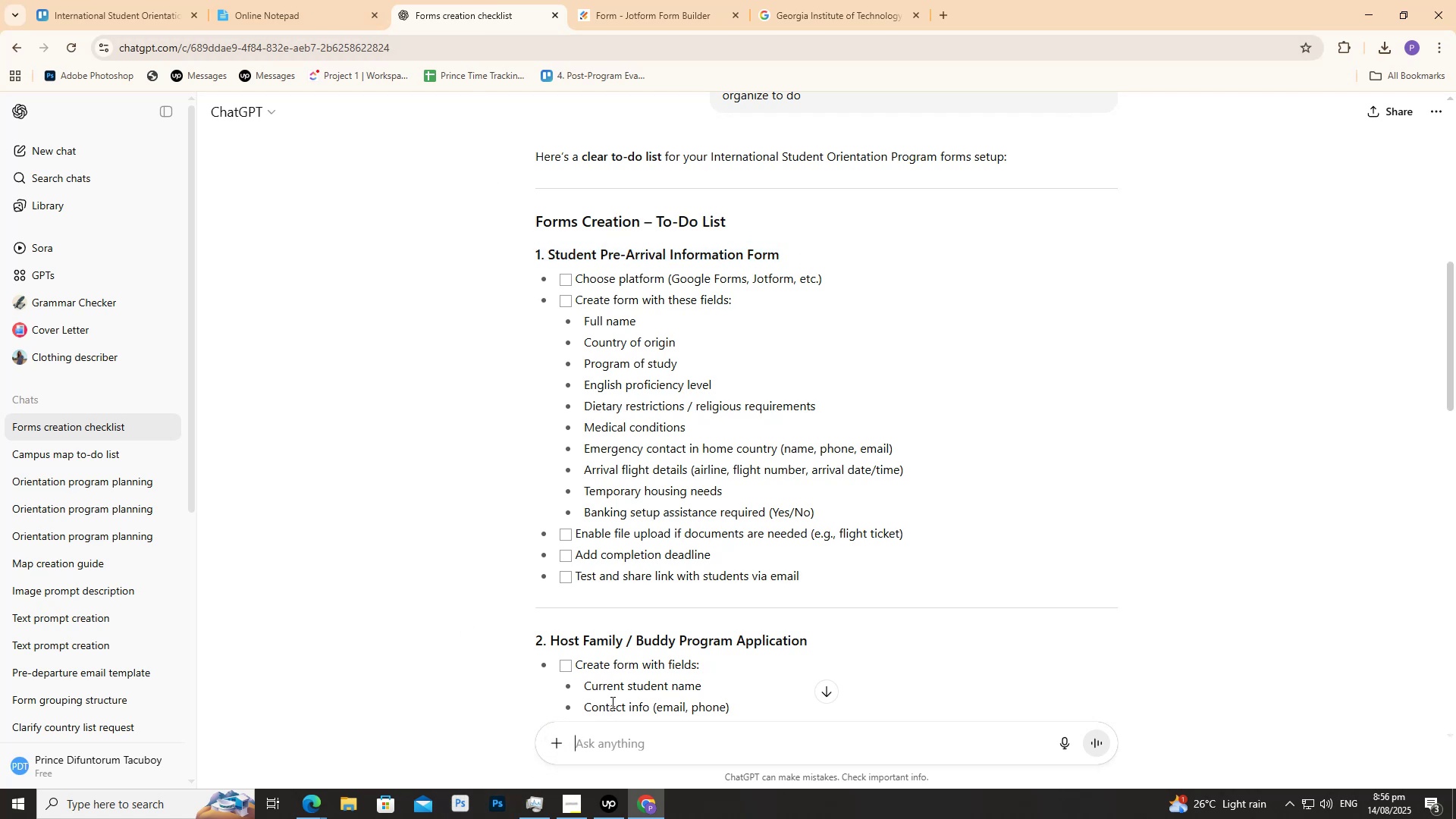 
type(for the )
 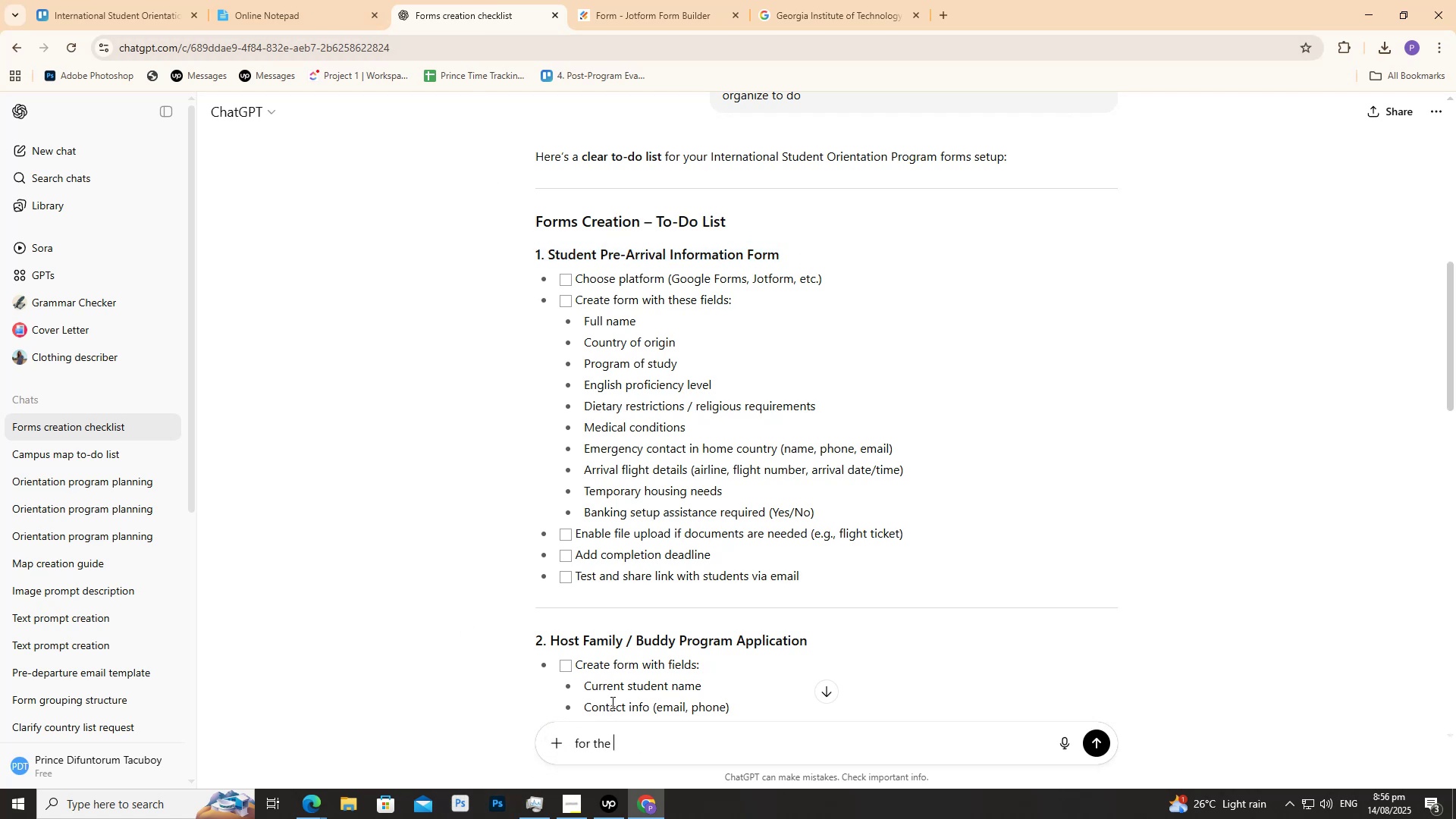 
key(Control+ControlLeft)
 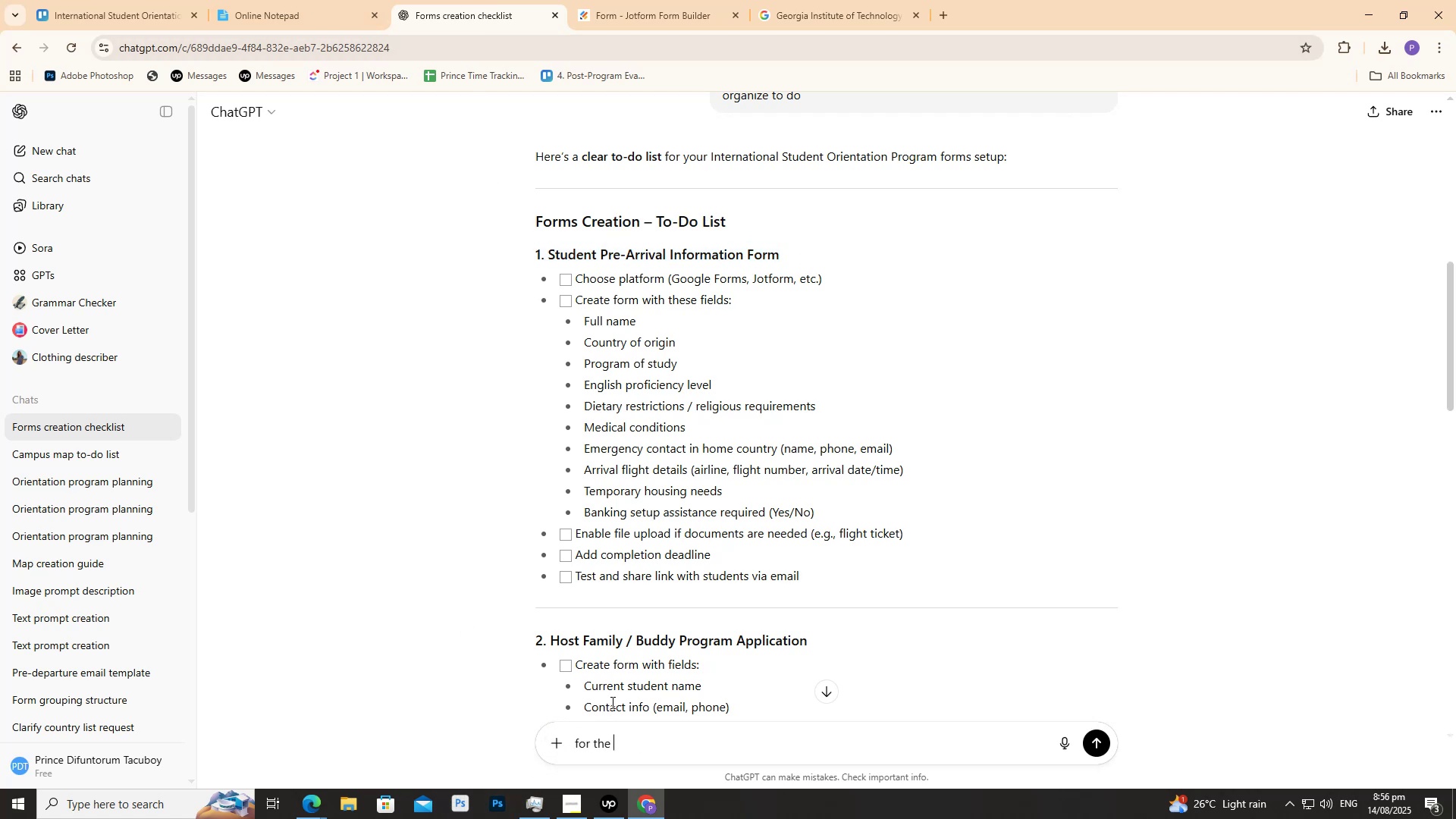 
key(Control+V)
 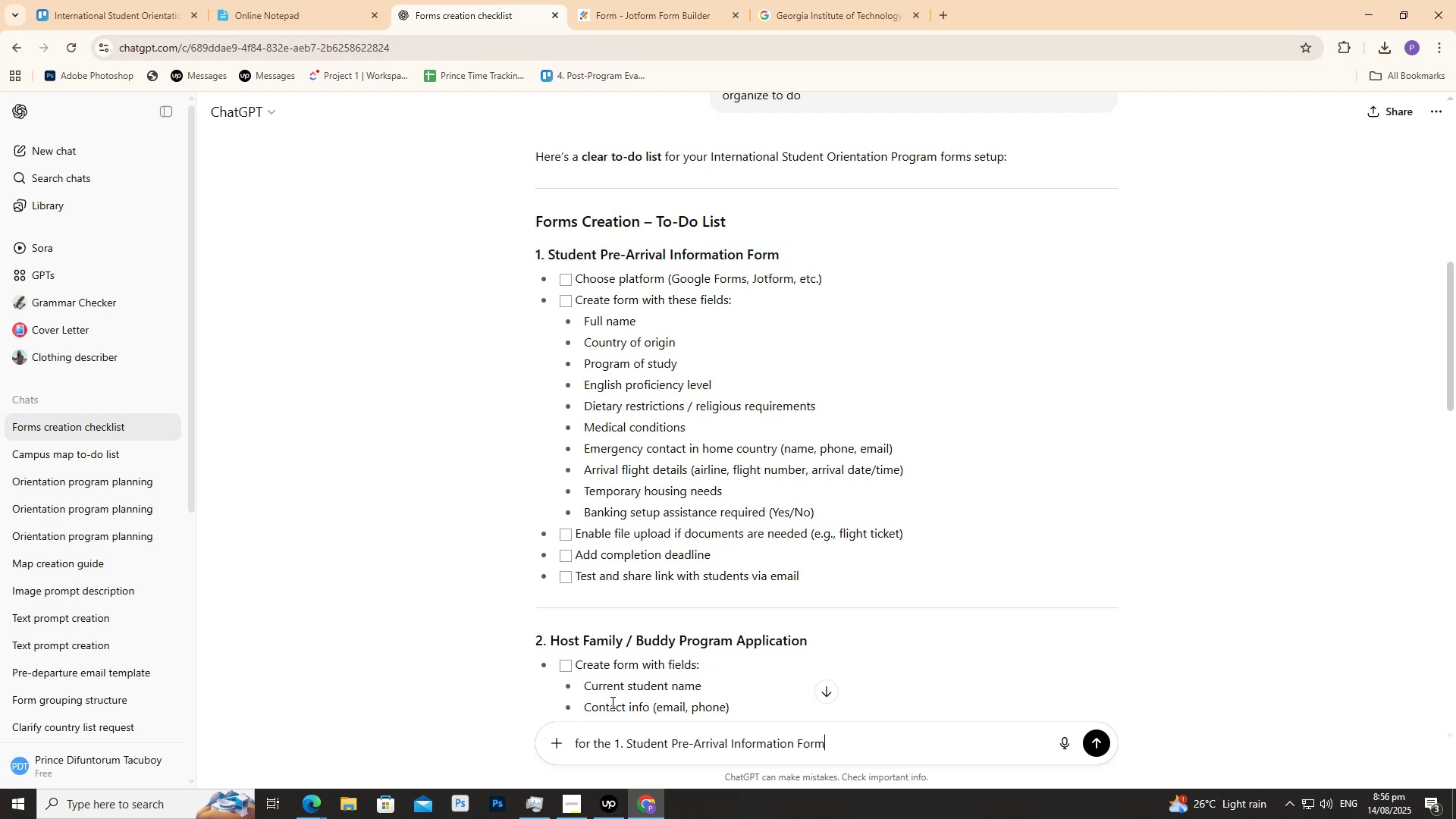 
key(Shift+ShiftRight)
 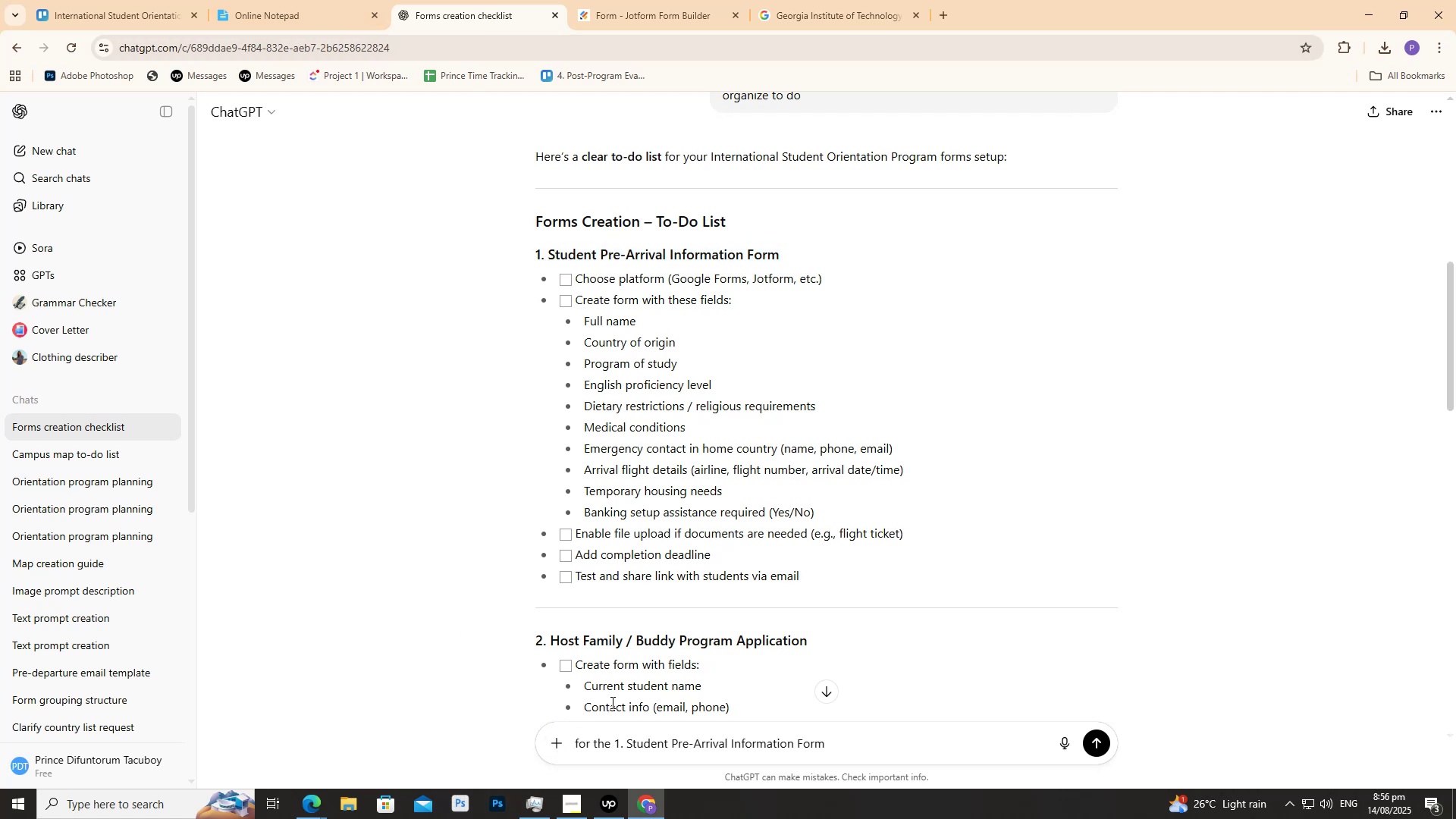 
key(Shift+Enter)
 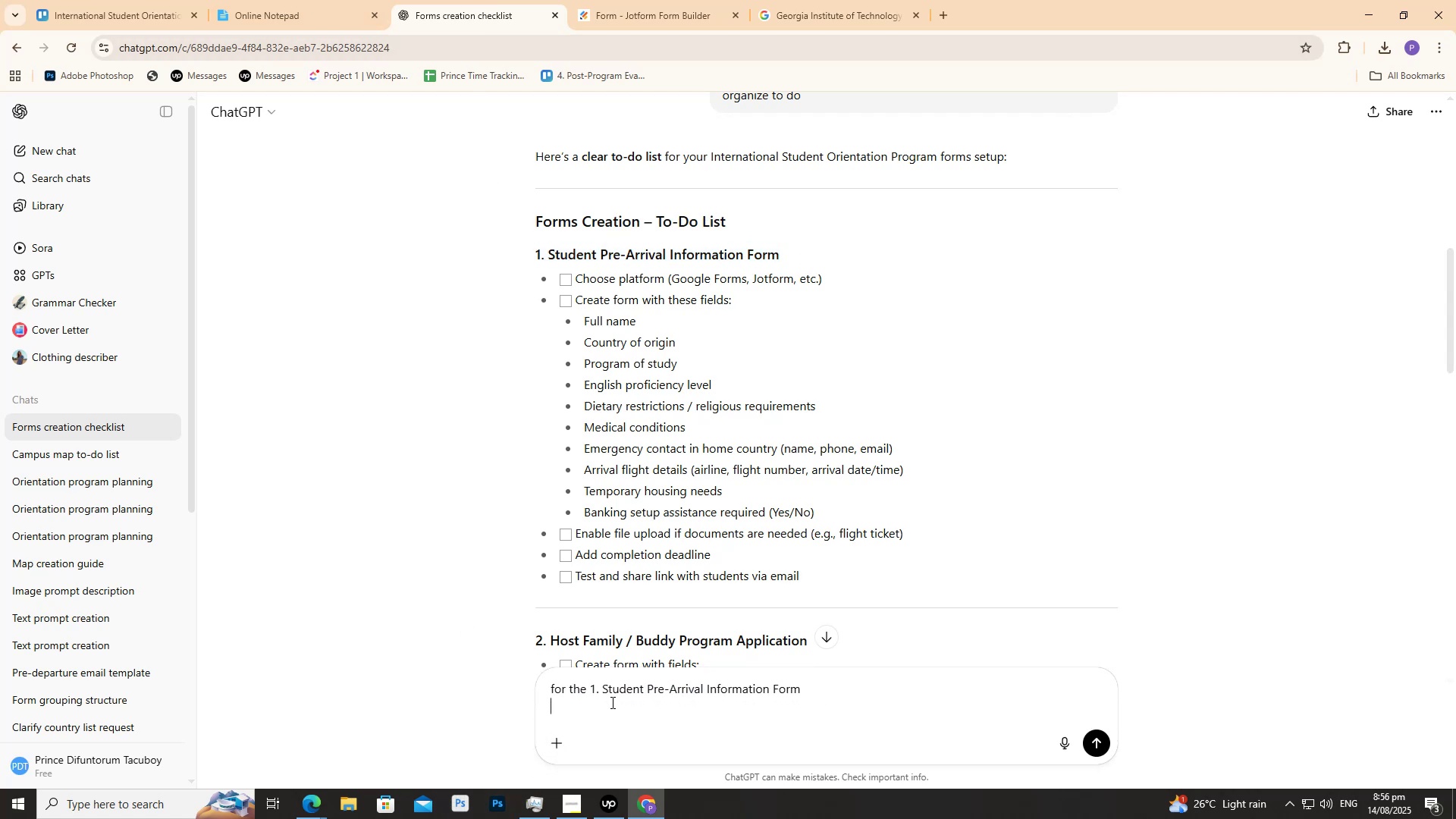 
type(Indicate if short text, paragraph )
 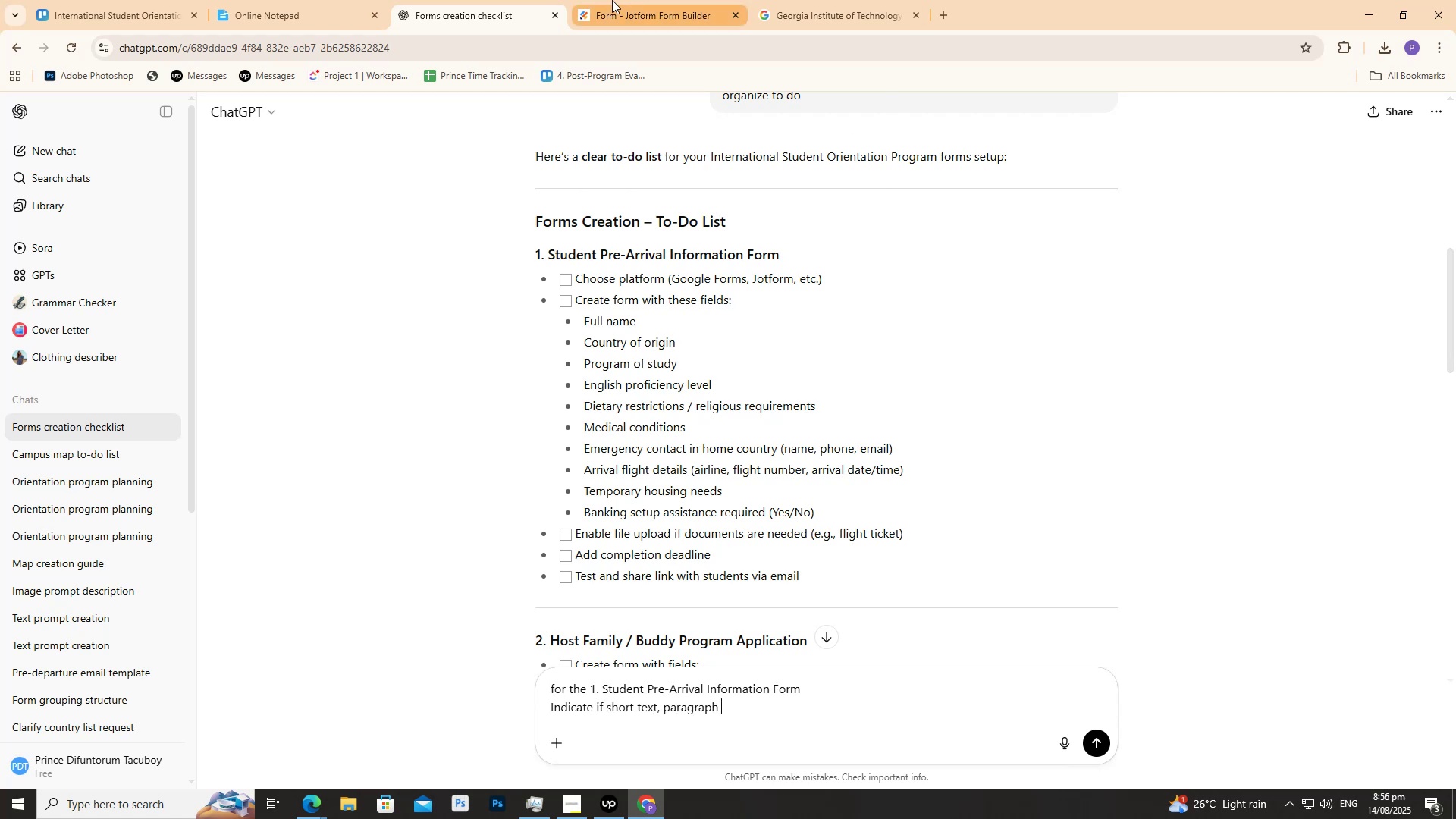 
left_click([612, 0])
 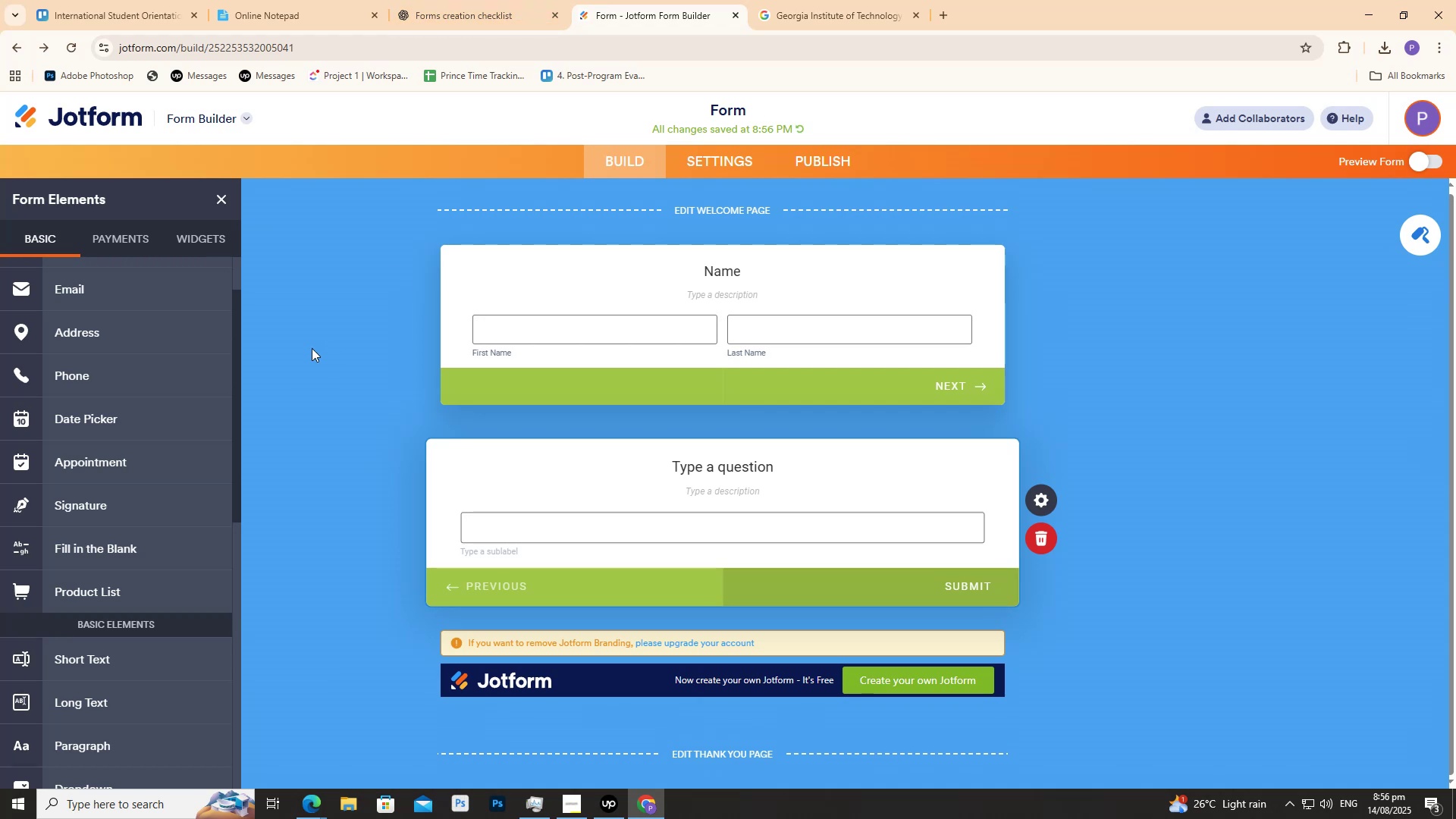 
scroll: coordinate [208, 350], scroll_direction: down, amount: 2.0
 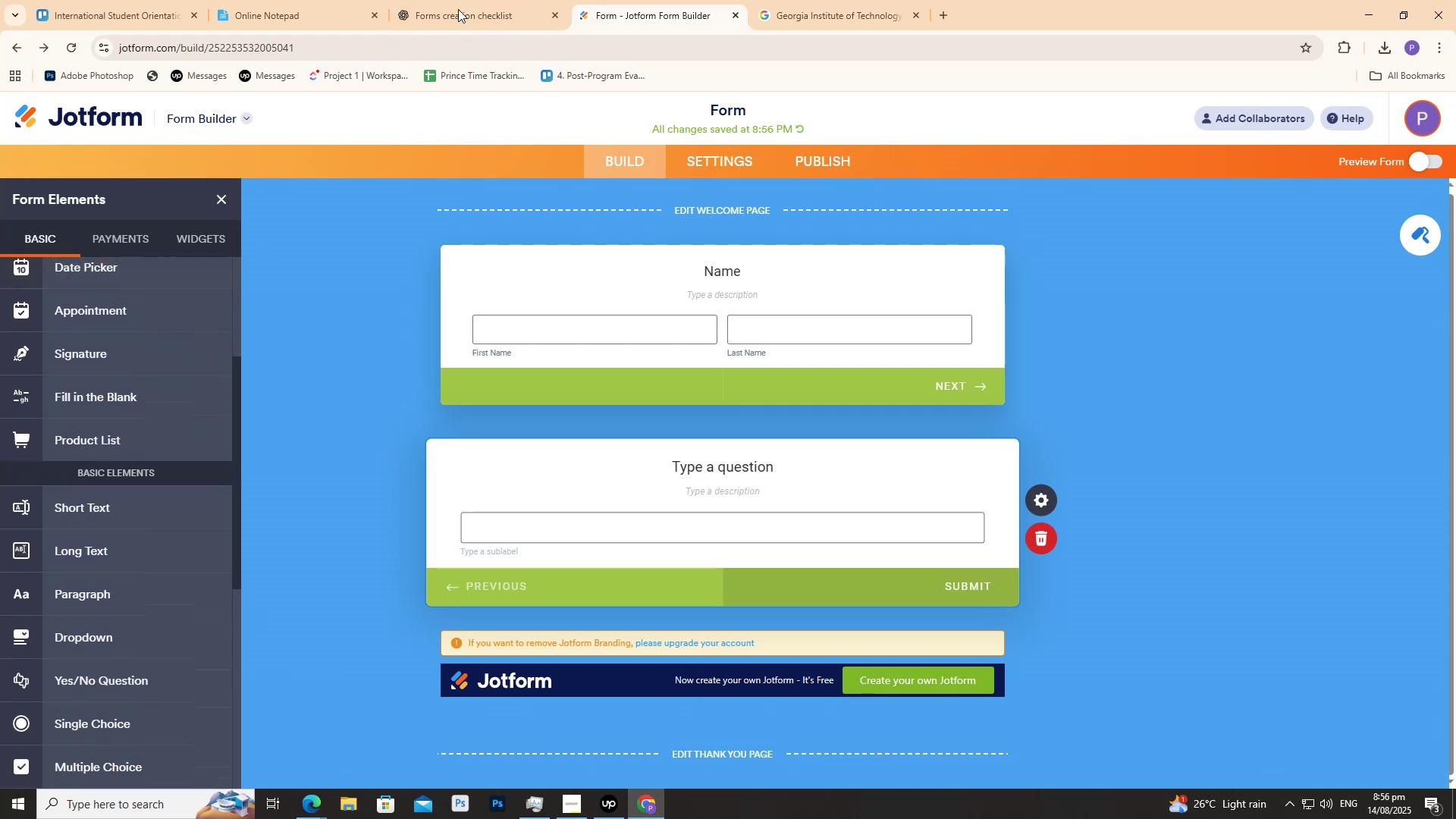 
left_click([485, 0])
 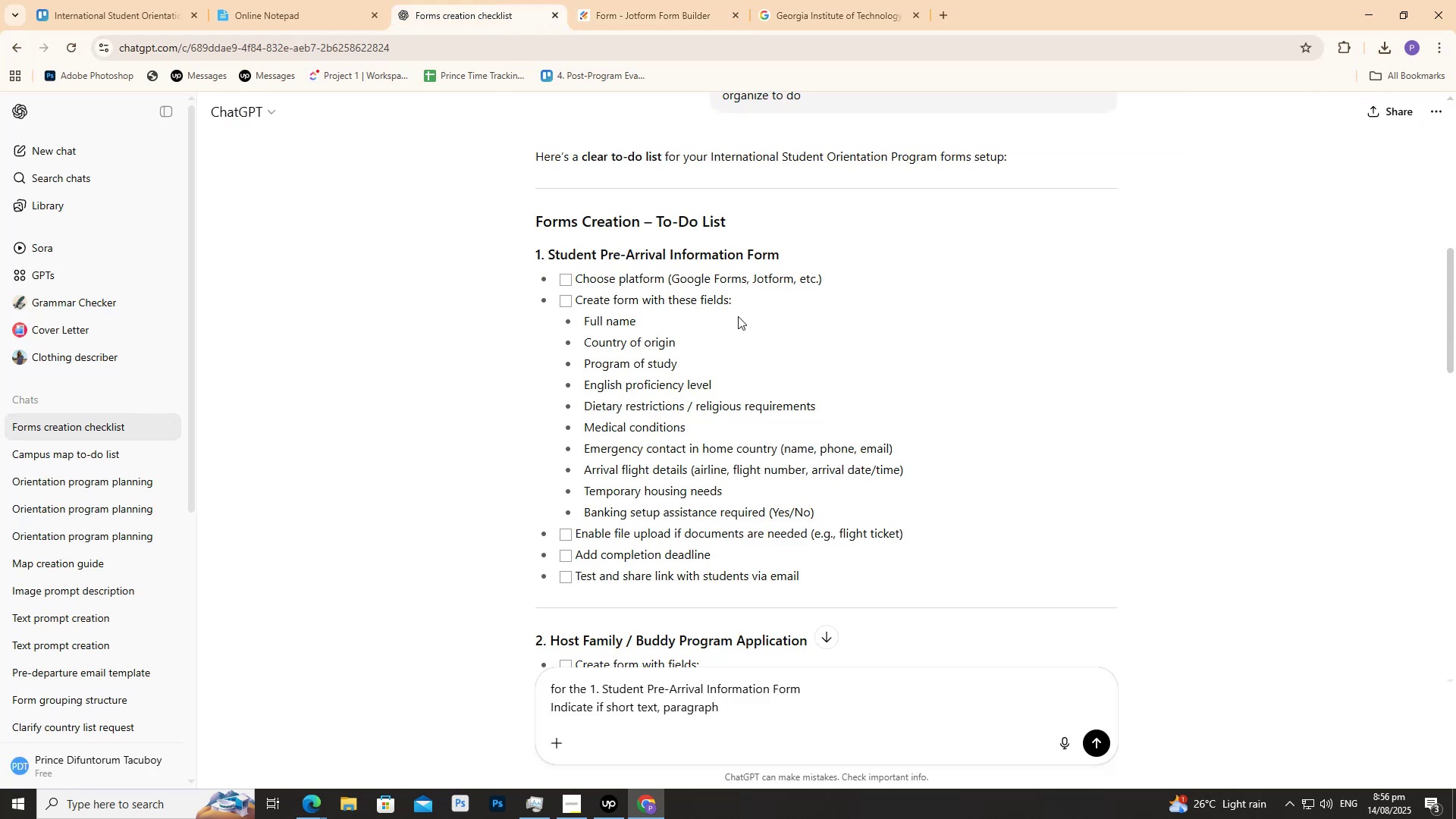 
type(dropw)
key(Backspace)
type(down,)
 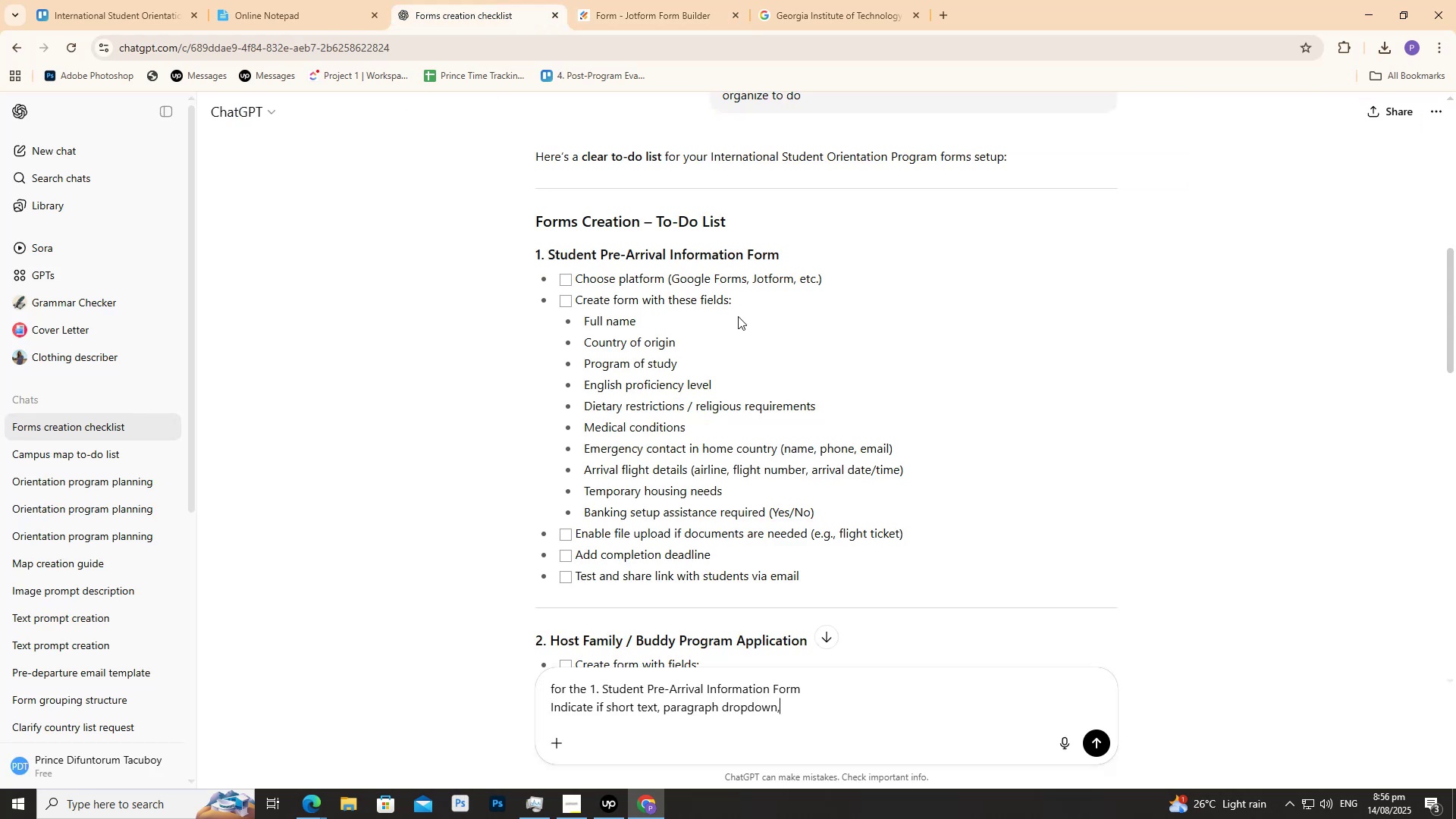 
hold_key(key=ArrowLeft, duration=0.75)
 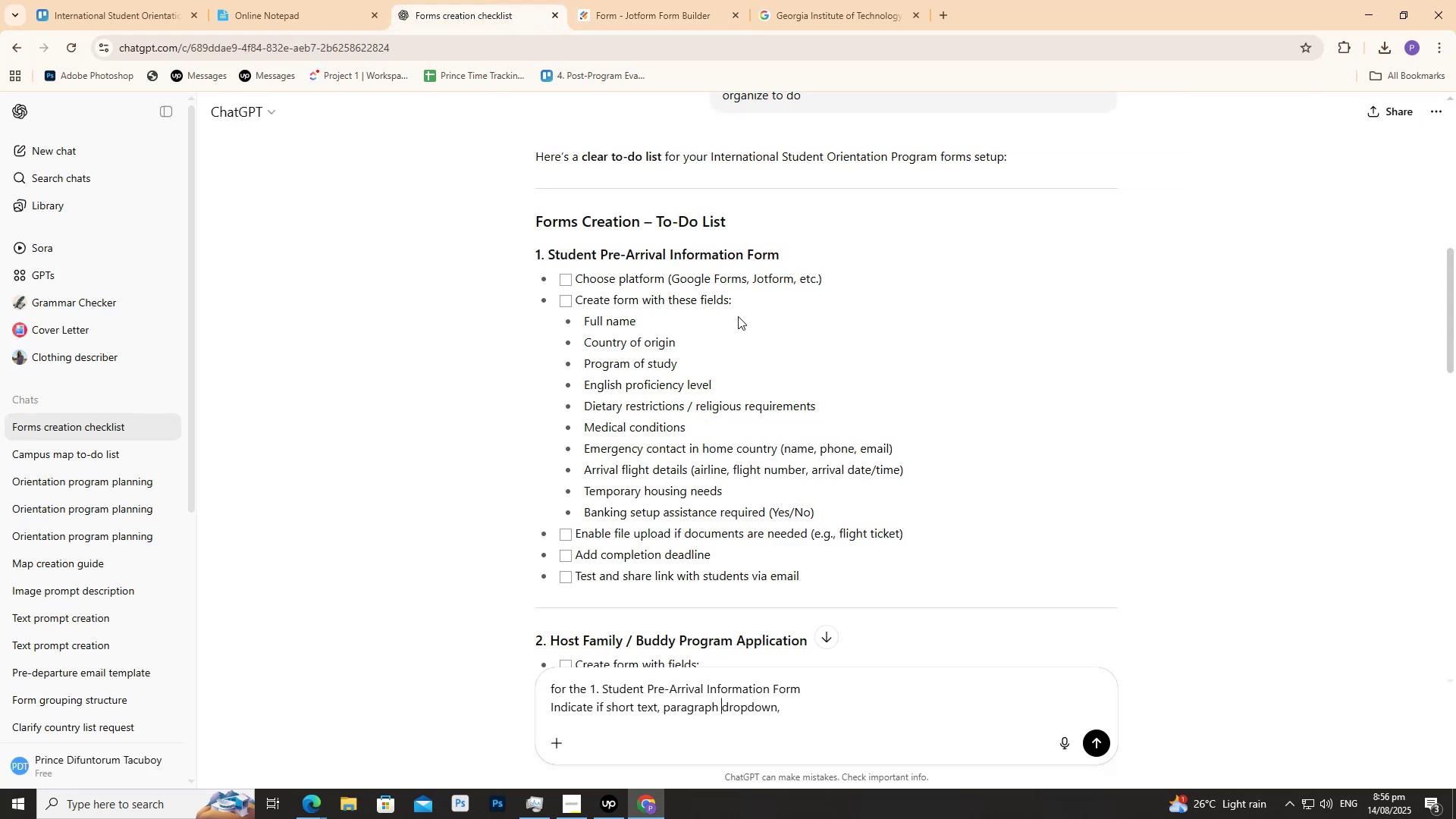 
key(ArrowLeft)
 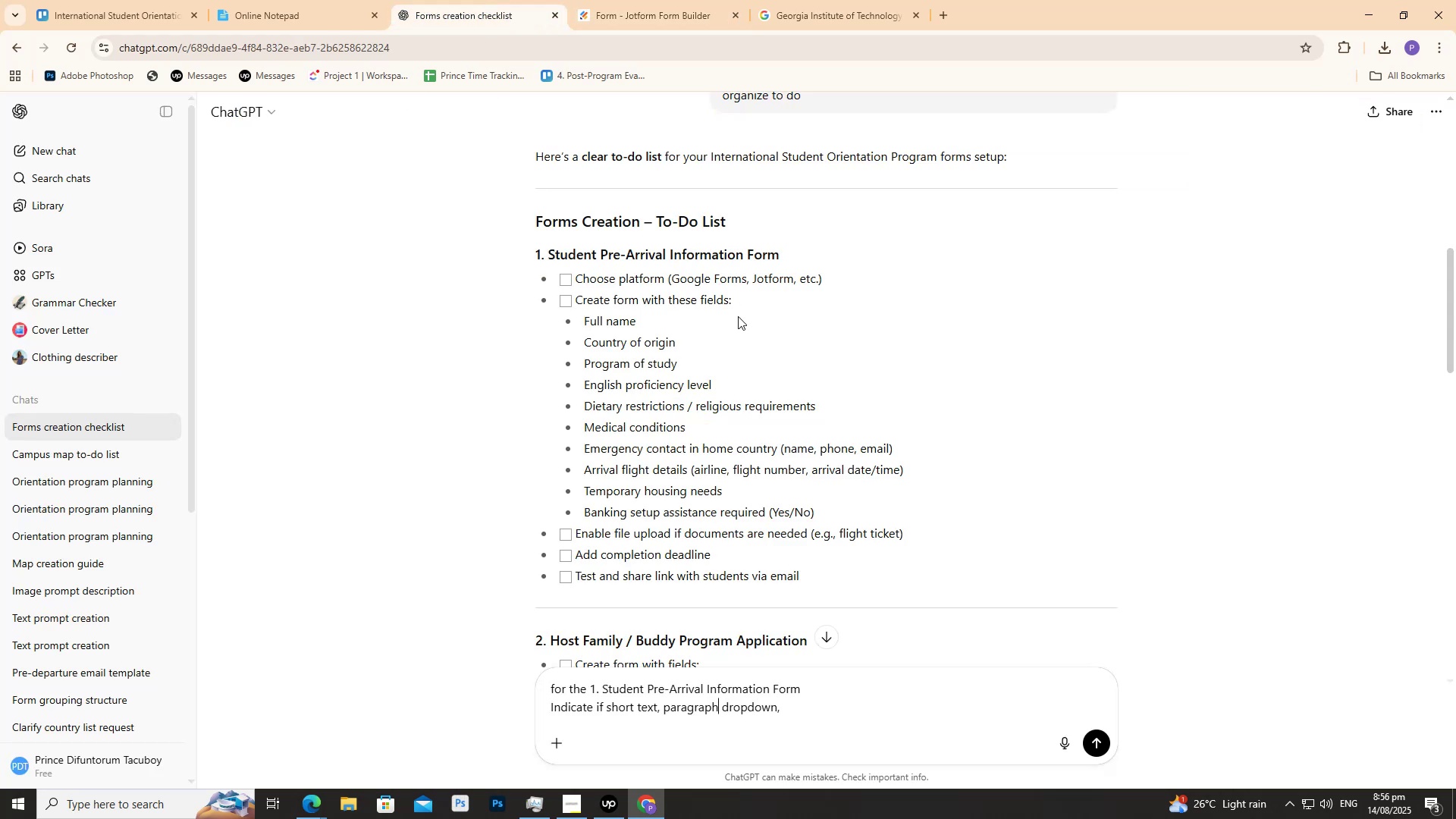 
type(, etvc)
key(Backspace)
key(Backspace)
type(c I"M using jotform)
 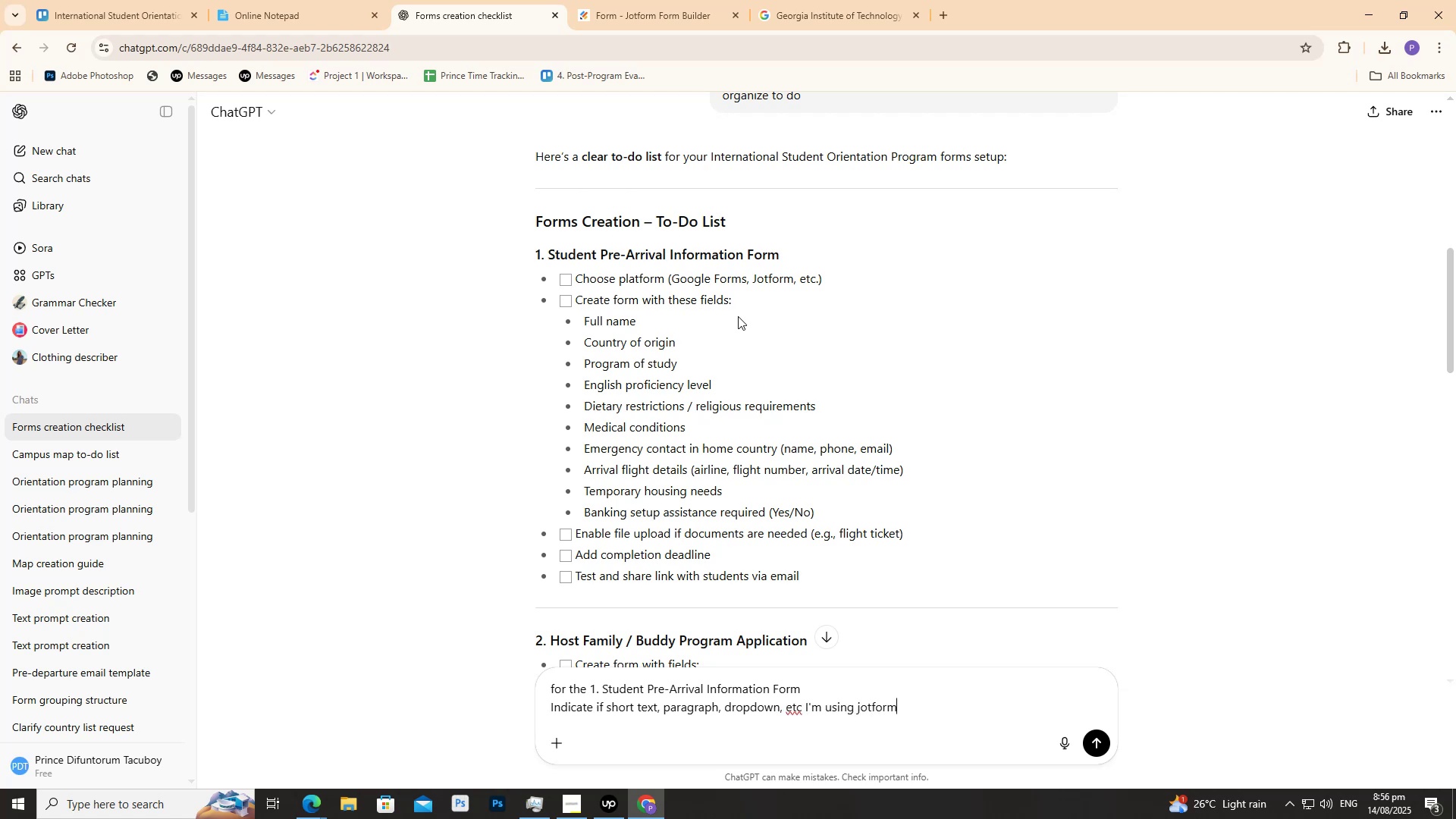 
hold_key(key=ArrowRight, duration=0.96)
 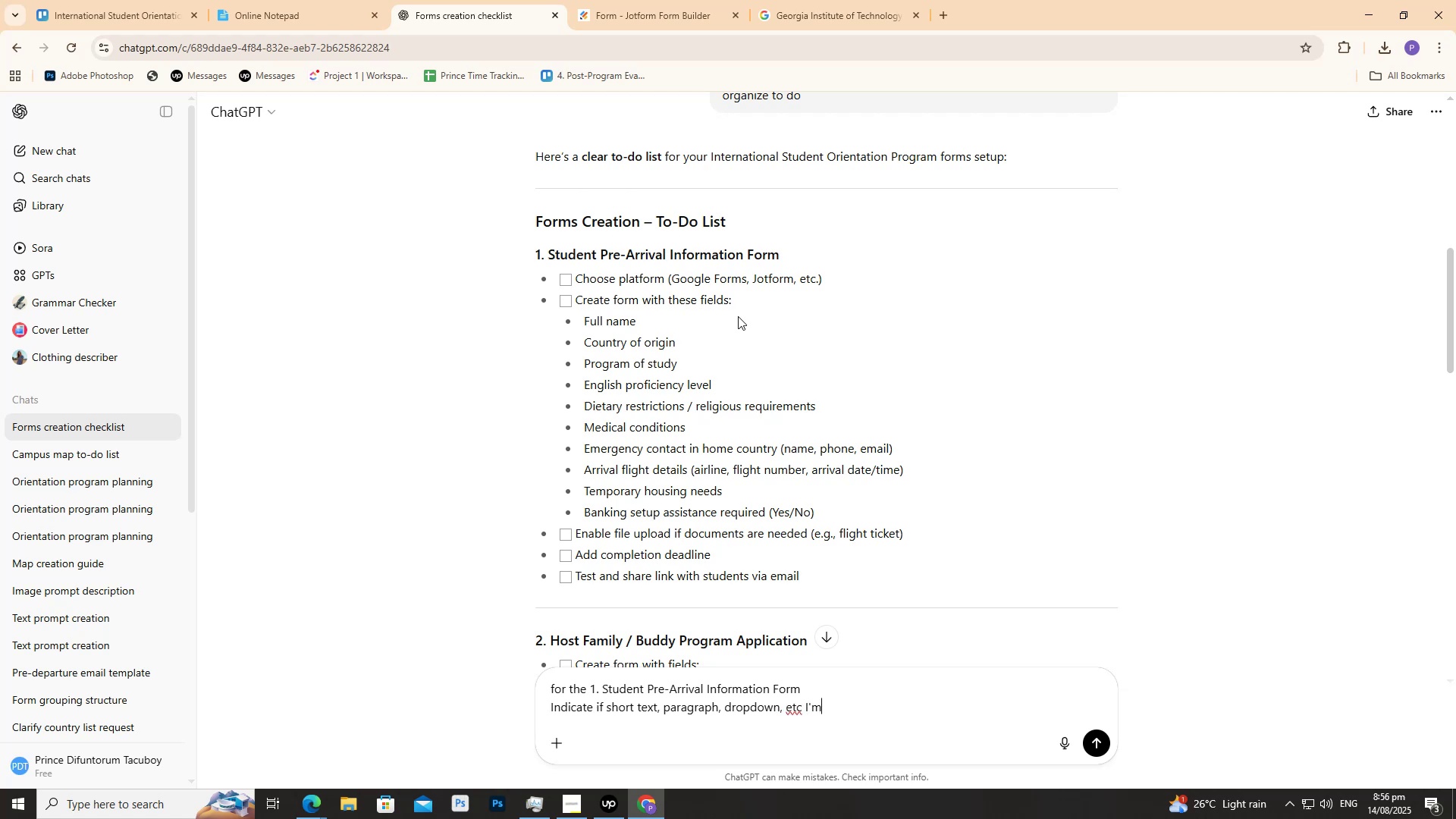 
key(Enter)
 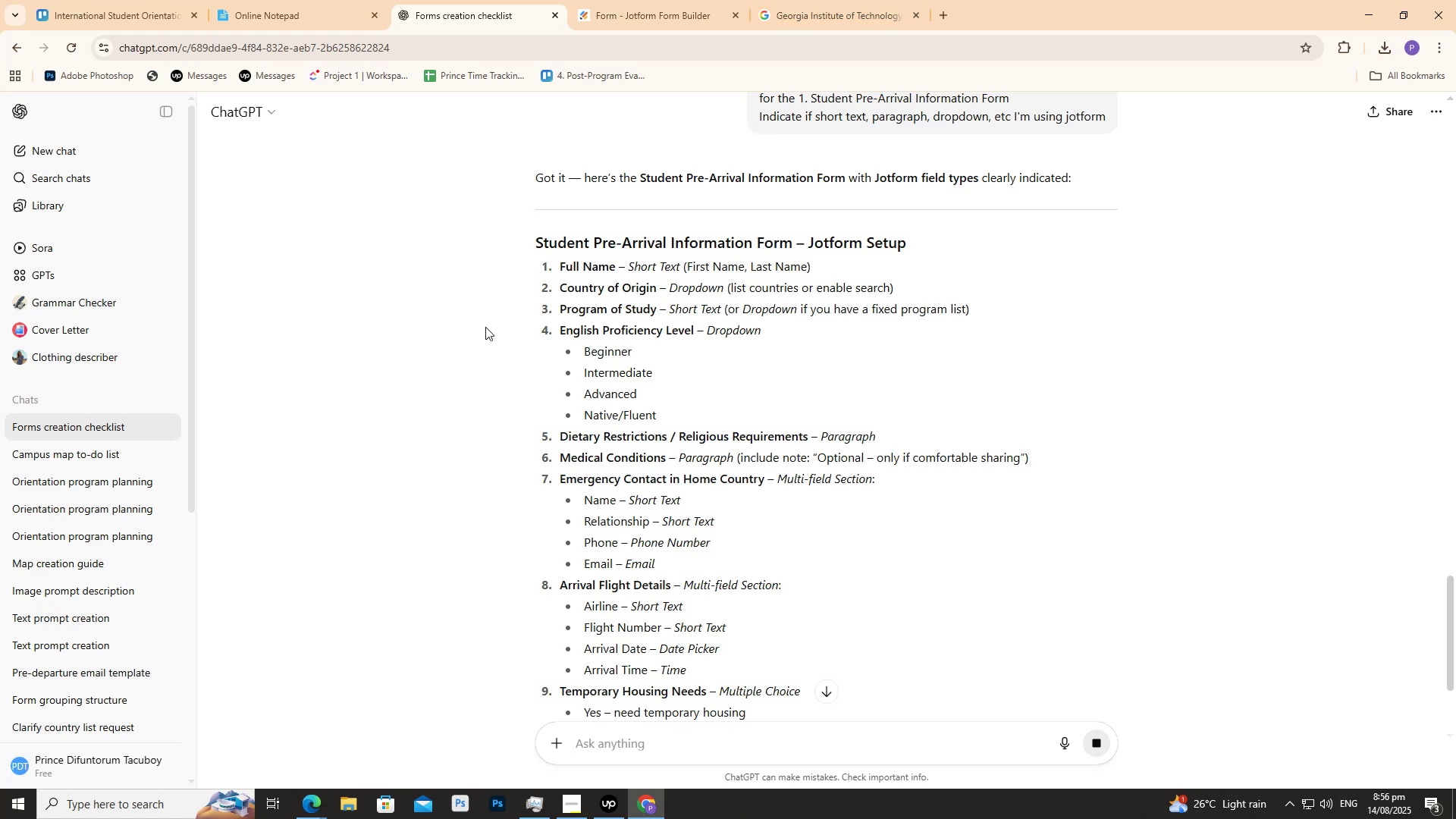 
wait(12.3)
 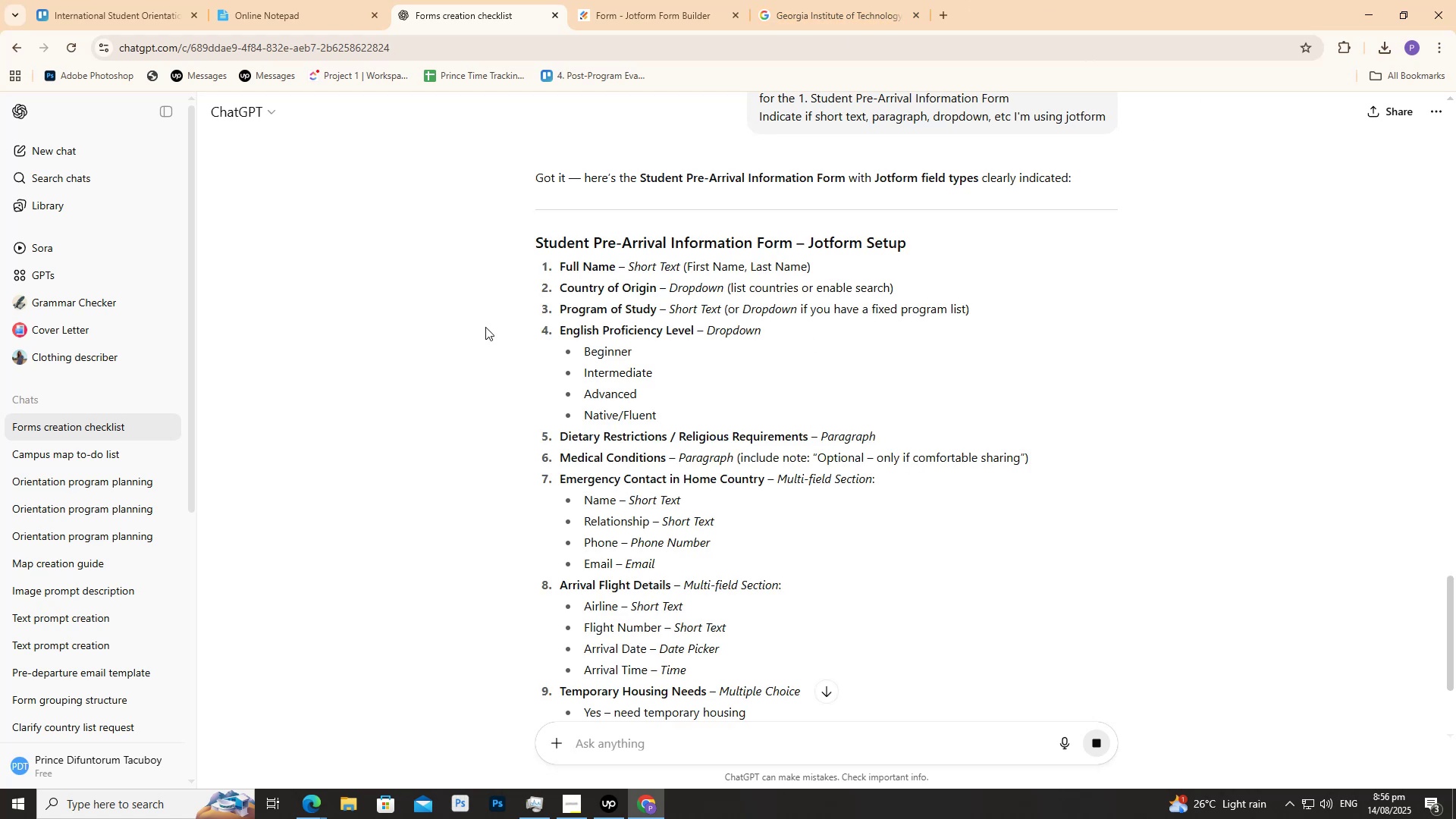 
scroll: coordinate [397, 309], scroll_direction: down, amount: 4.0
 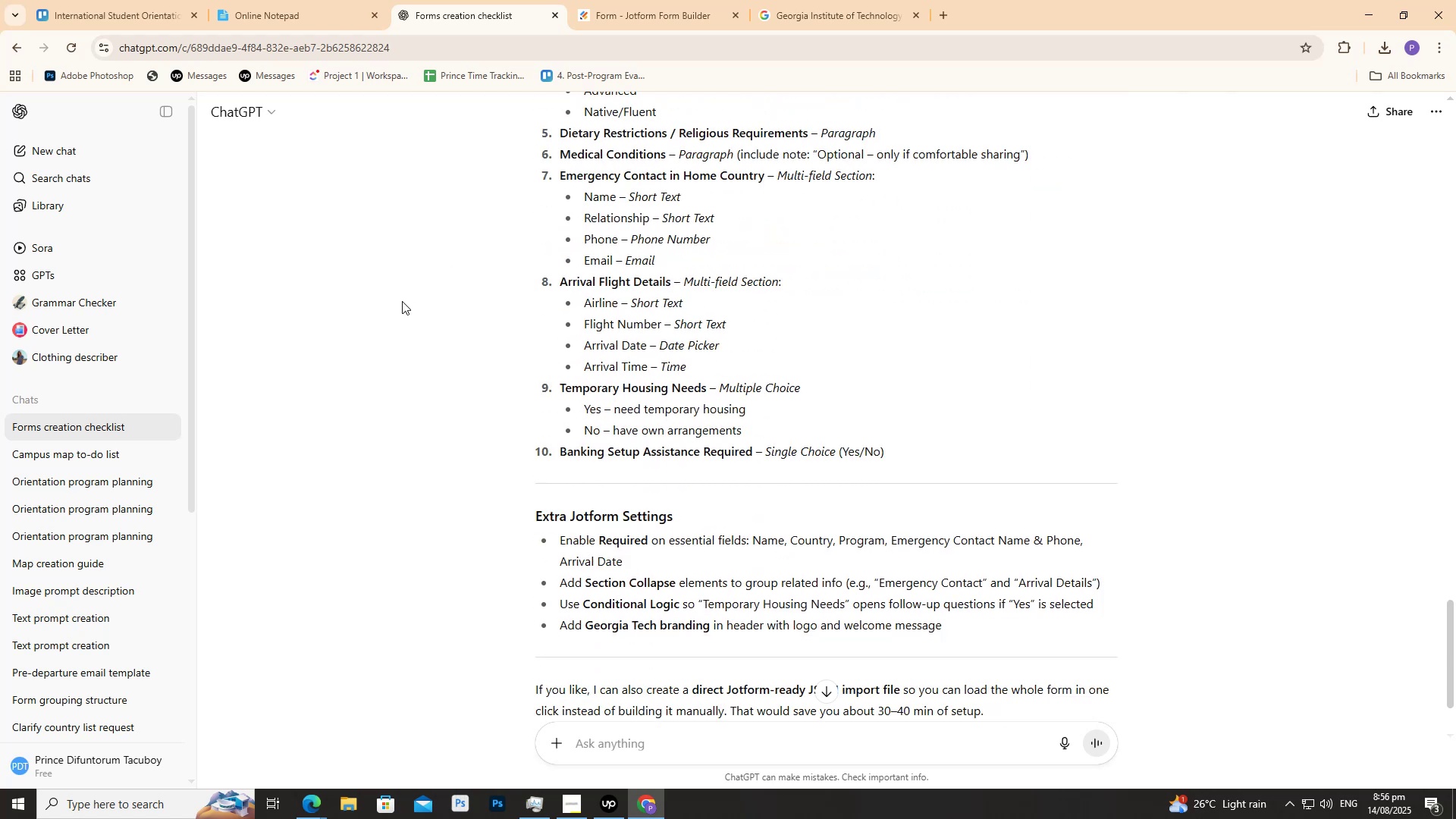 
scroll: coordinate [476, 354], scroll_direction: up, amount: 3.0
 